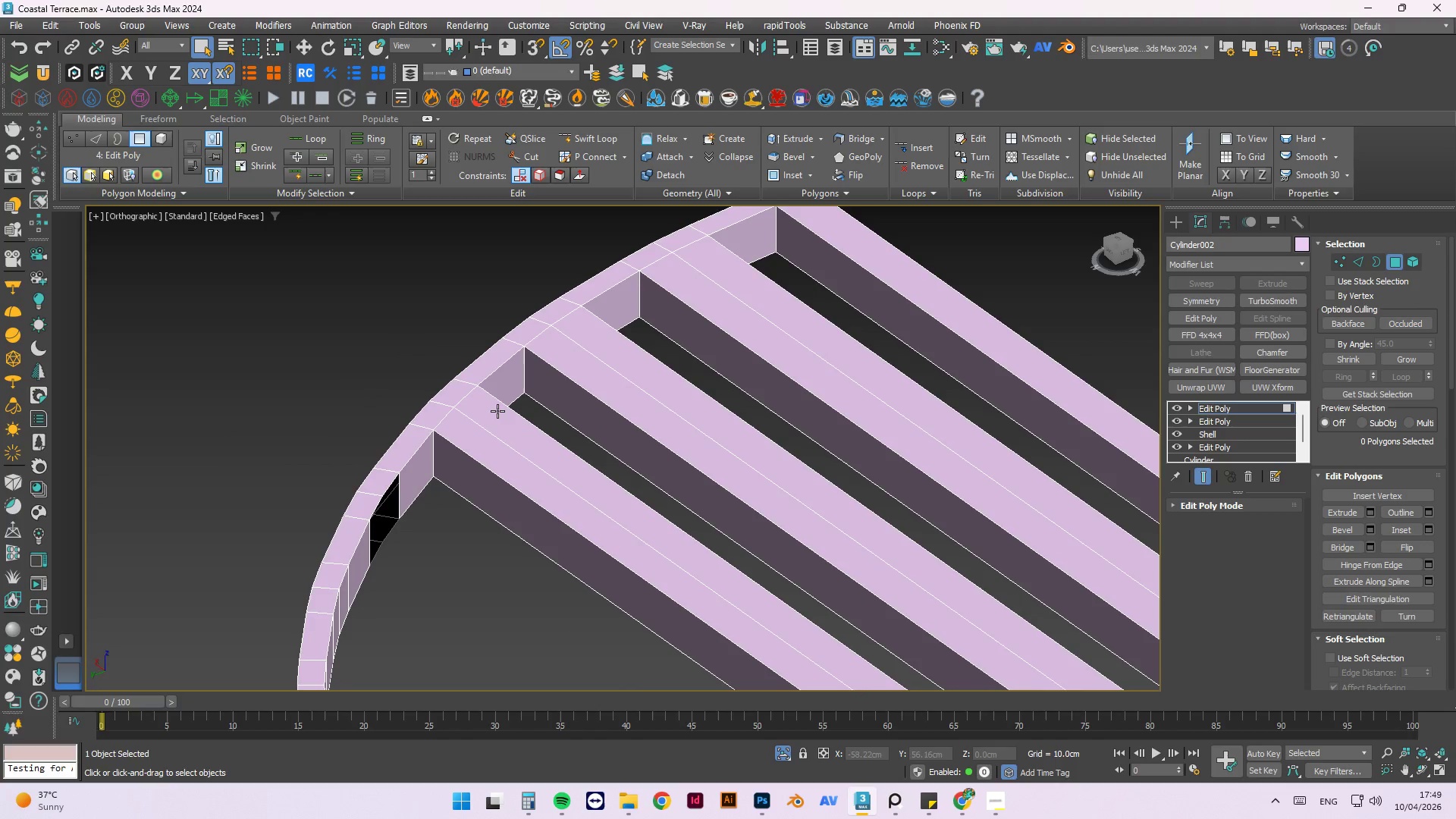 
hold_key(key=AltLeft, duration=0.78)
 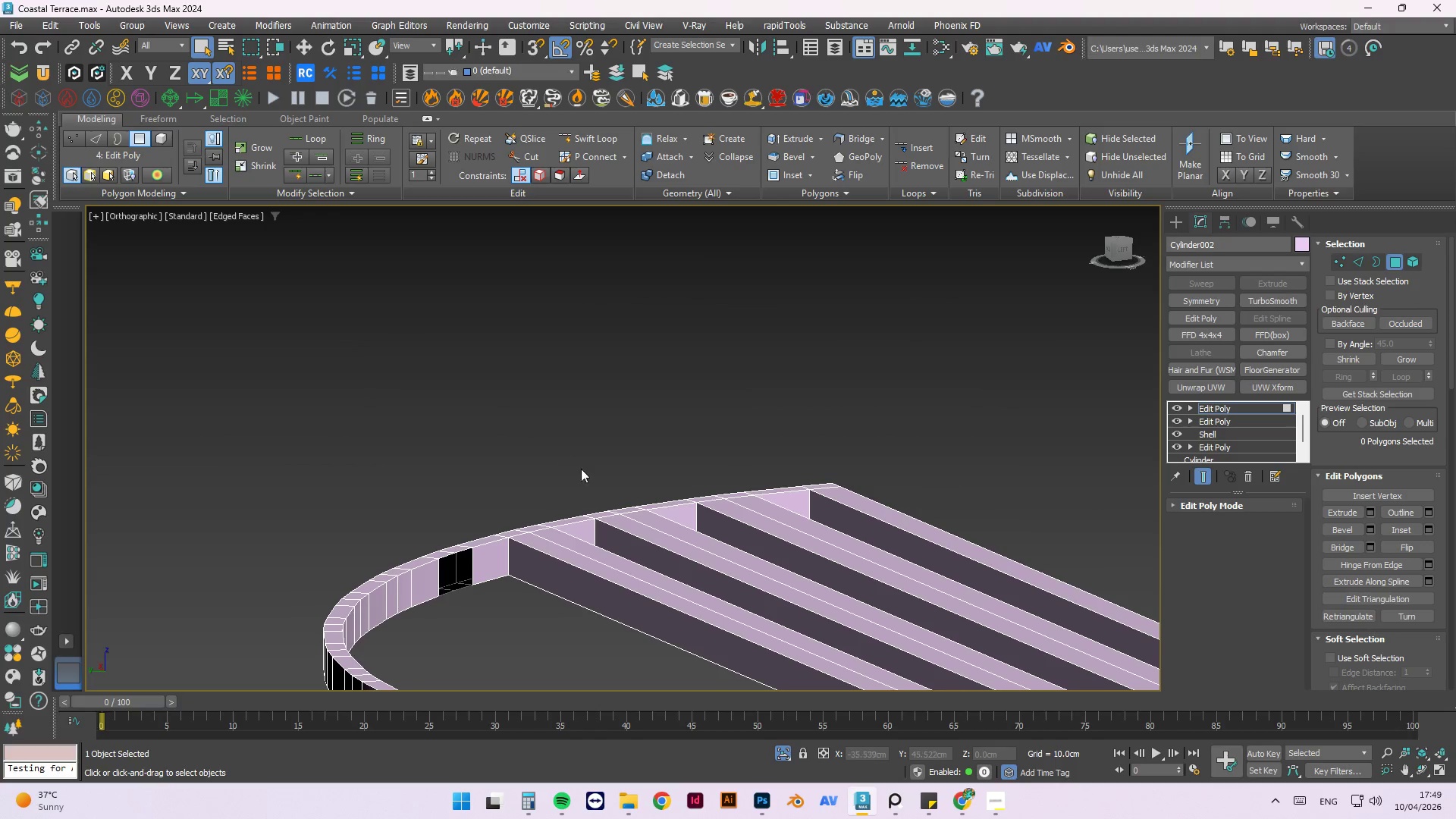 
scroll: coordinate [497, 411], scroll_direction: down, amount: 1.0
 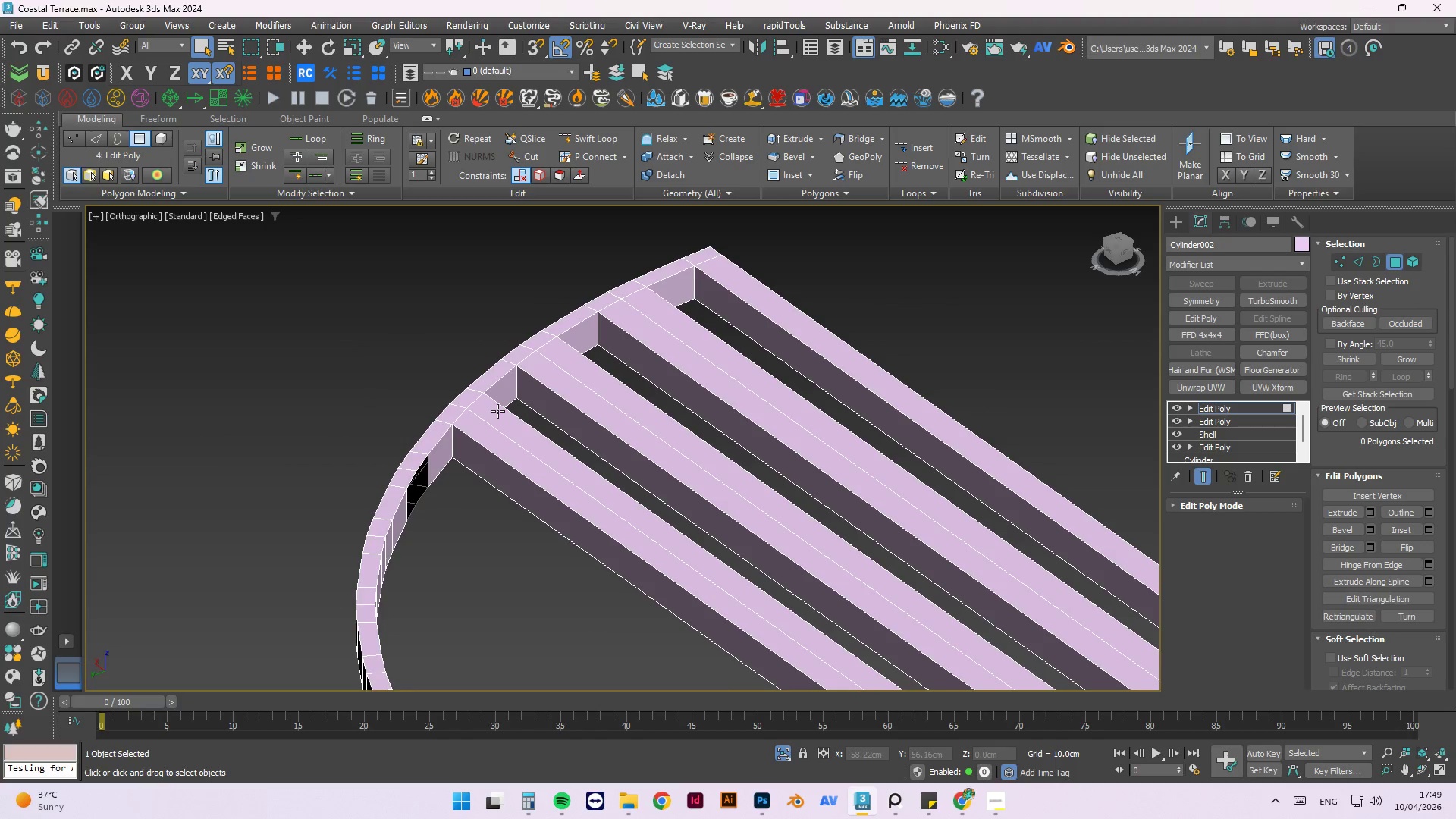 
hold_key(key=AltLeft, duration=0.33)
 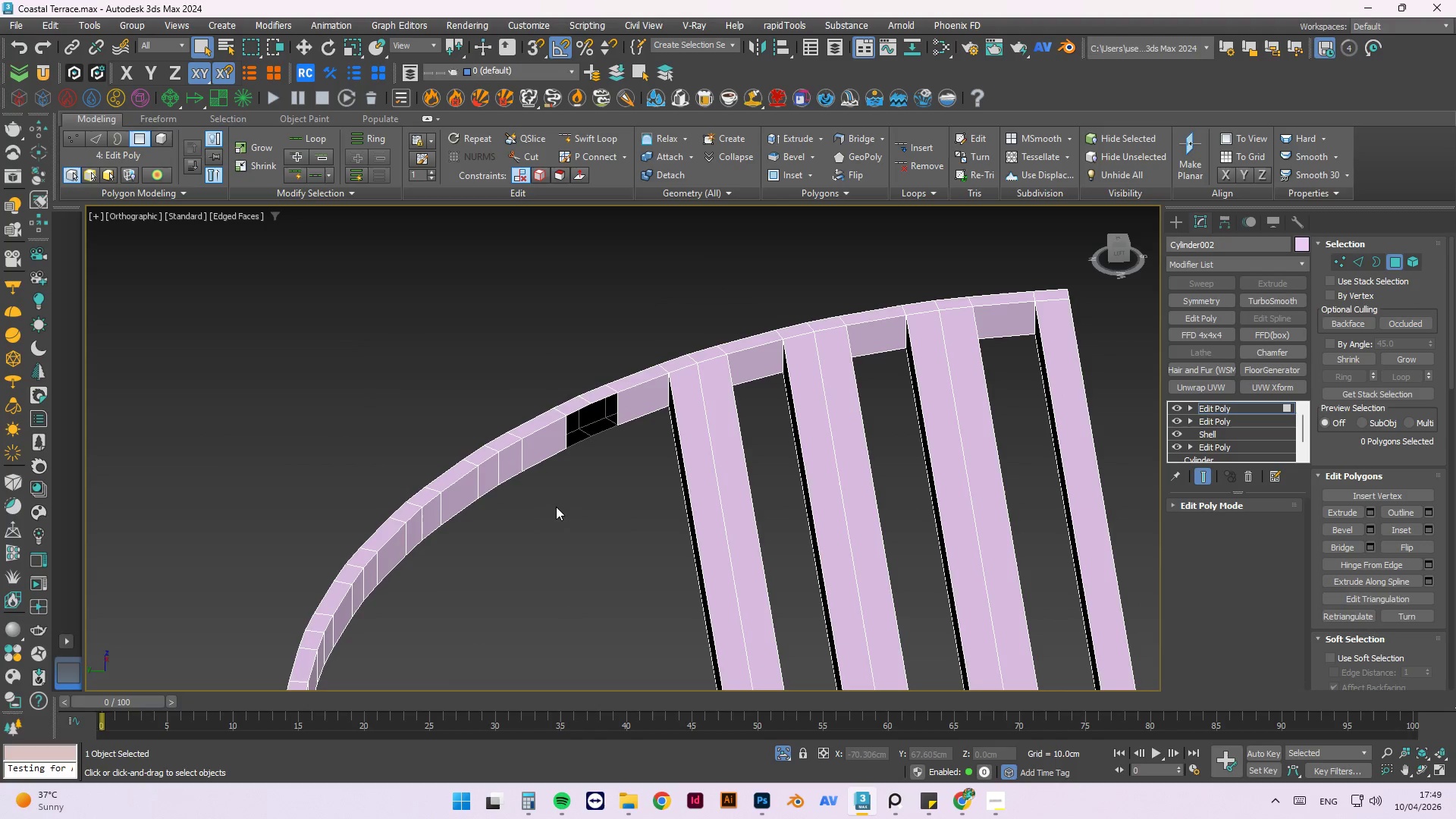 
scroll: coordinate [557, 502], scroll_direction: down, amount: 2.0
 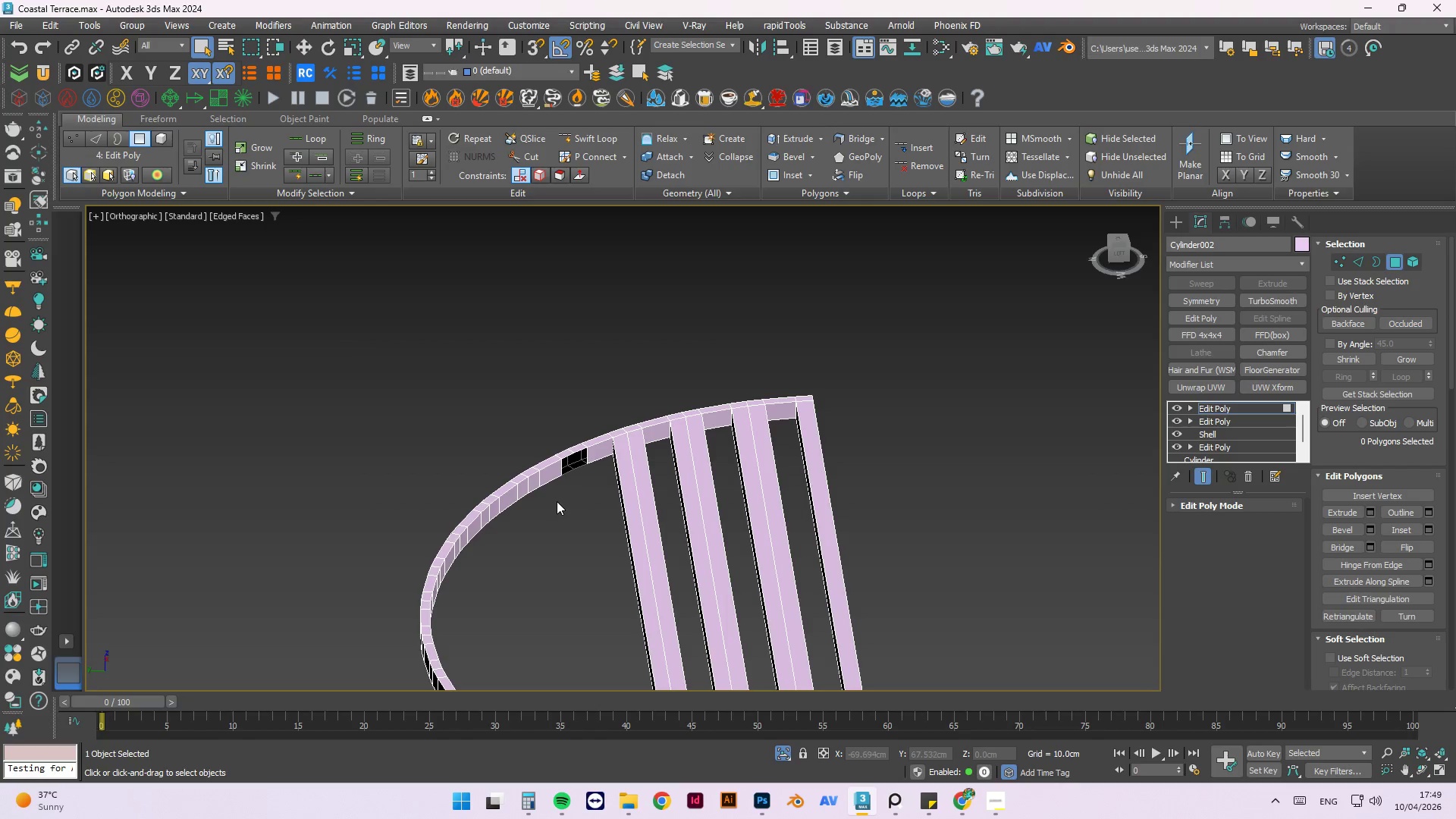 
key(Alt+AltLeft)
 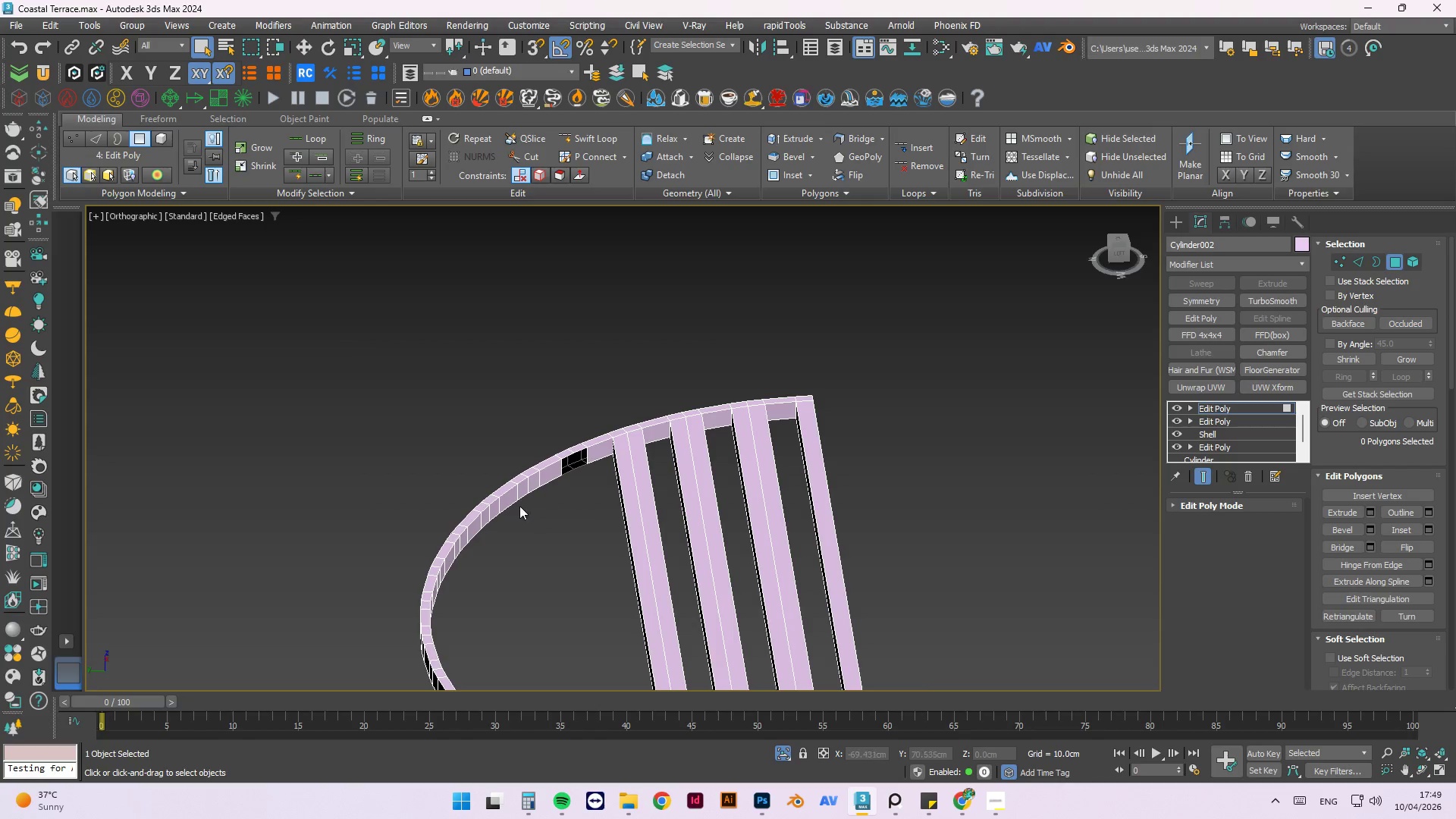 
hold_key(key=AltLeft, duration=1.14)
 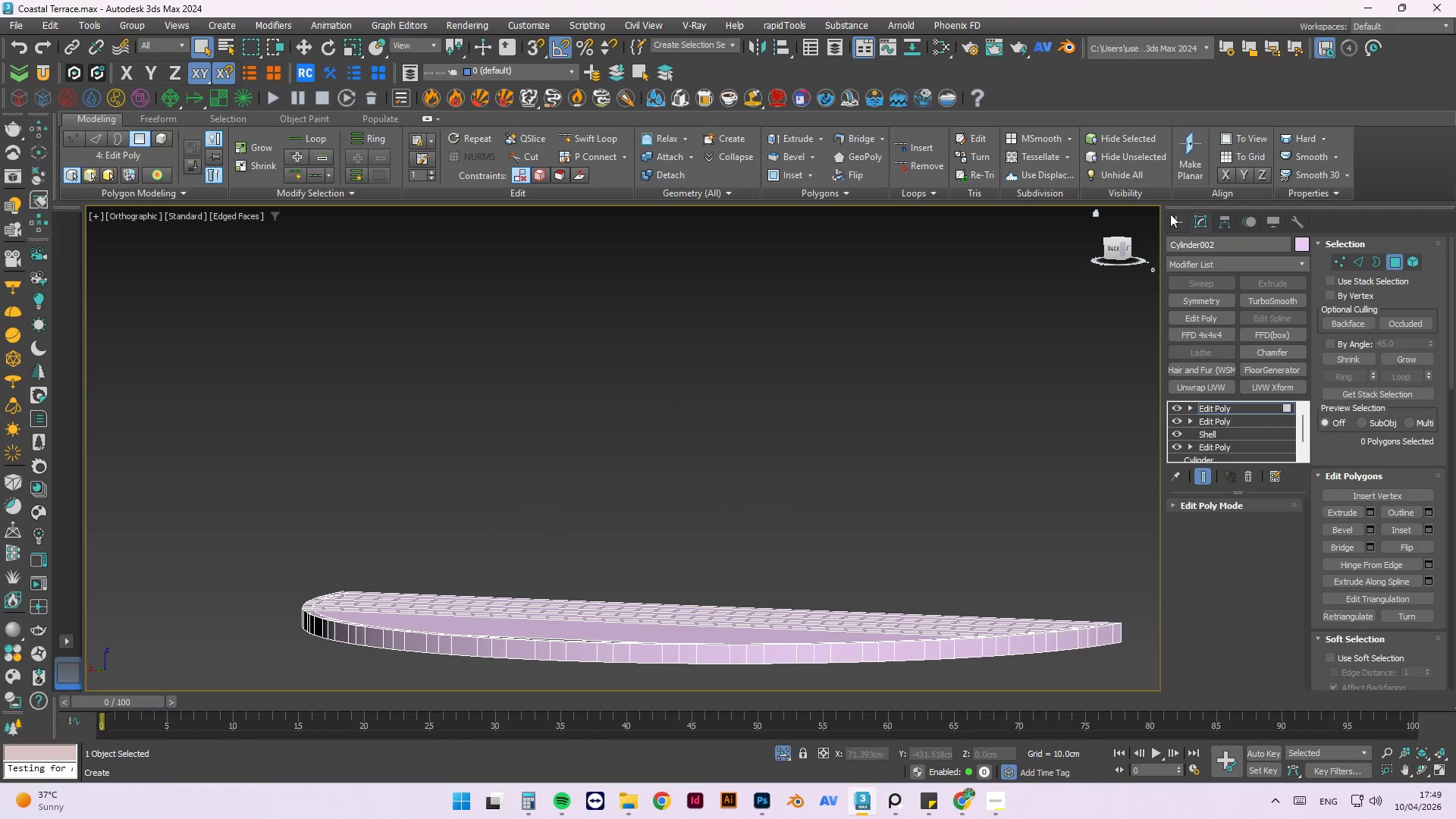 
hold_key(key=AltLeft, duration=0.45)
 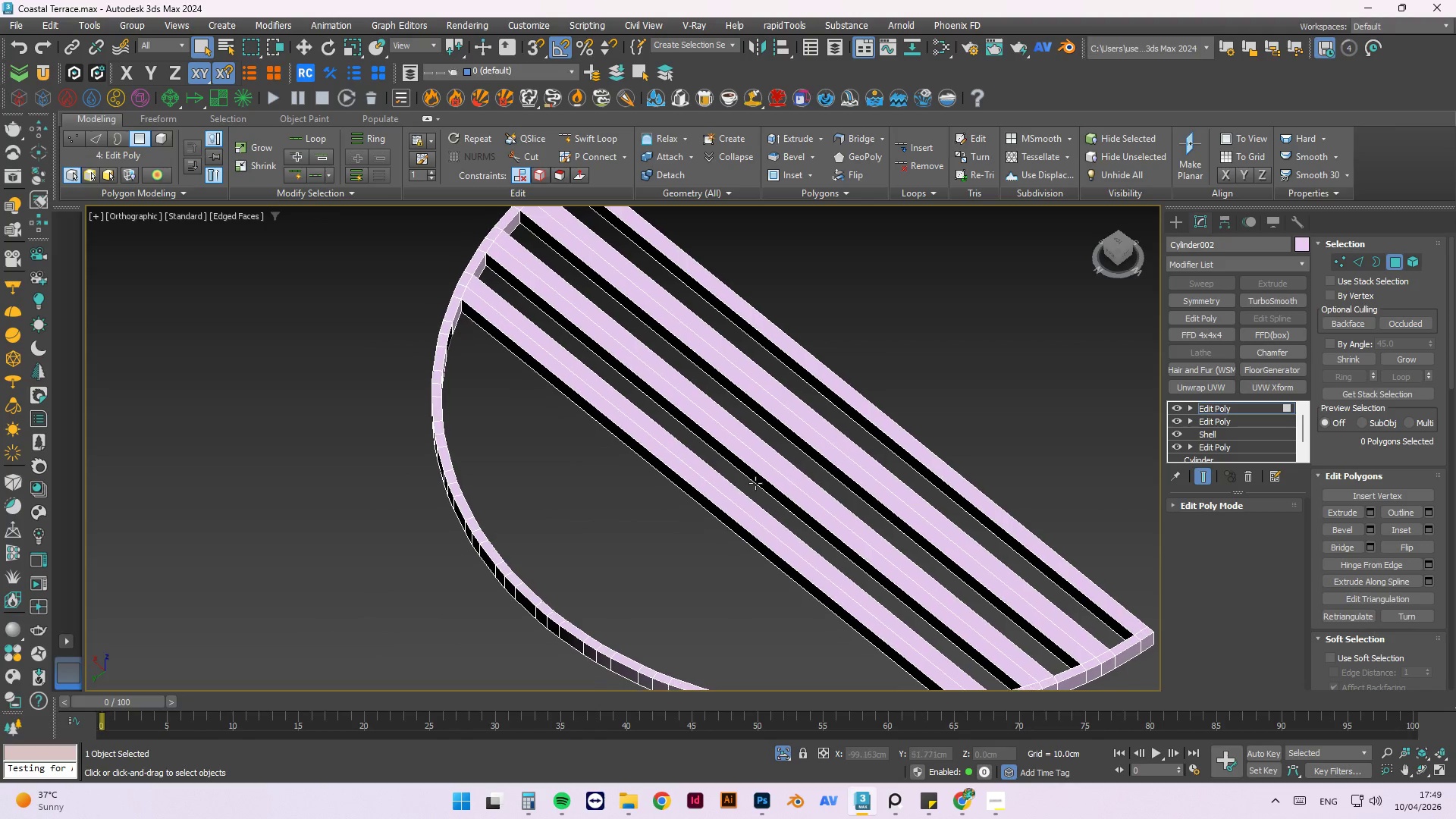 
hold_key(key=AltLeft, duration=0.55)
 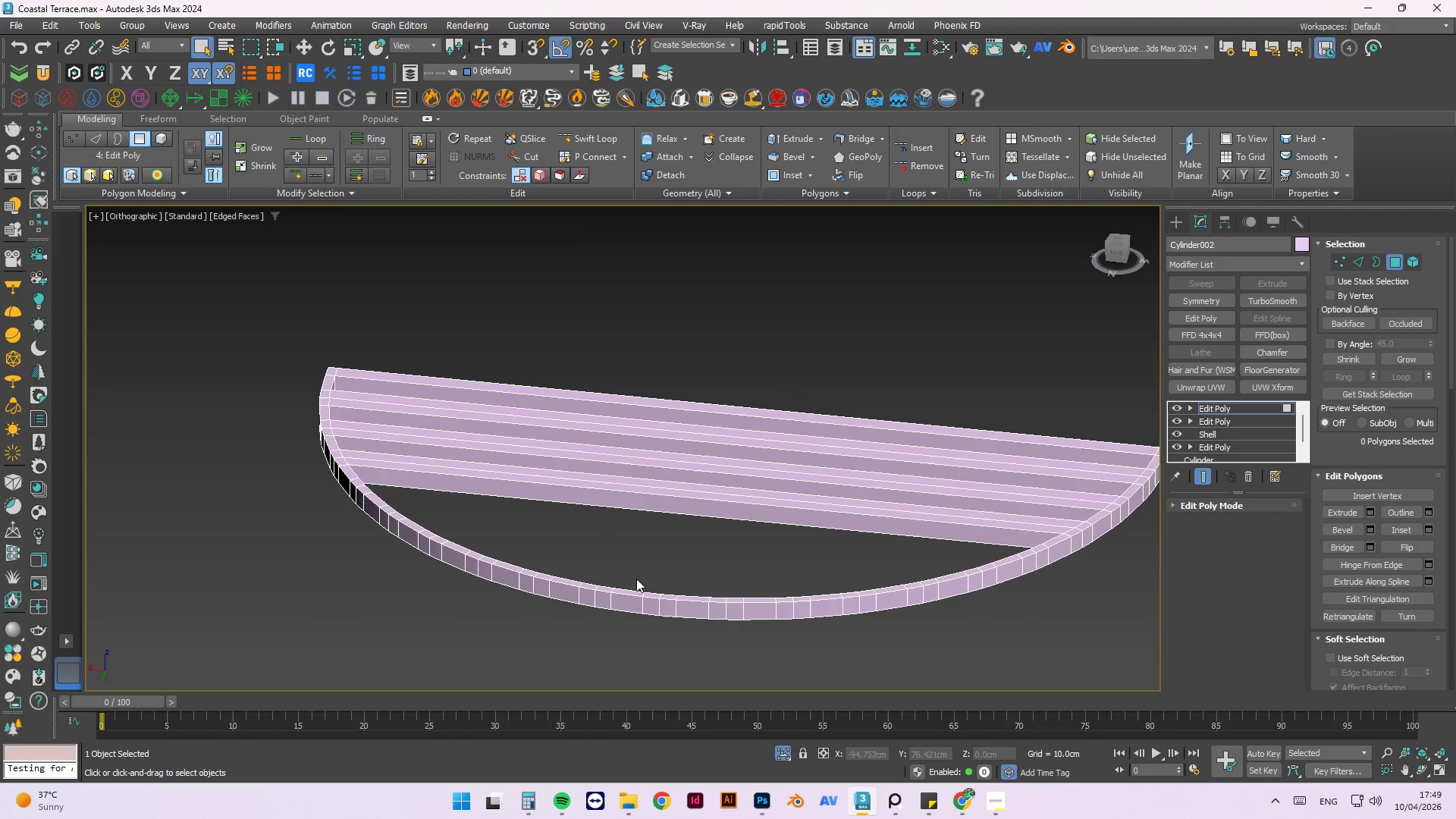 
hold_key(key=AltLeft, duration=0.48)
 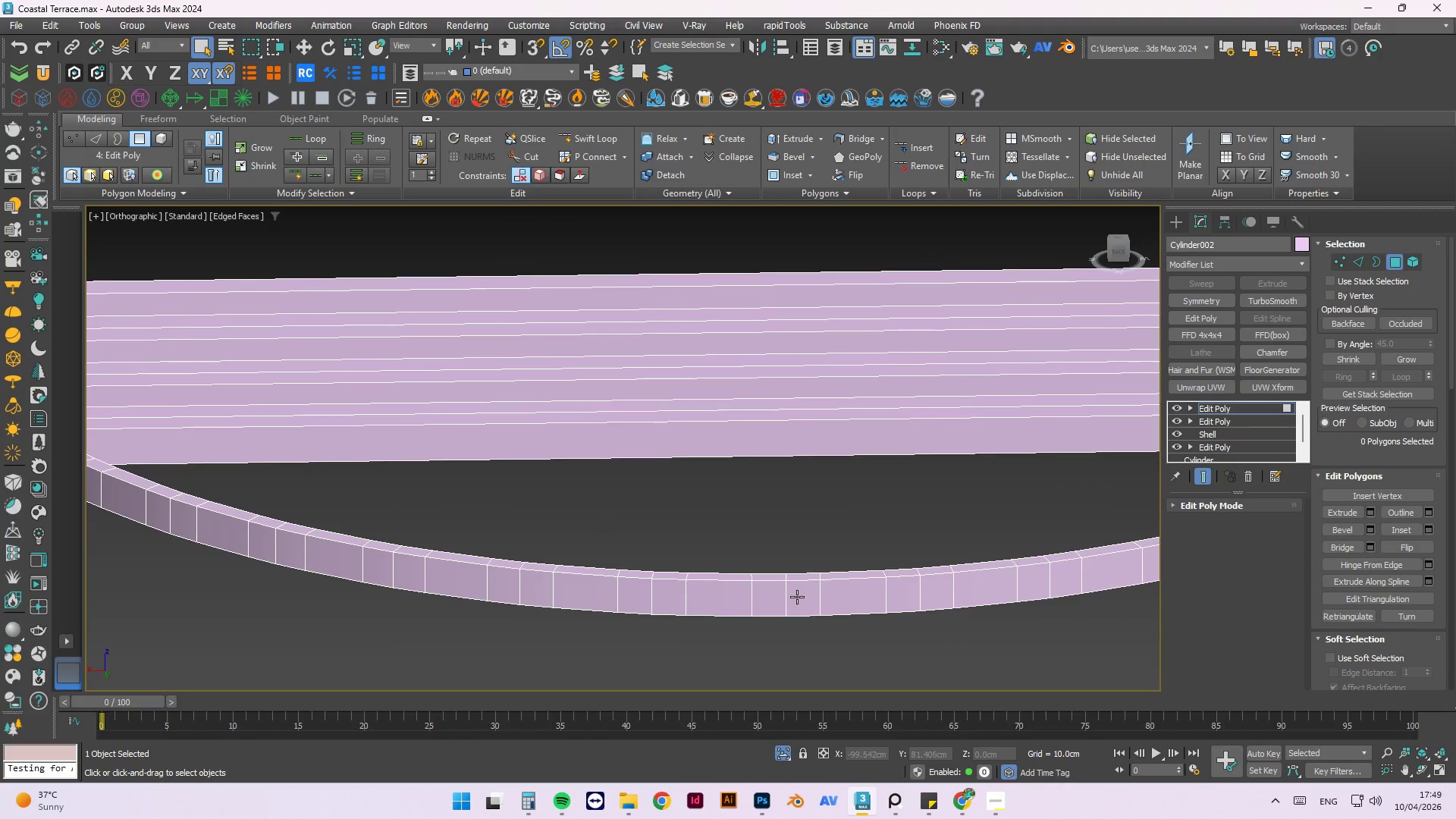 
scroll: coordinate [797, 597], scroll_direction: up, amount: 4.0
 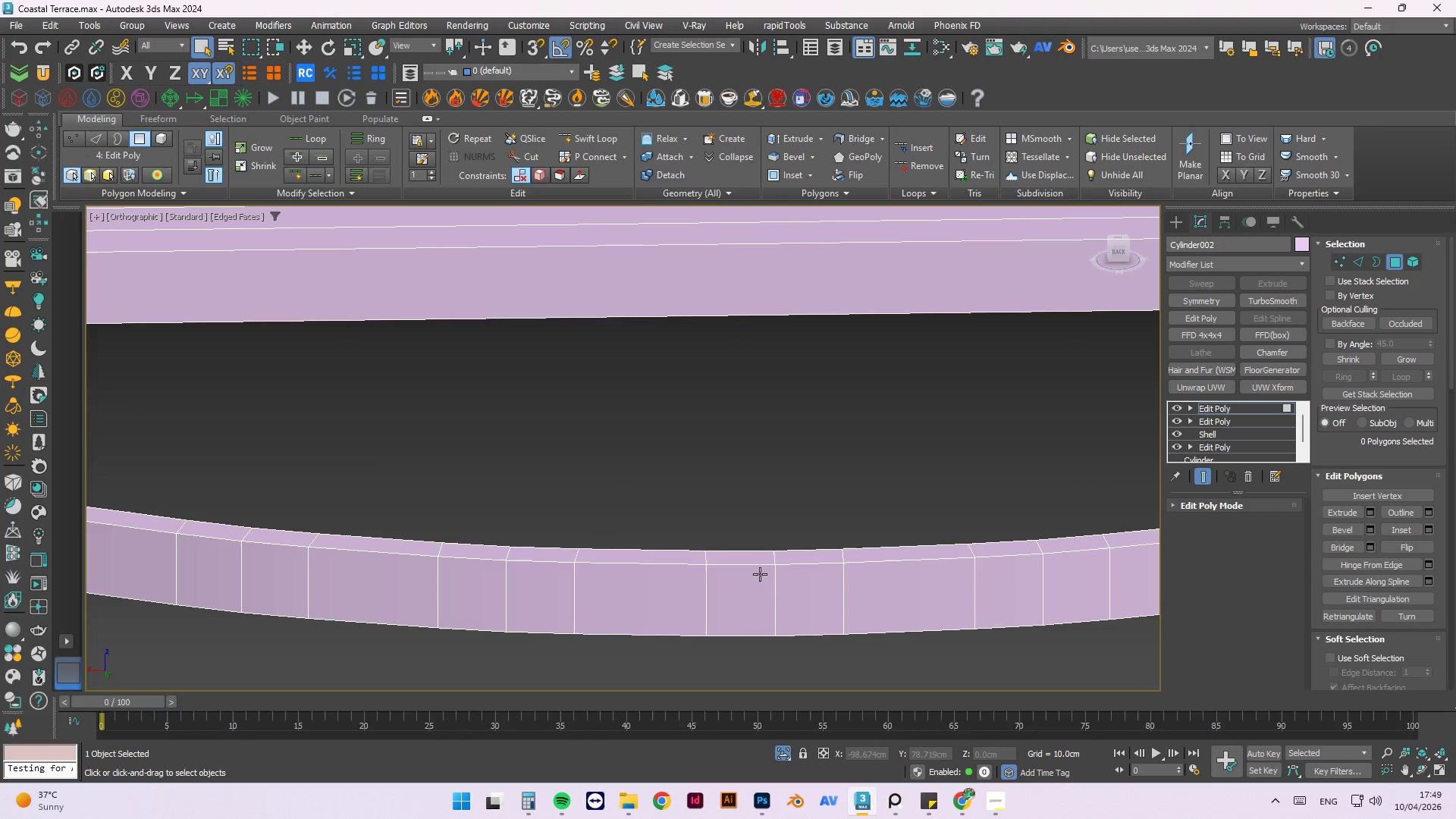 
hold_key(key=AltLeft, duration=0.58)
 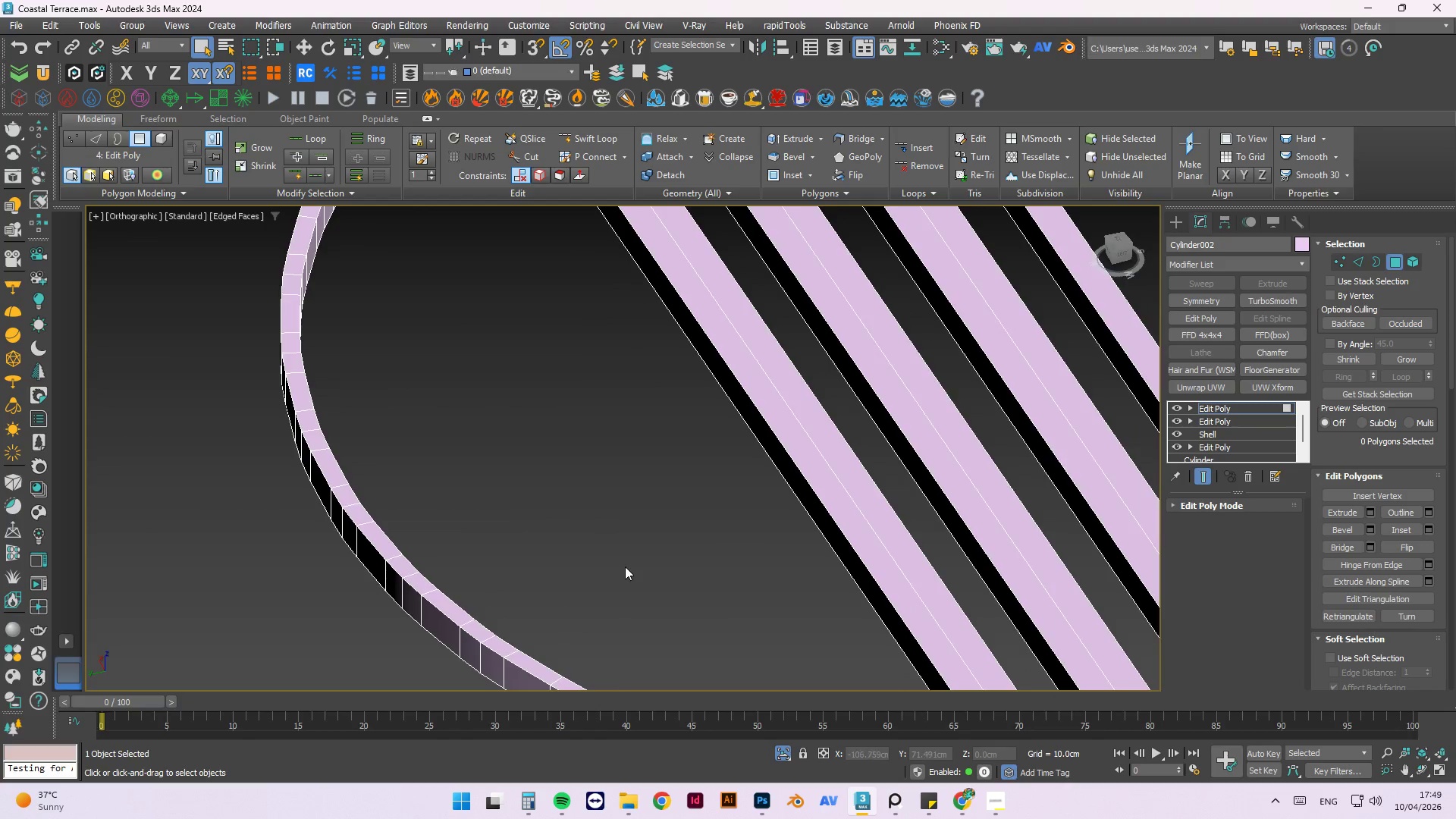 
scroll: coordinate [736, 563], scroll_direction: down, amount: 2.0
 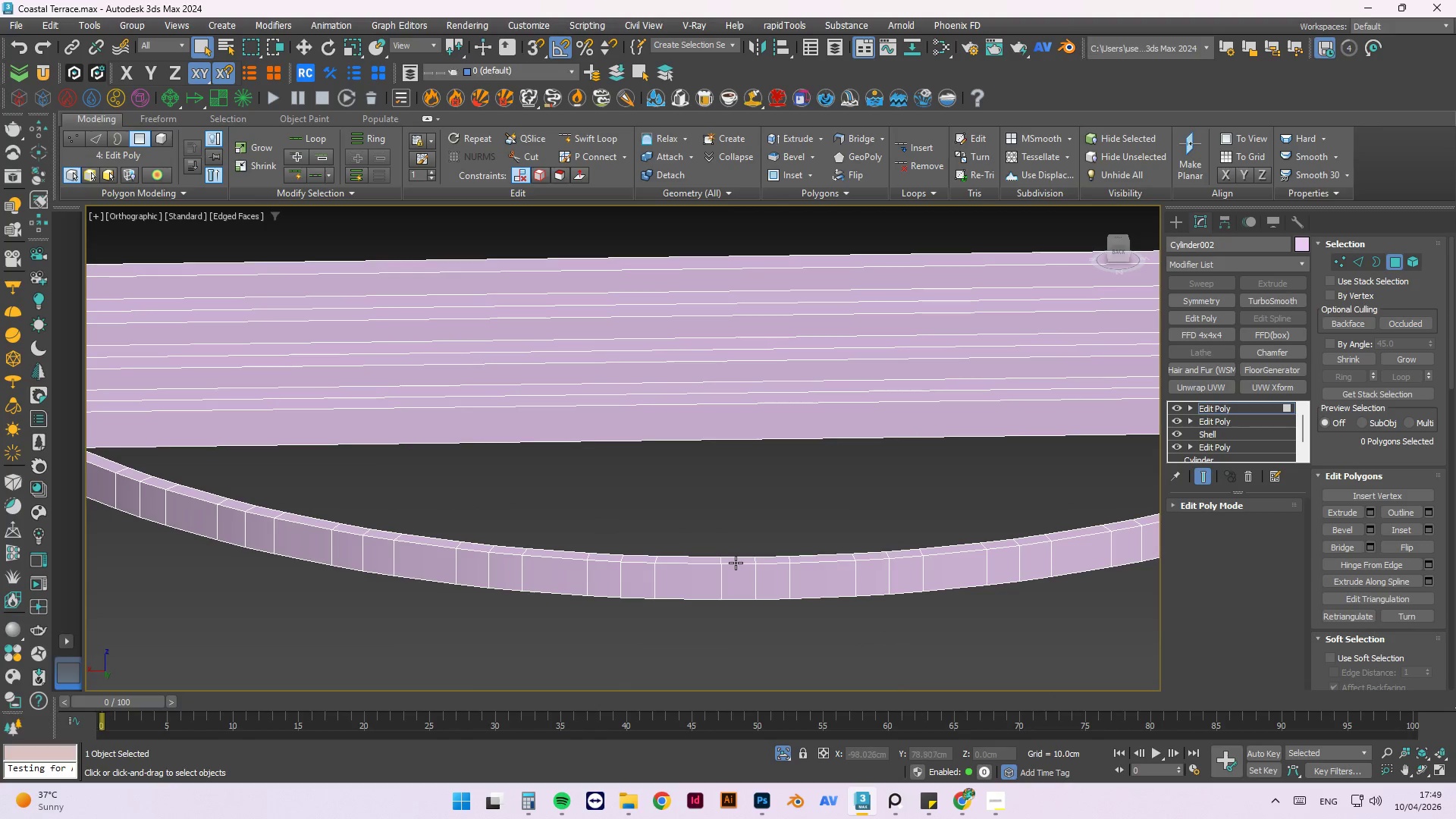 
key(Alt+AltLeft)
 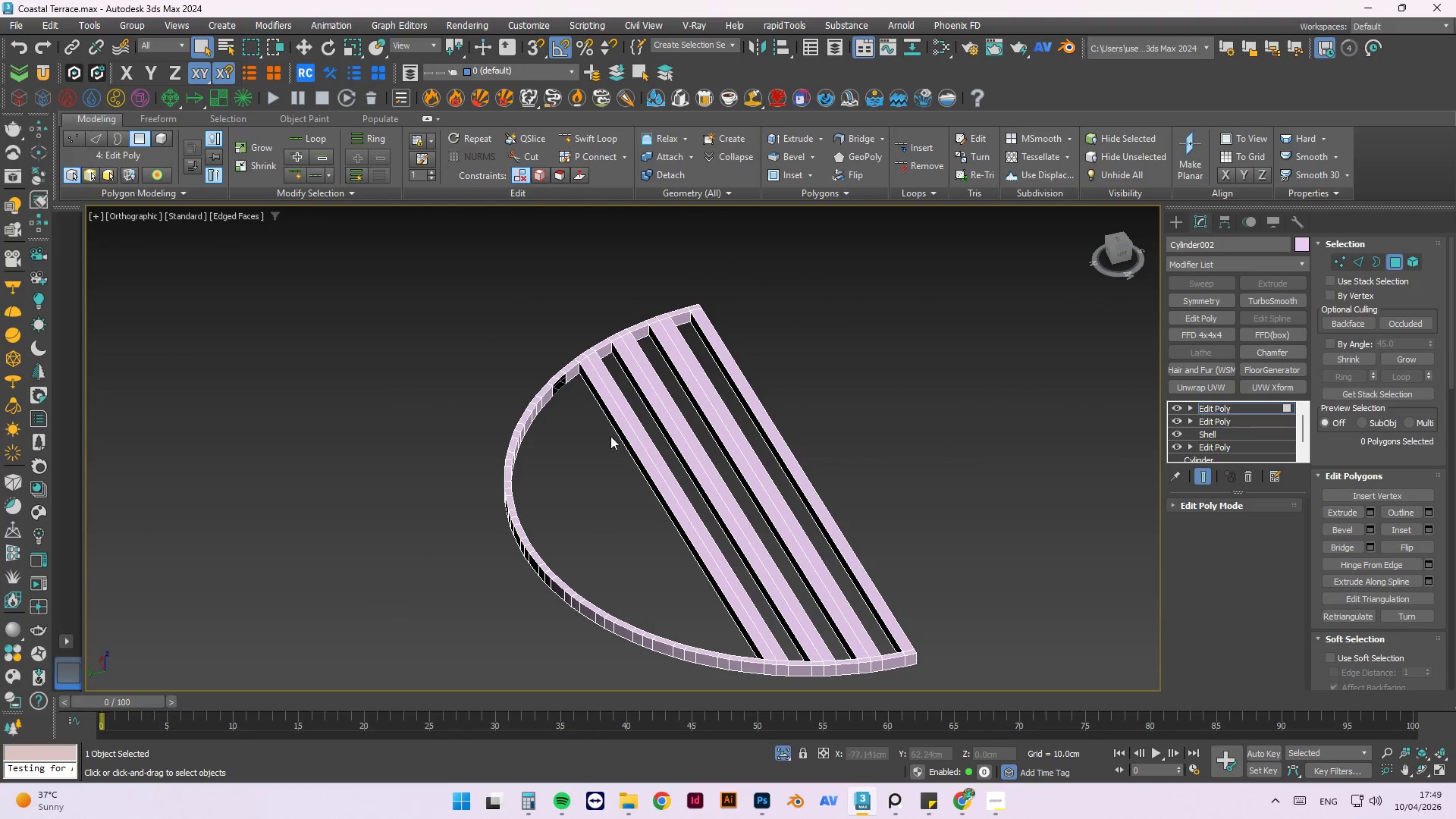 
scroll: coordinate [625, 566], scroll_direction: down, amount: 3.0
 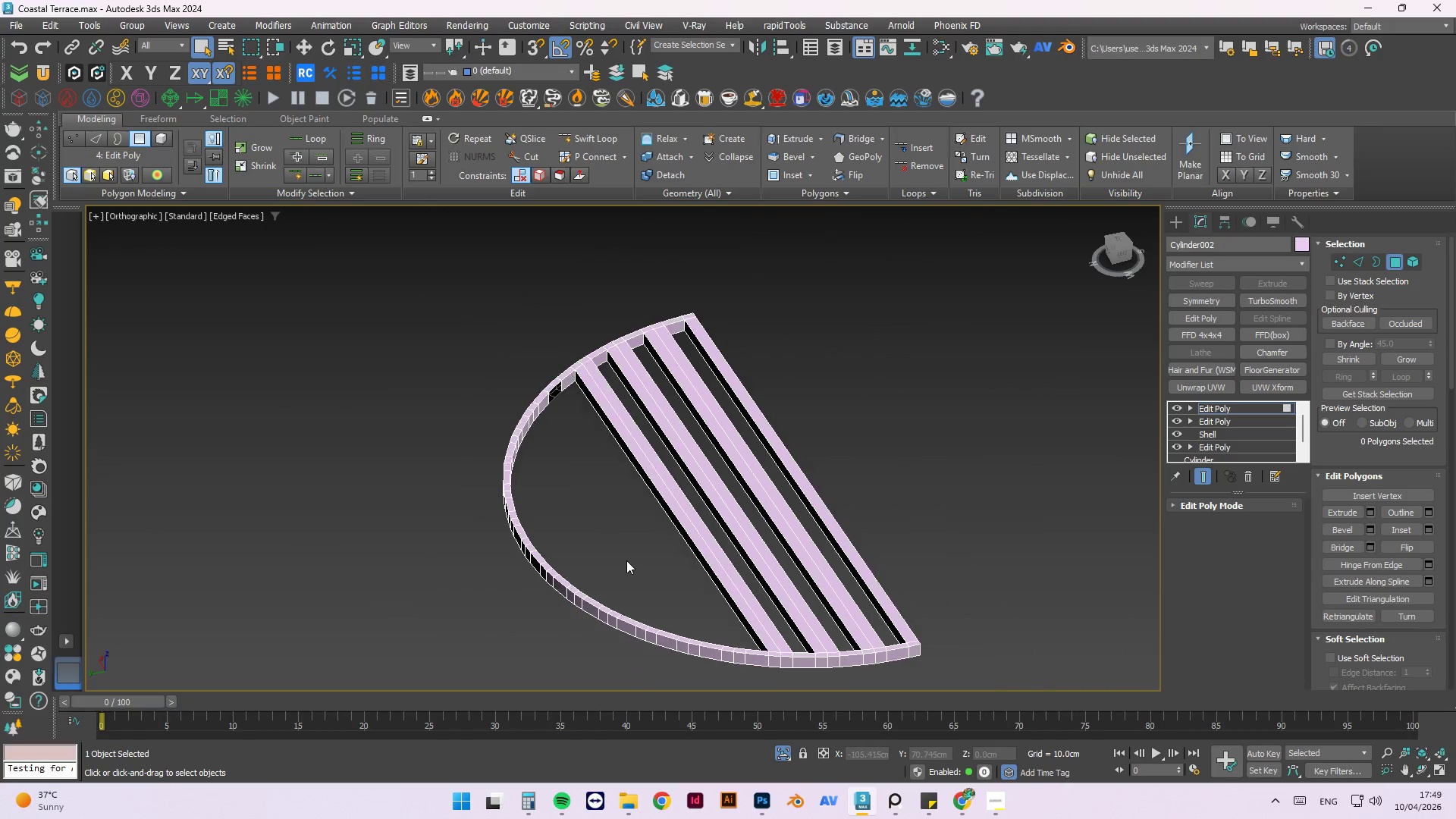 
hold_key(key=AltLeft, duration=0.44)
 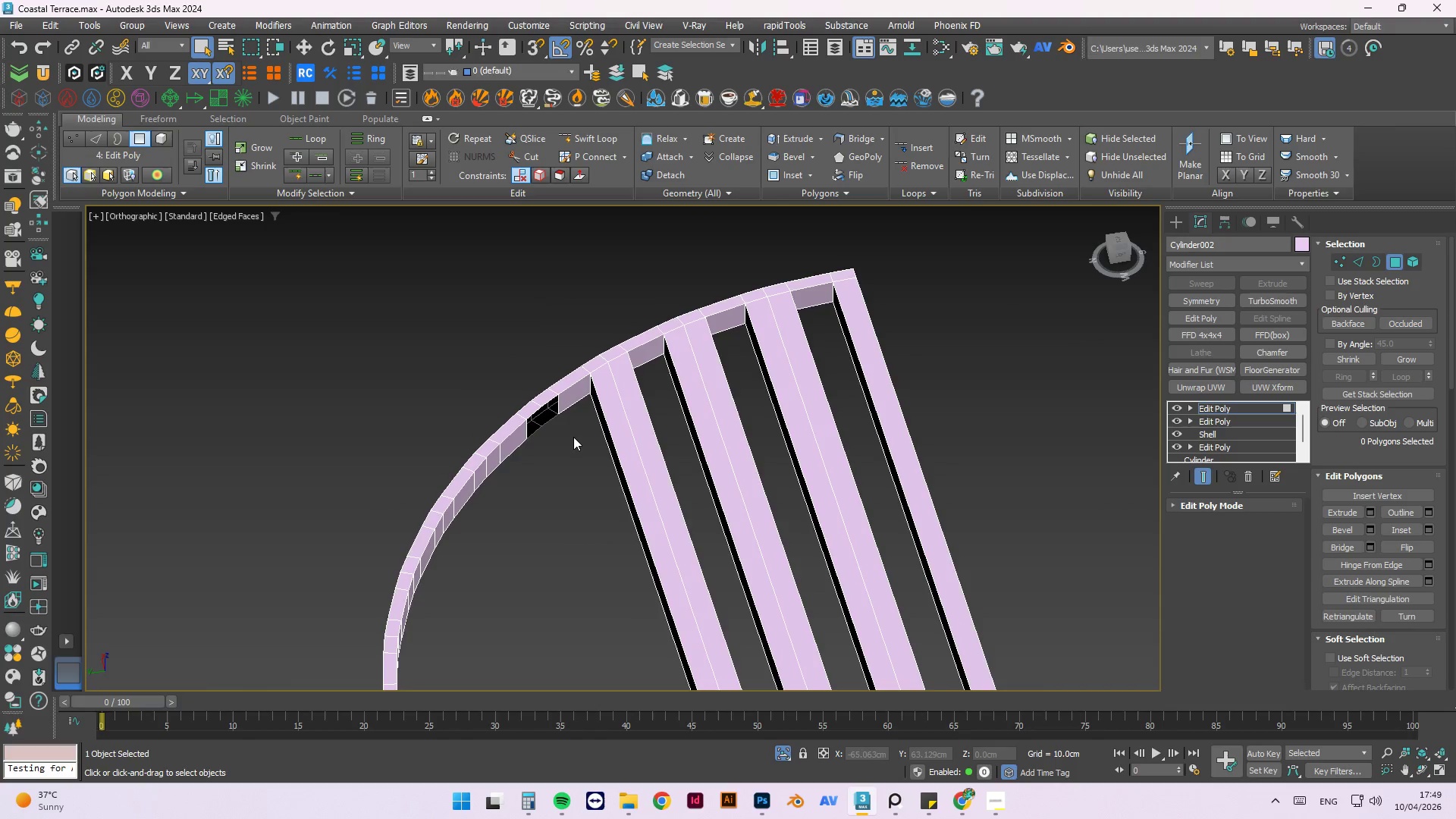 
scroll: coordinate [573, 413], scroll_direction: up, amount: 4.0
 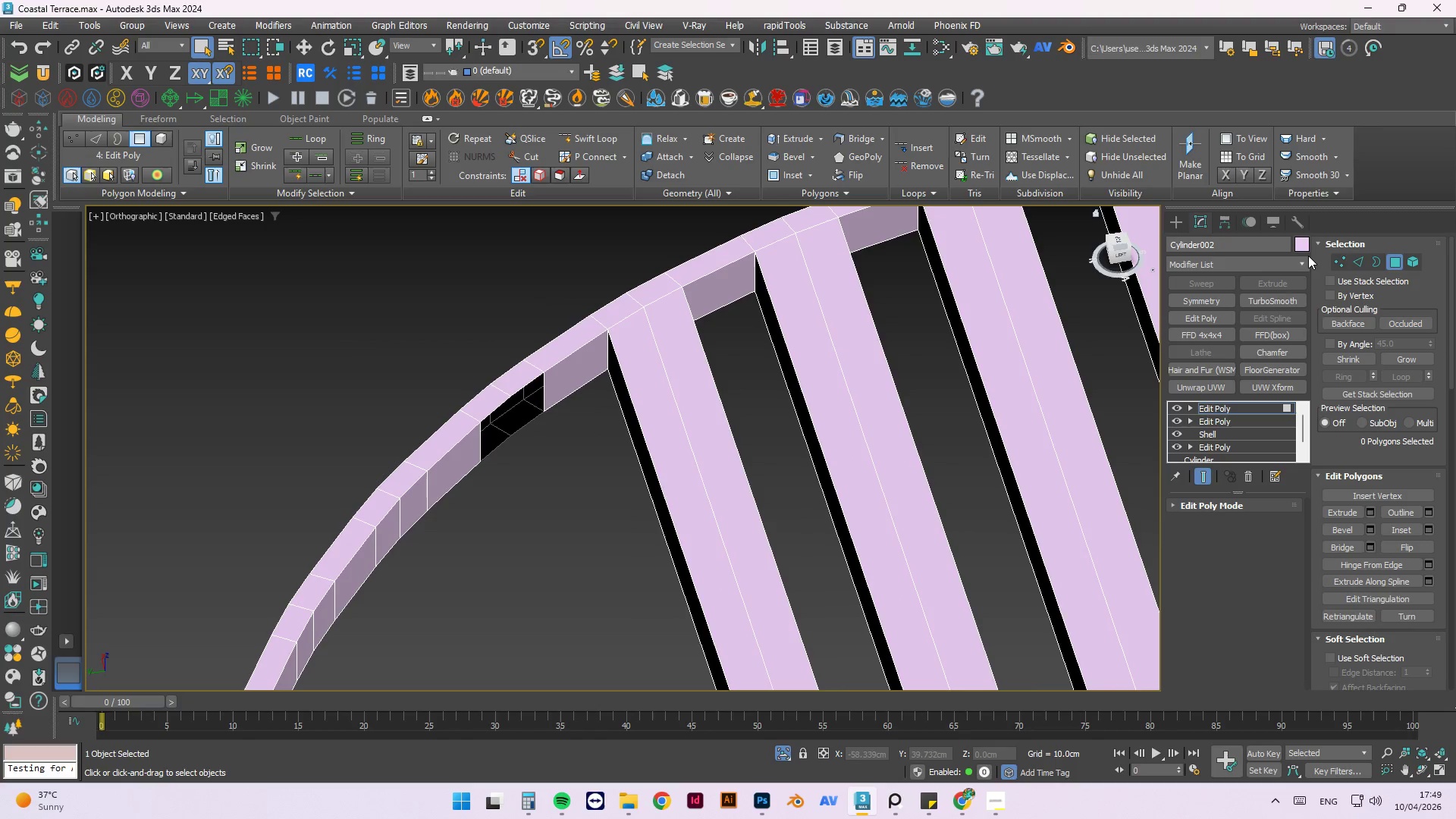 
left_click([1360, 253])
 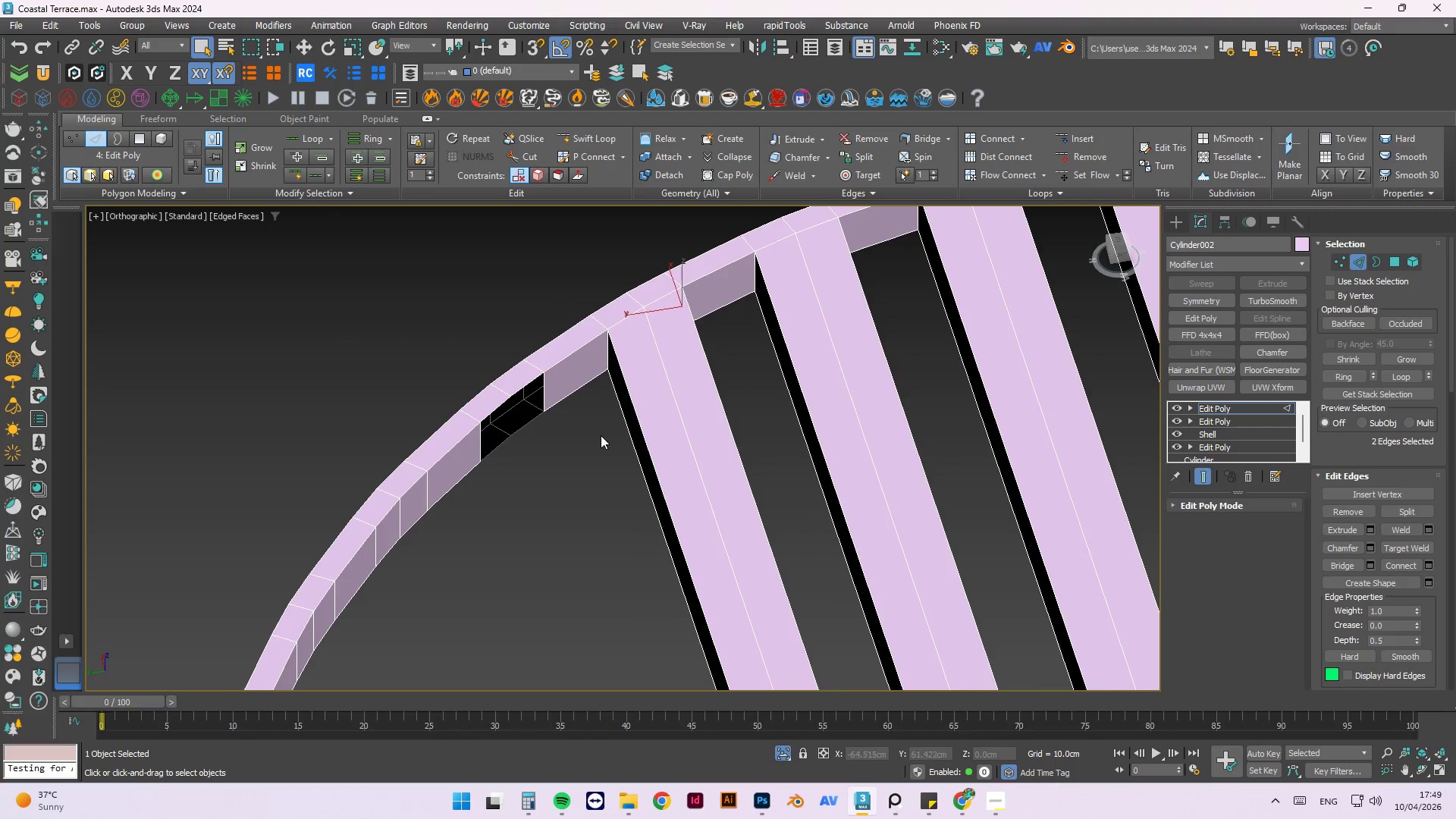 
scroll: coordinate [531, 401], scroll_direction: up, amount: 1.0
 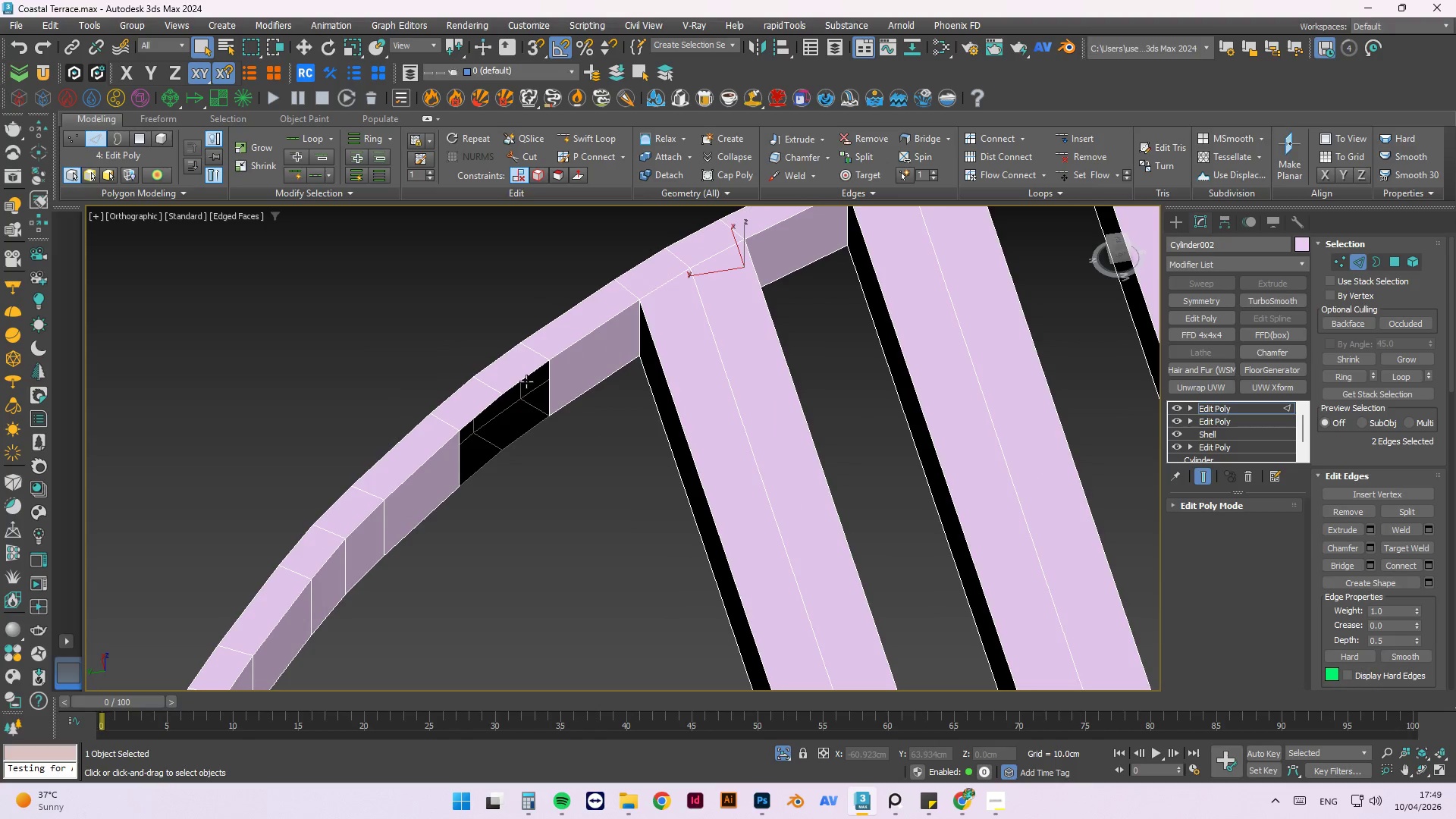 
left_click([524, 378])
 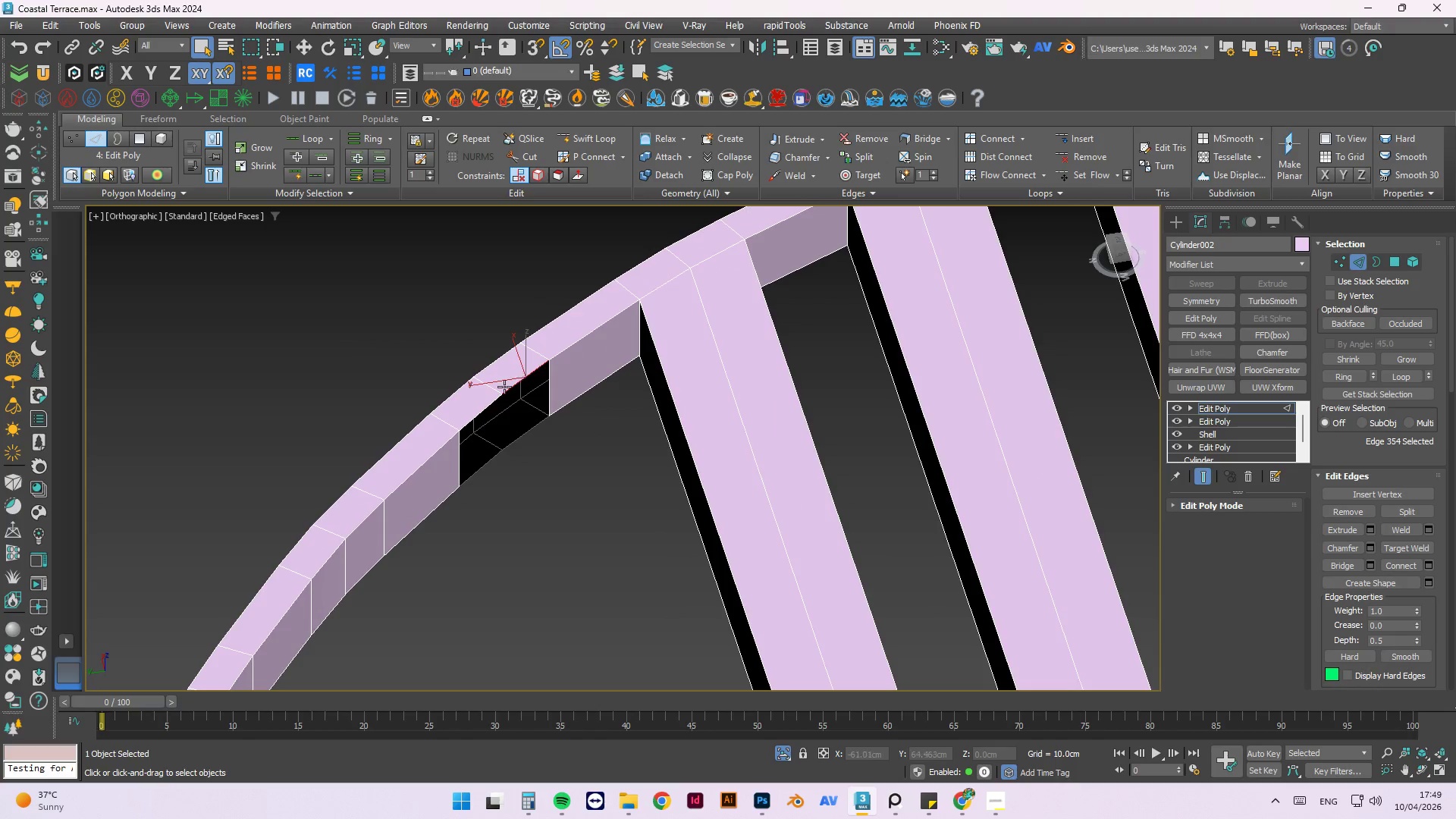 
hold_key(key=ControlLeft, duration=1.5)
left_click([494, 399])
 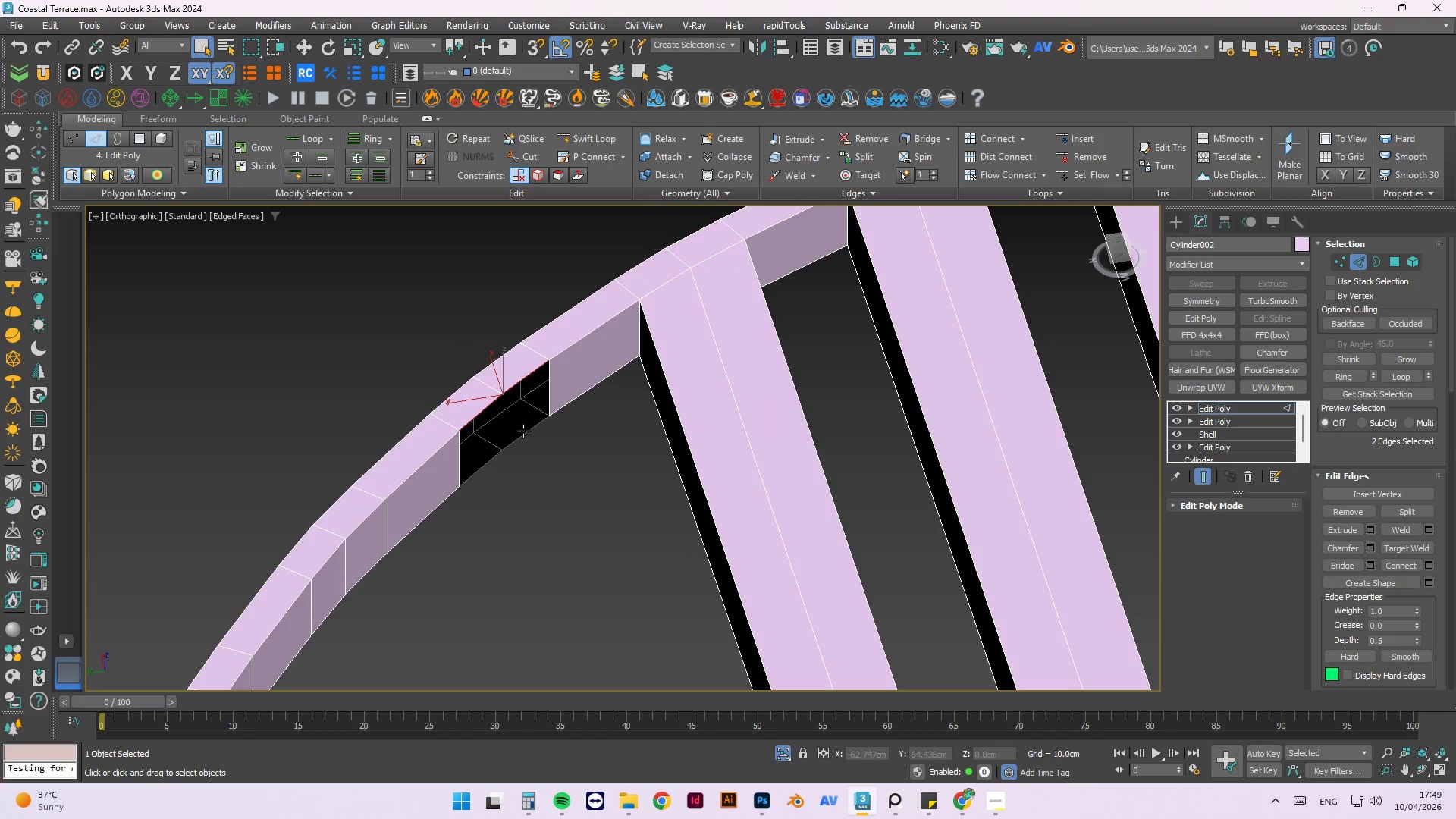 
hold_key(key=ControlLeft, duration=1.3)
left_click([525, 434])
 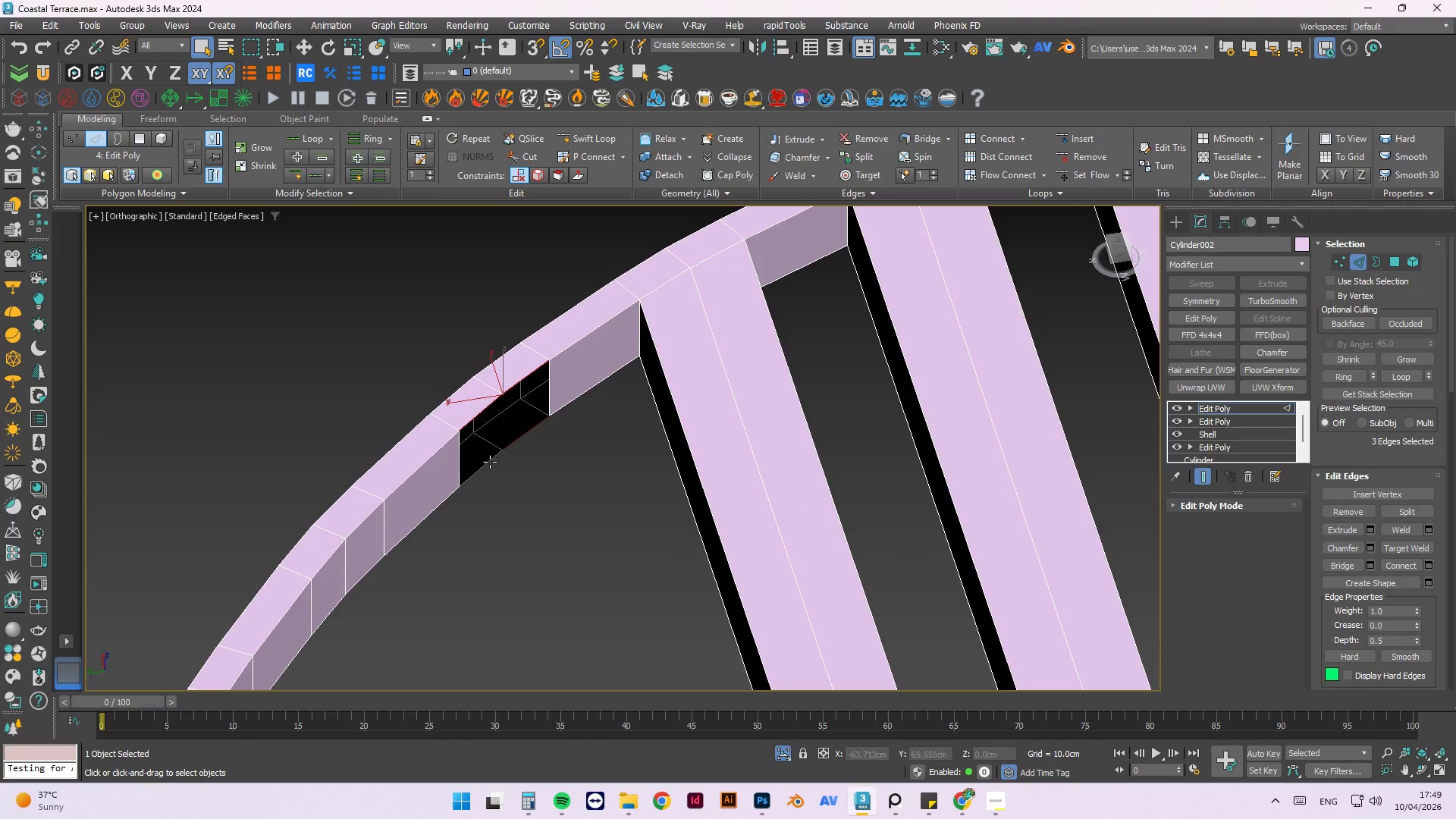 
left_click([535, 450])
 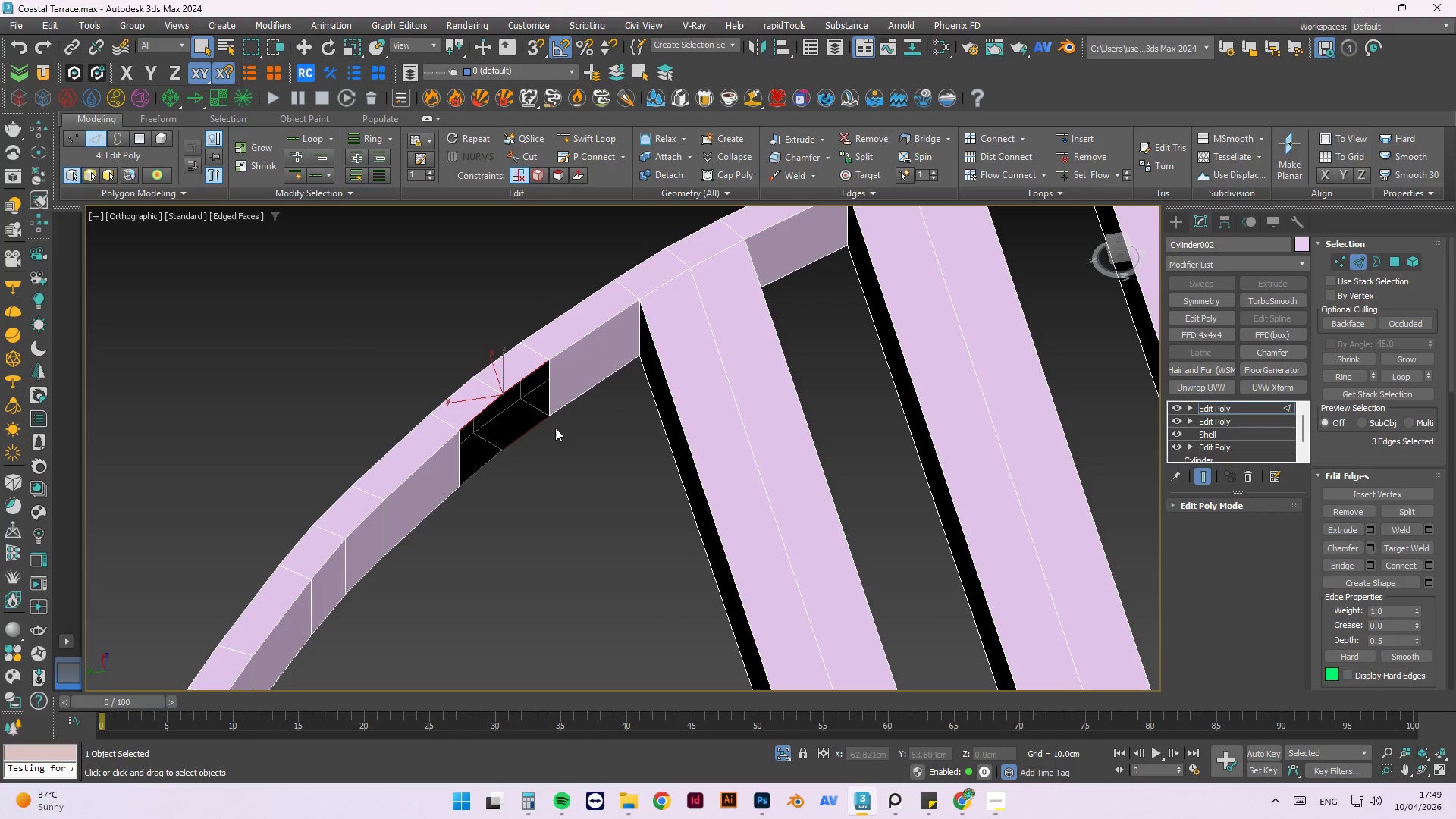 
left_click([559, 460])
 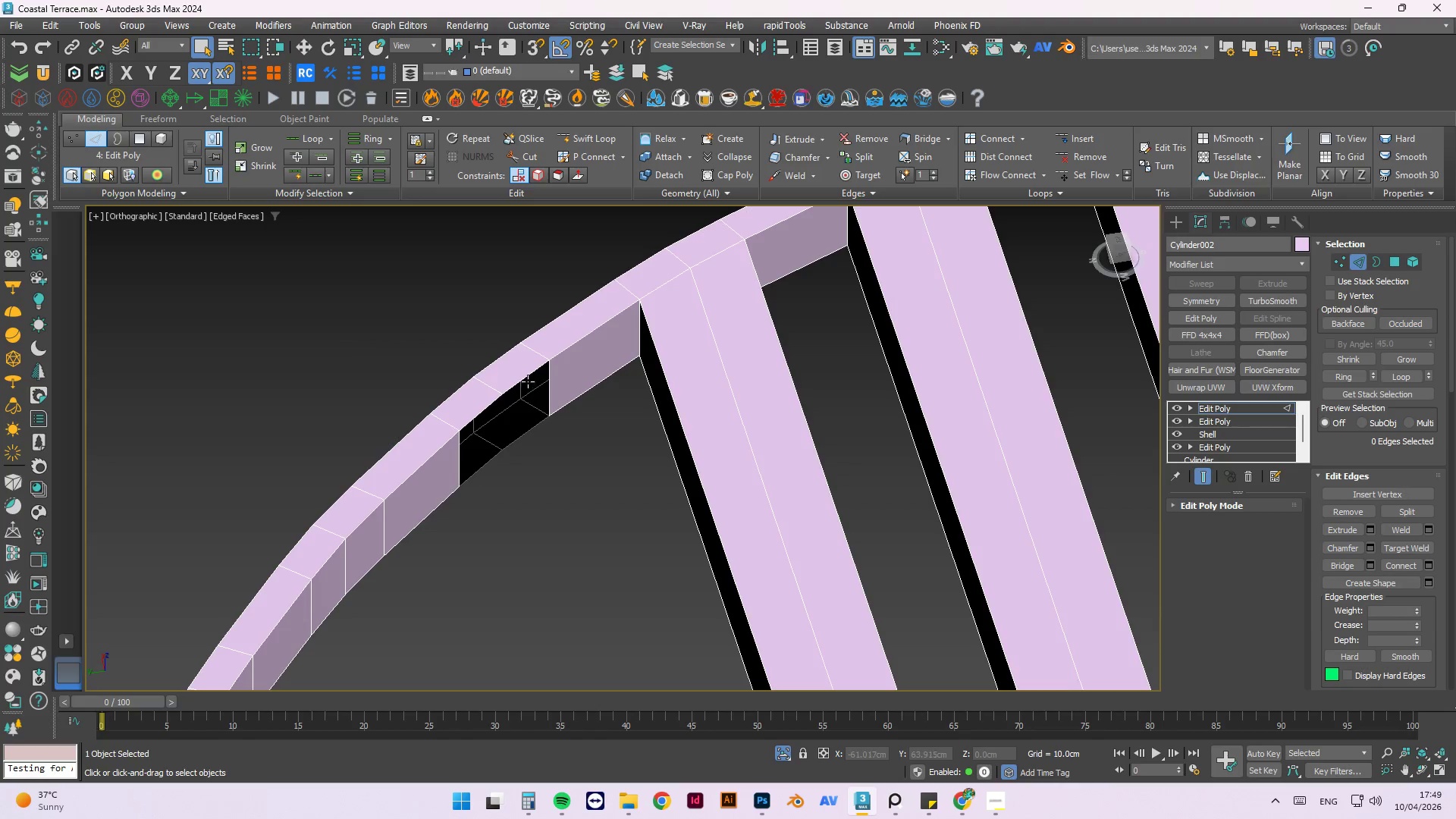 
left_click([527, 378])
 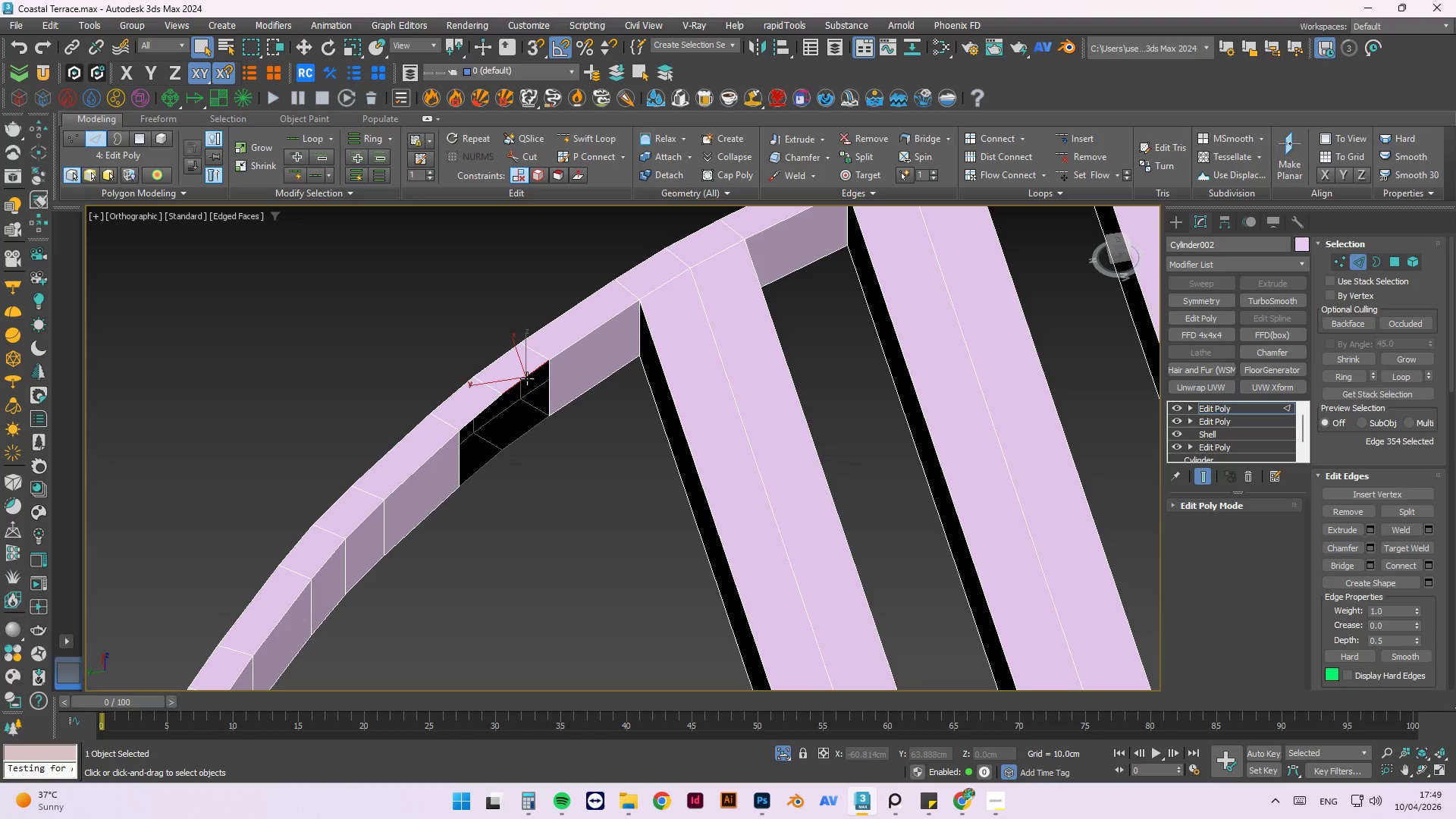 
hold_key(key=ControlLeft, duration=0.88)
left_click([491, 403])
 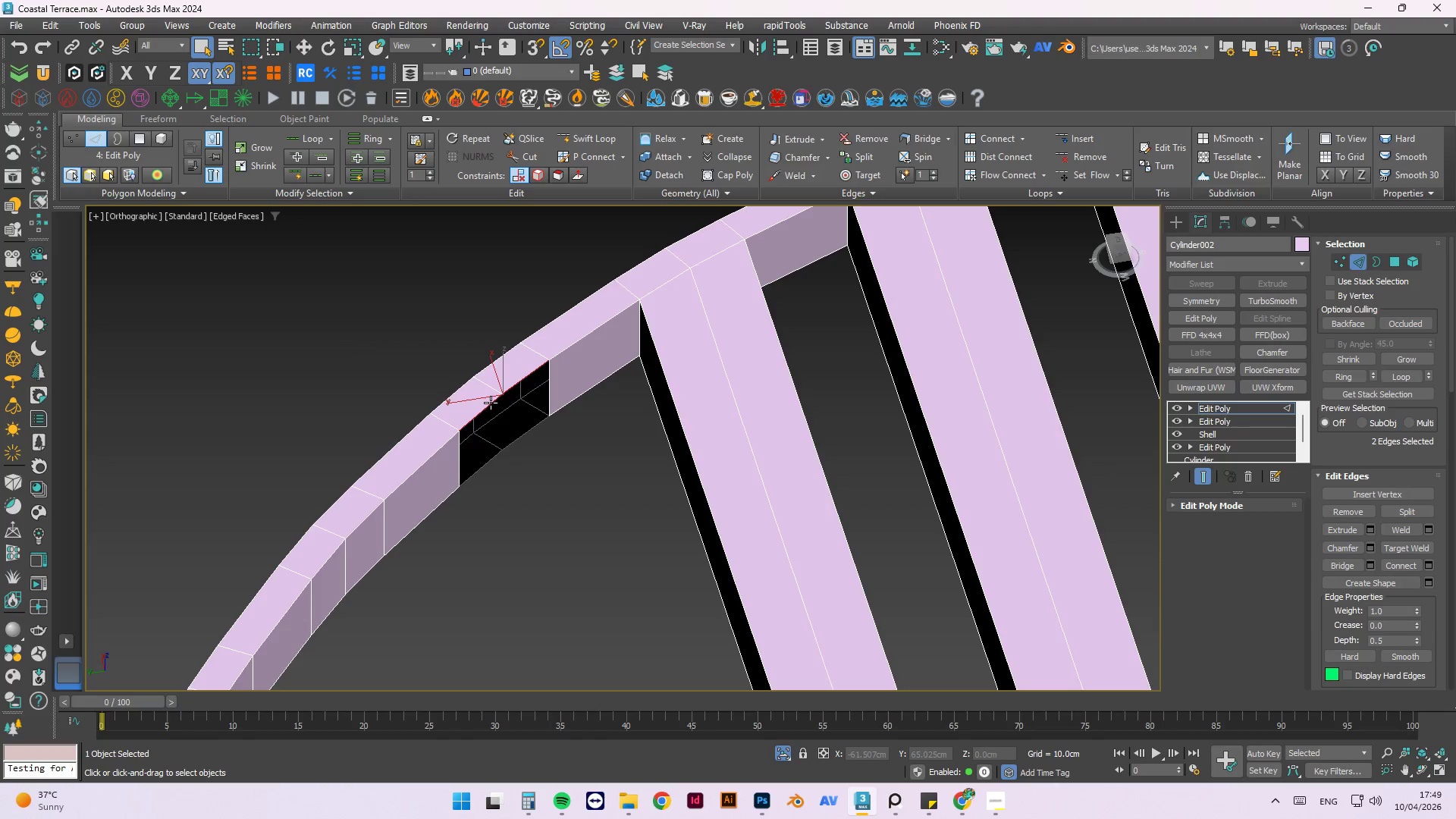 
hold_key(key=ControlLeft, duration=4.64)
 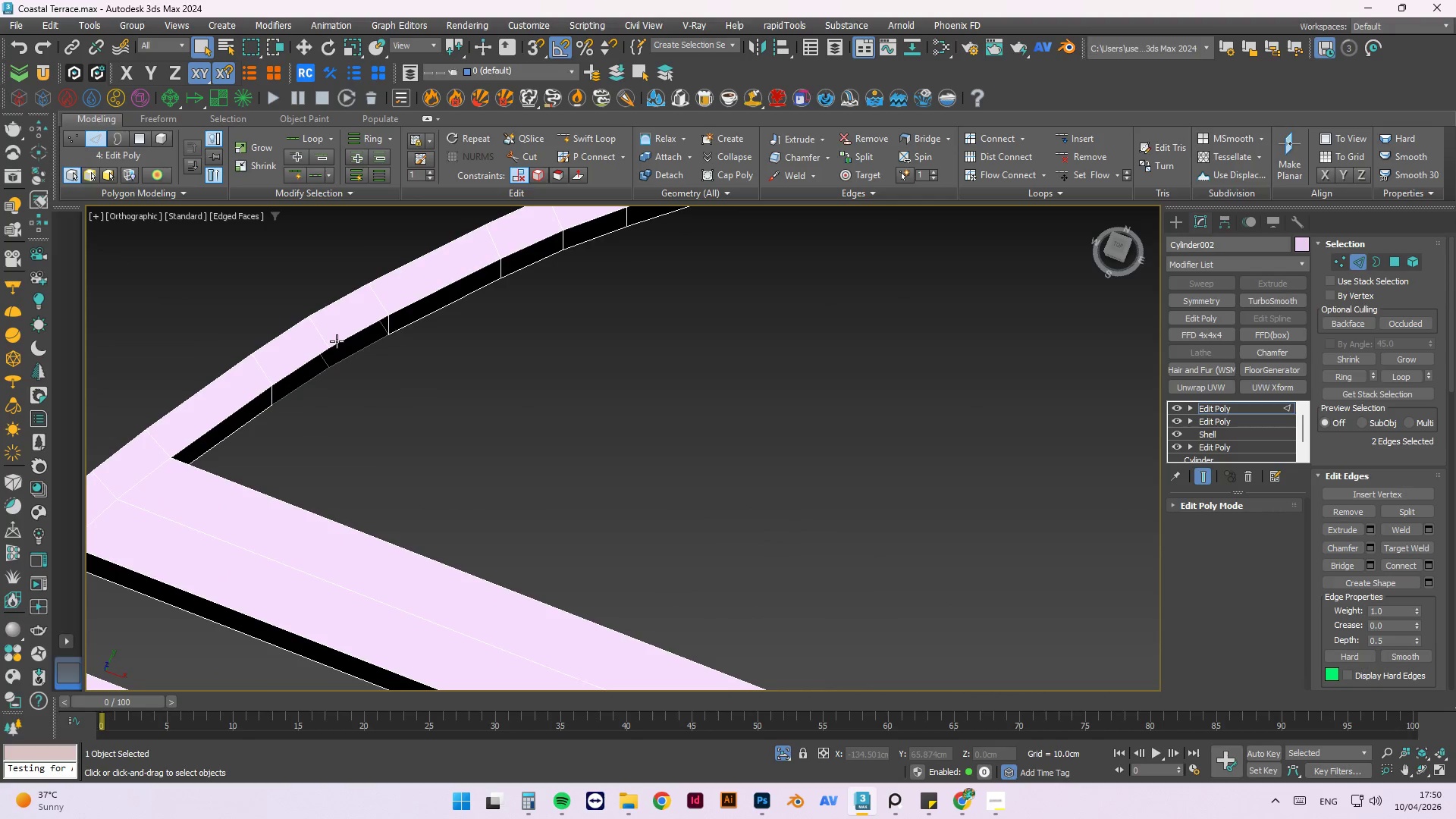 
hold_key(key=AltLeft, duration=0.64)
 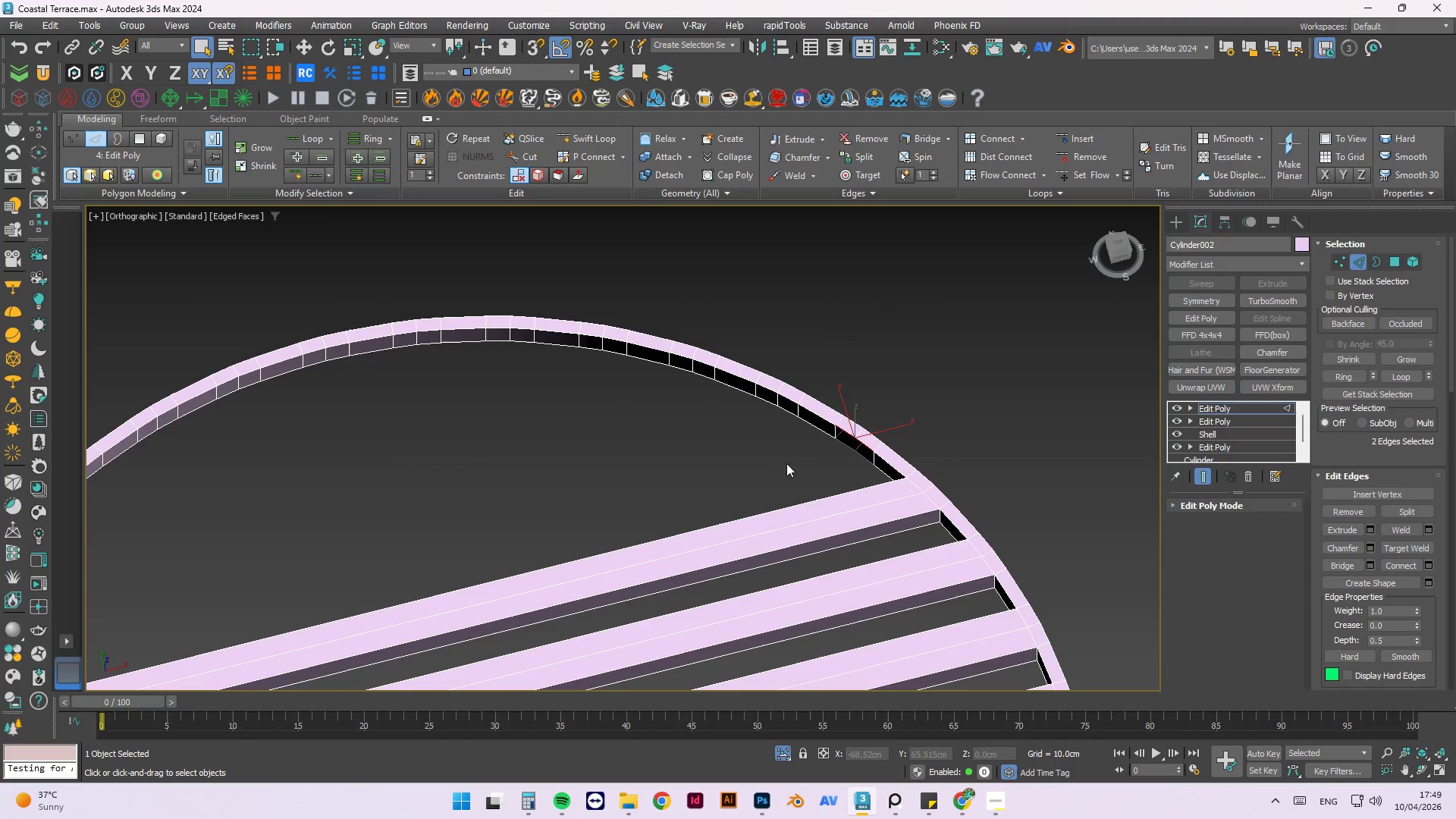 
scroll: coordinate [491, 403], scroll_direction: down, amount: 3.0
 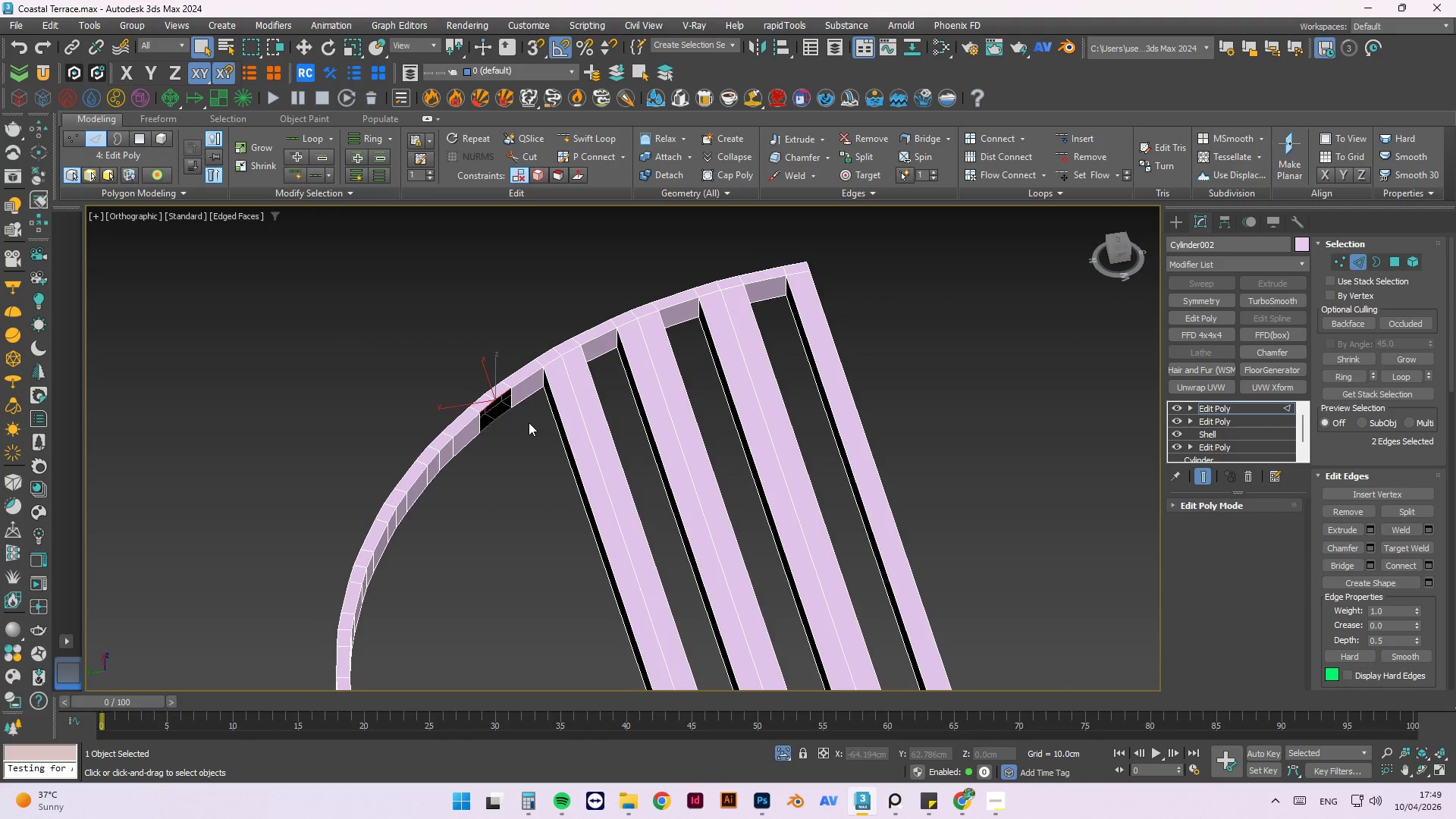 
hold_key(key=AltLeft, duration=0.36)
 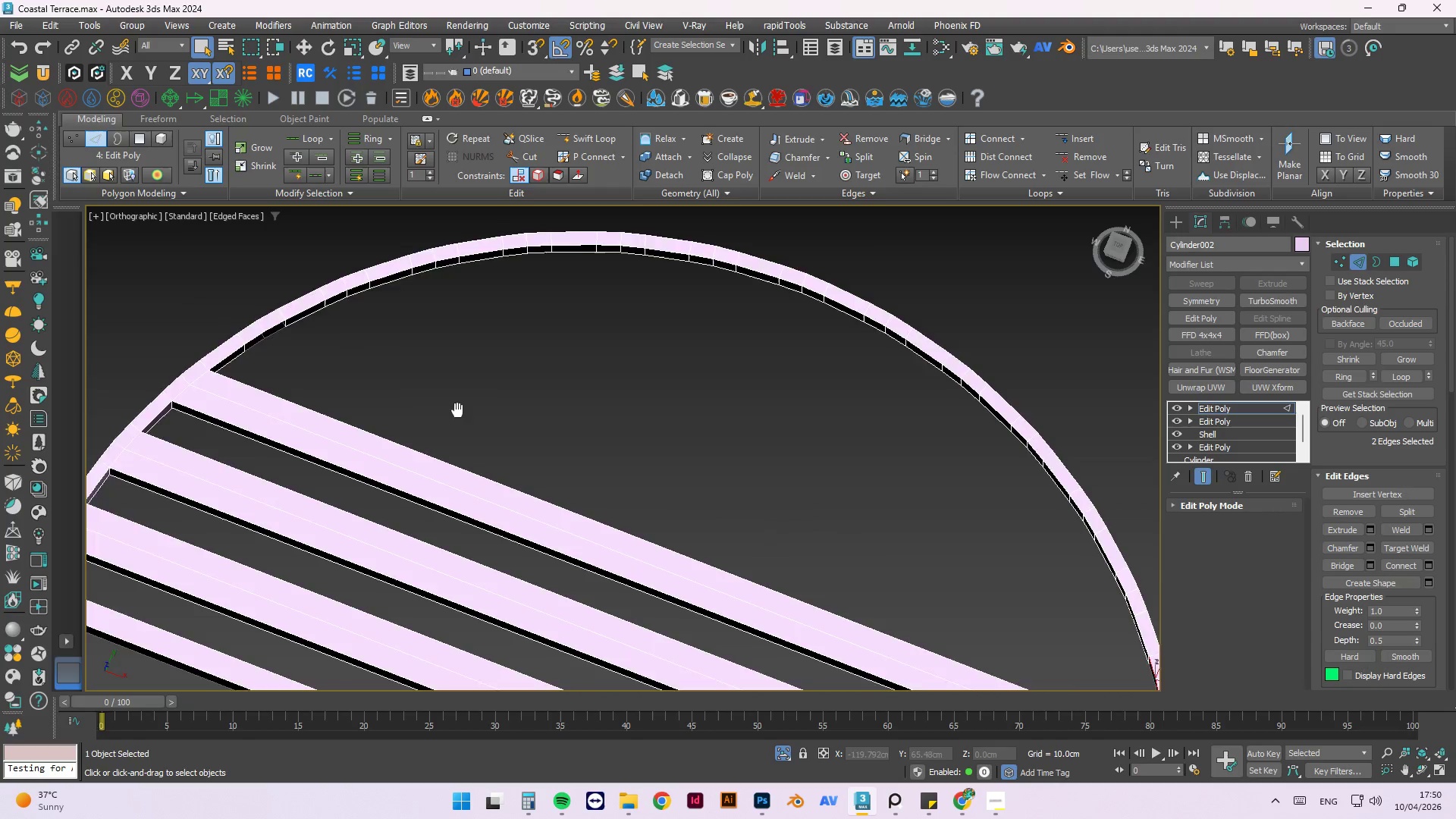 
hold_key(key=ControlLeft, duration=1.5)
 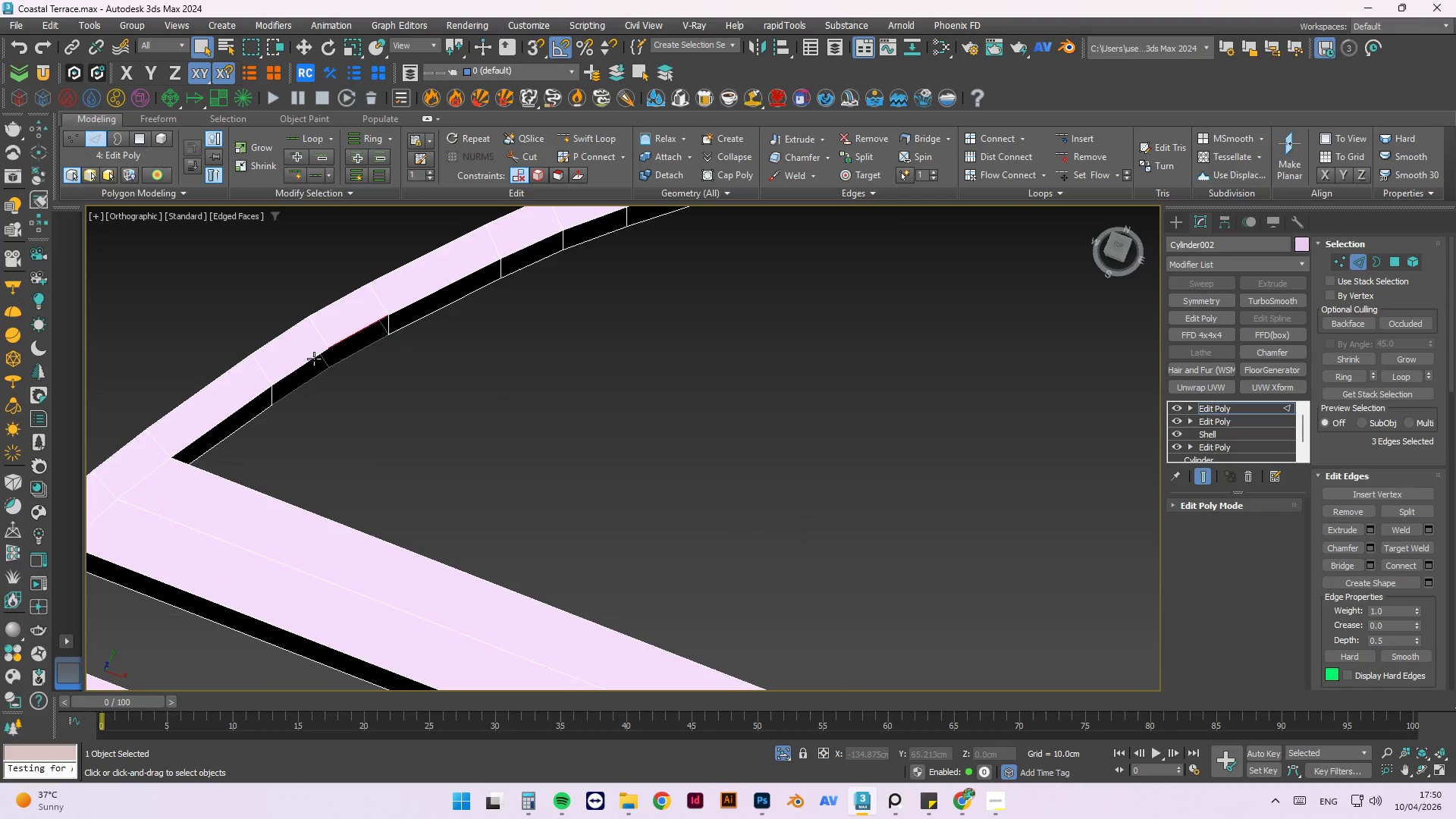 
scroll: coordinate [330, 372], scroll_direction: up, amount: 3.0
 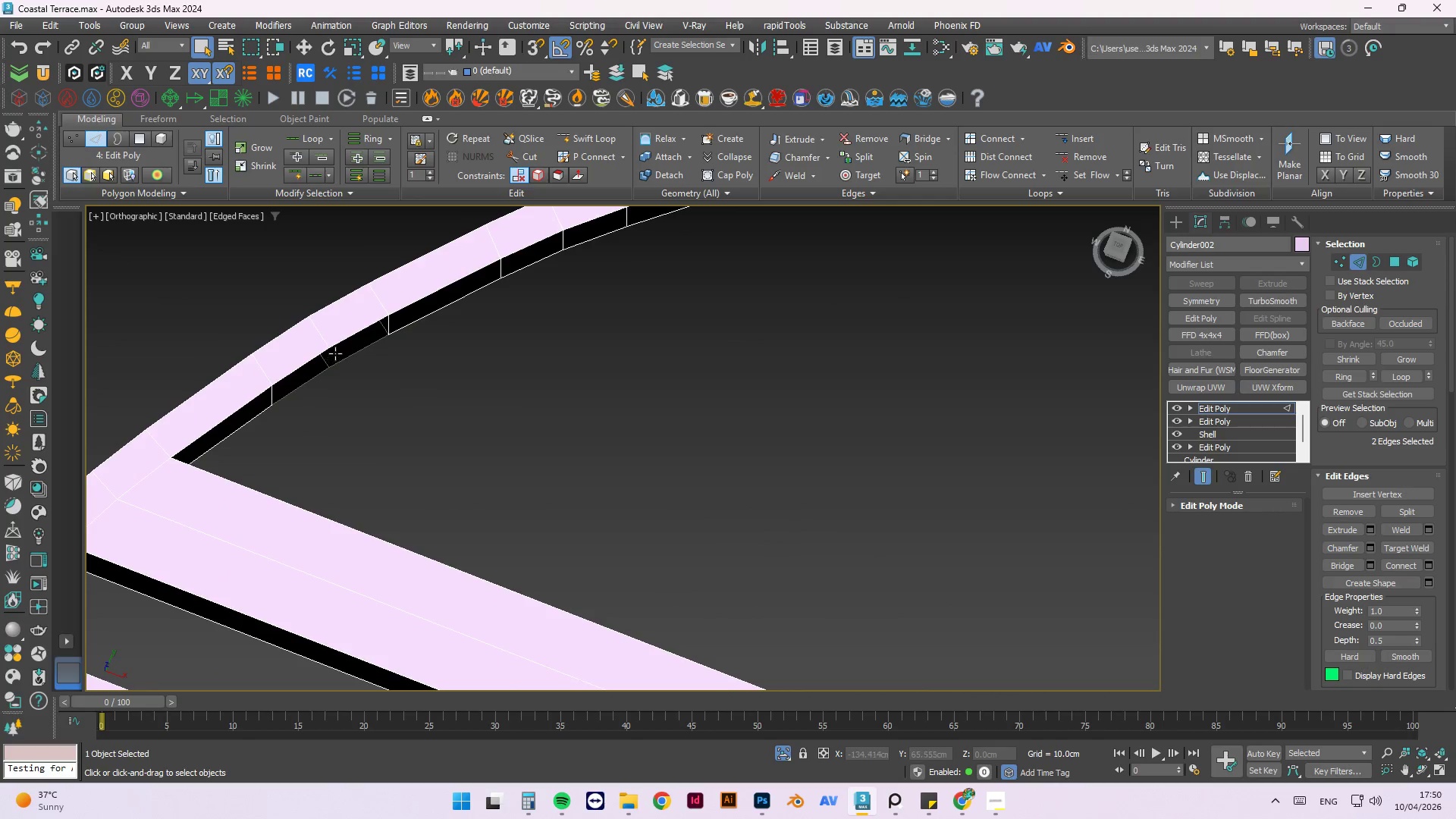 
hold_key(key=ControlLeft, duration=1.52)
left_click([337, 343])
 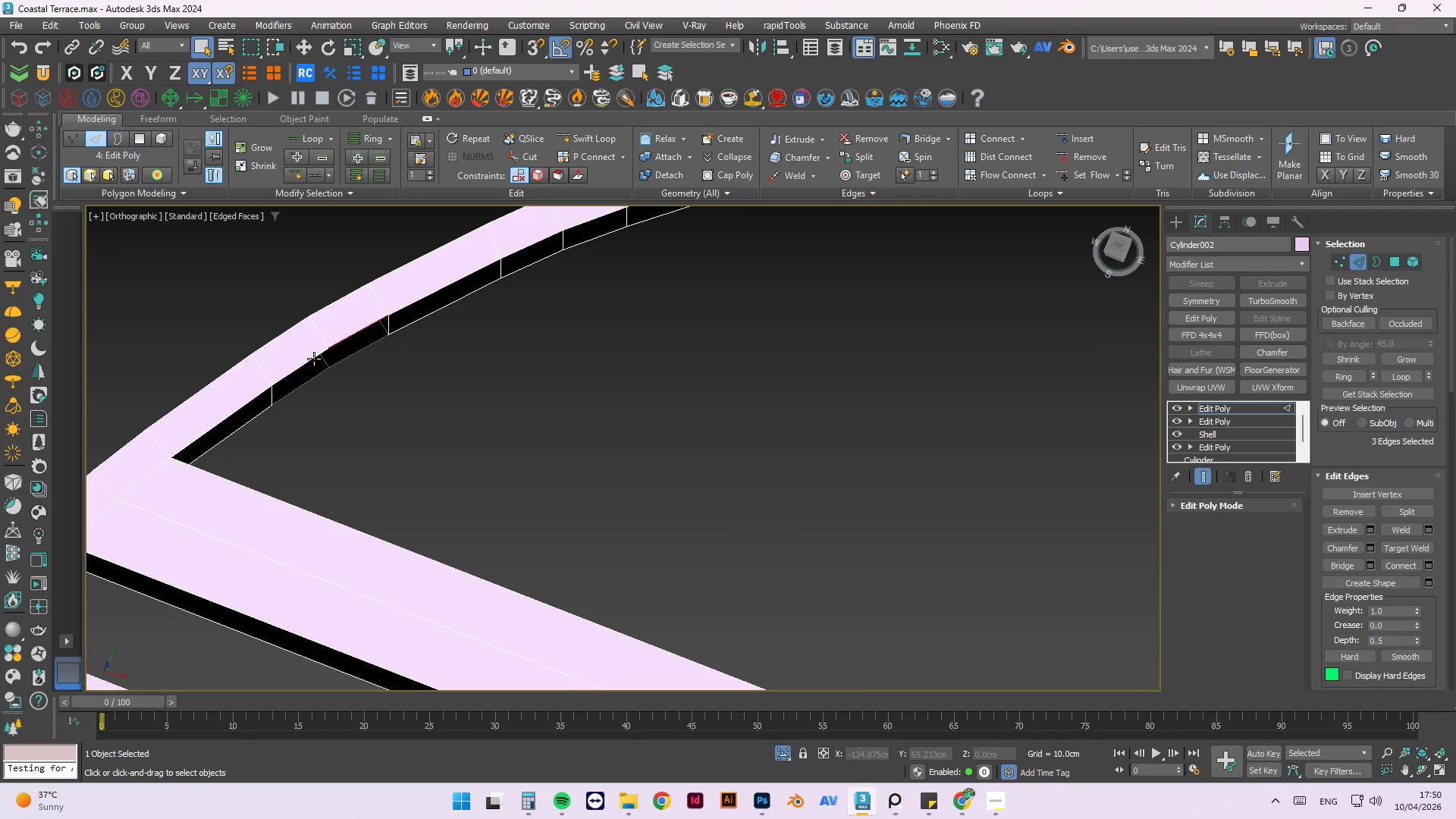 
left_click([314, 359])
 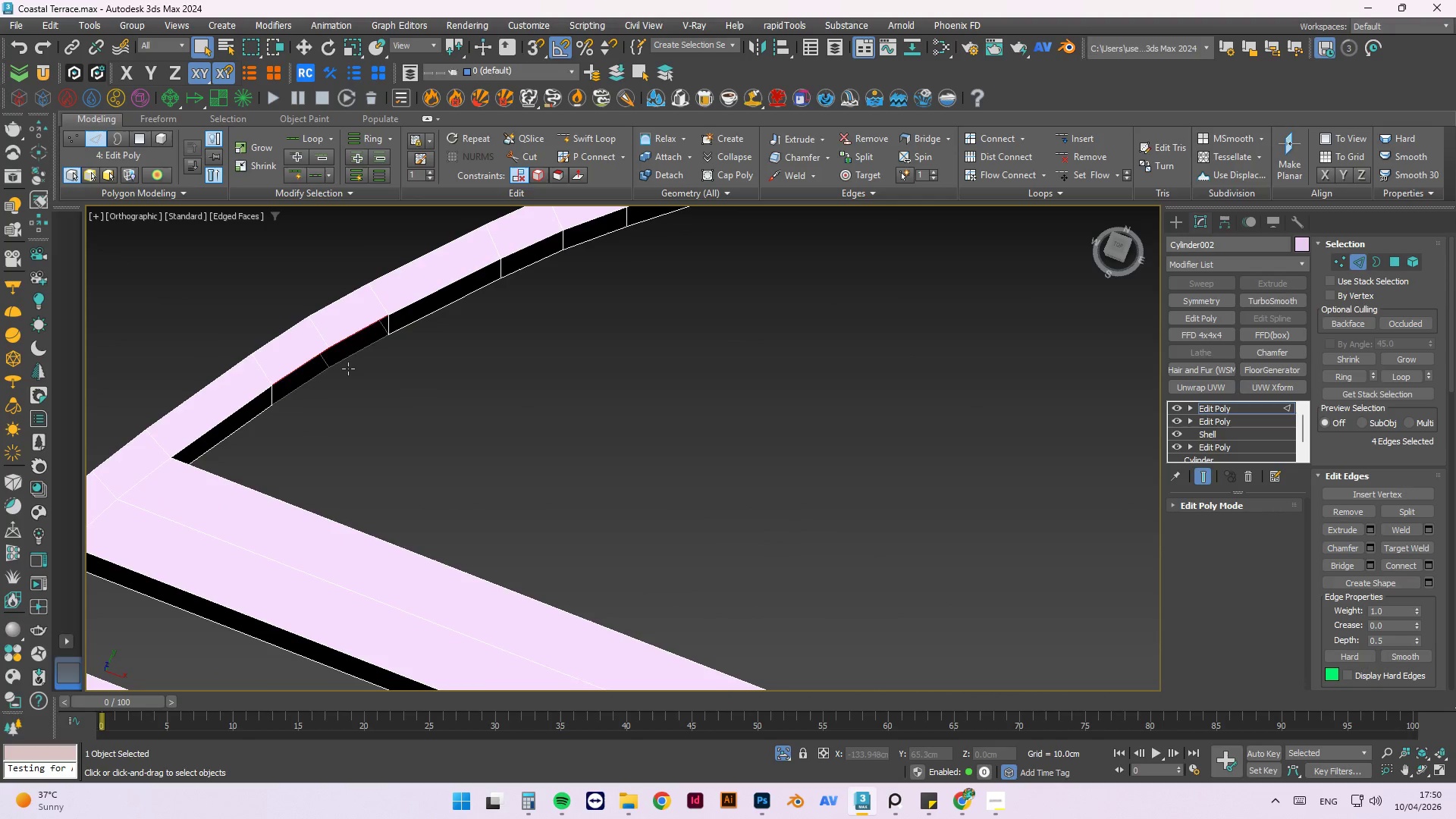 
key(Control+ControlLeft)
 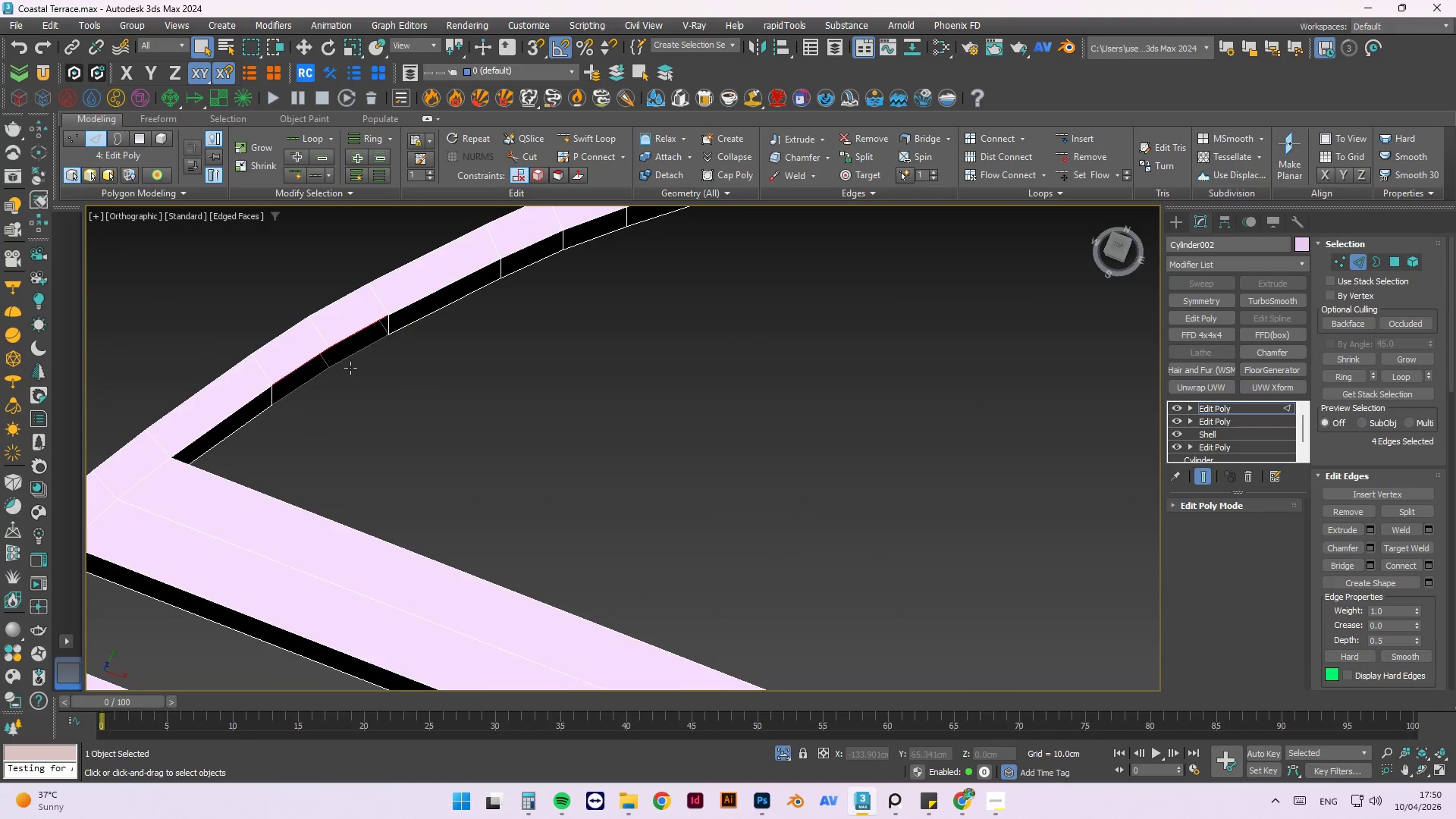 
key(Control+ControlLeft)
 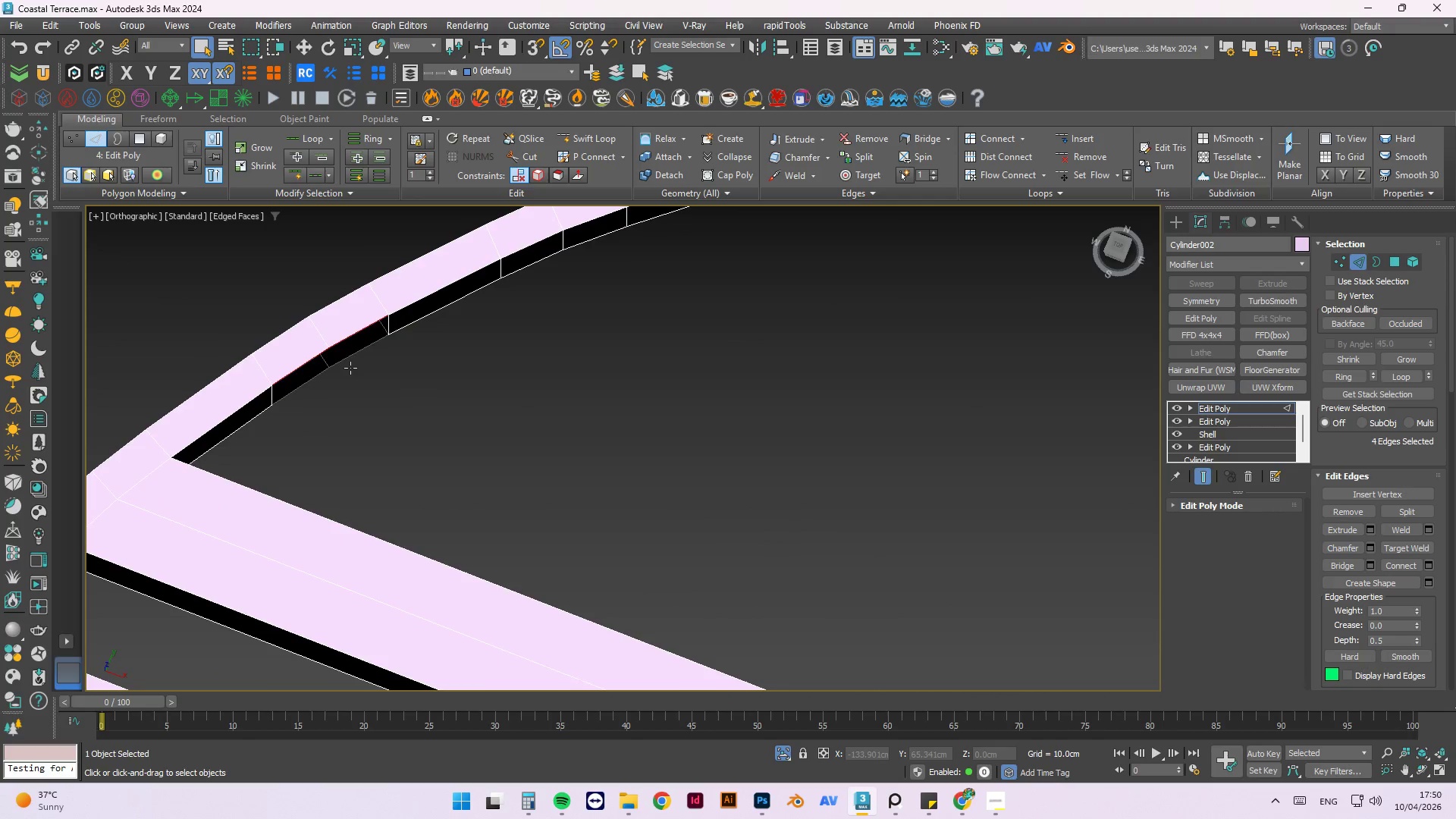 
key(Control+ControlLeft)
 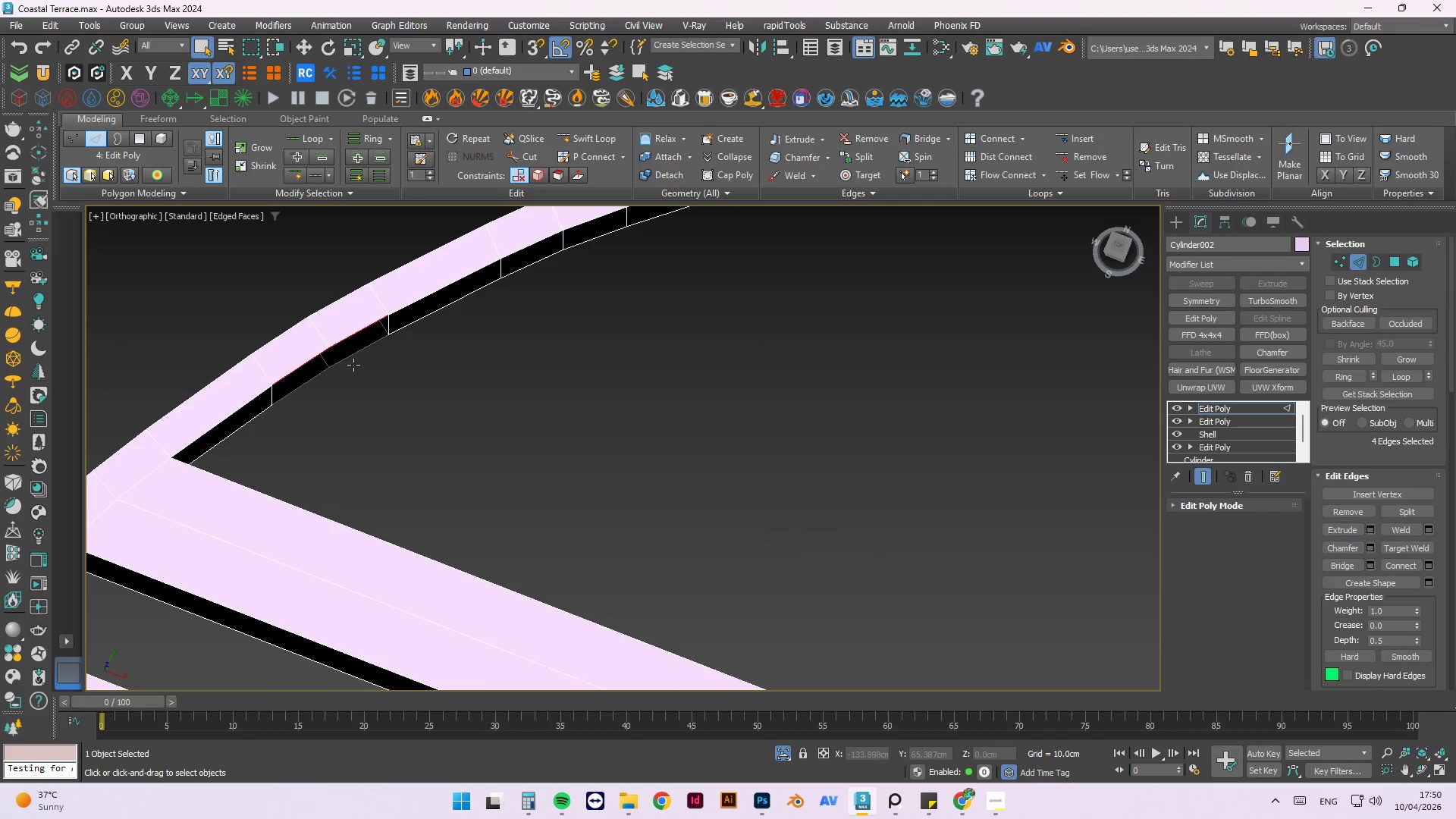 
key(Control+ControlLeft)
 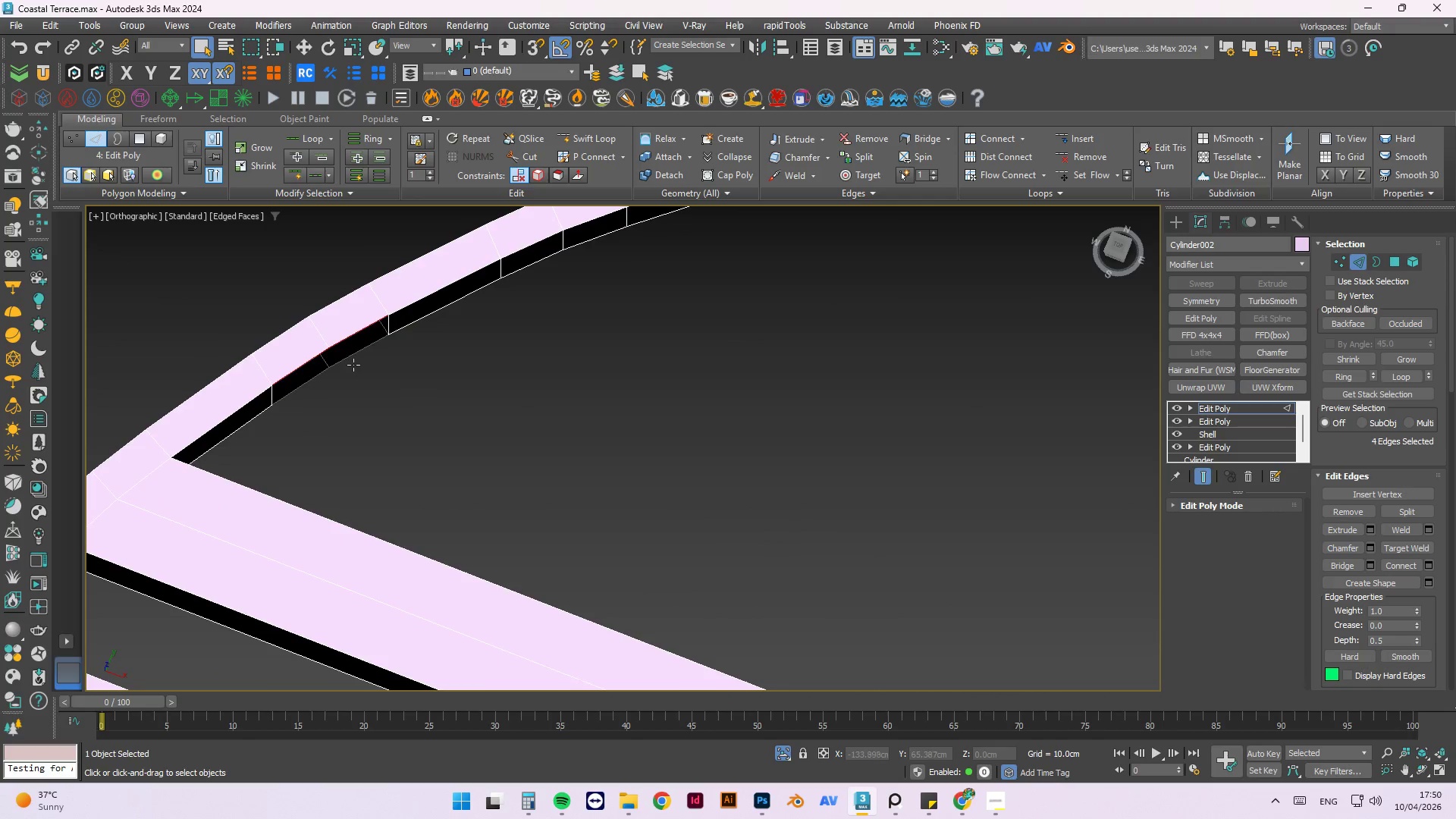 
key(Control+ControlLeft)
 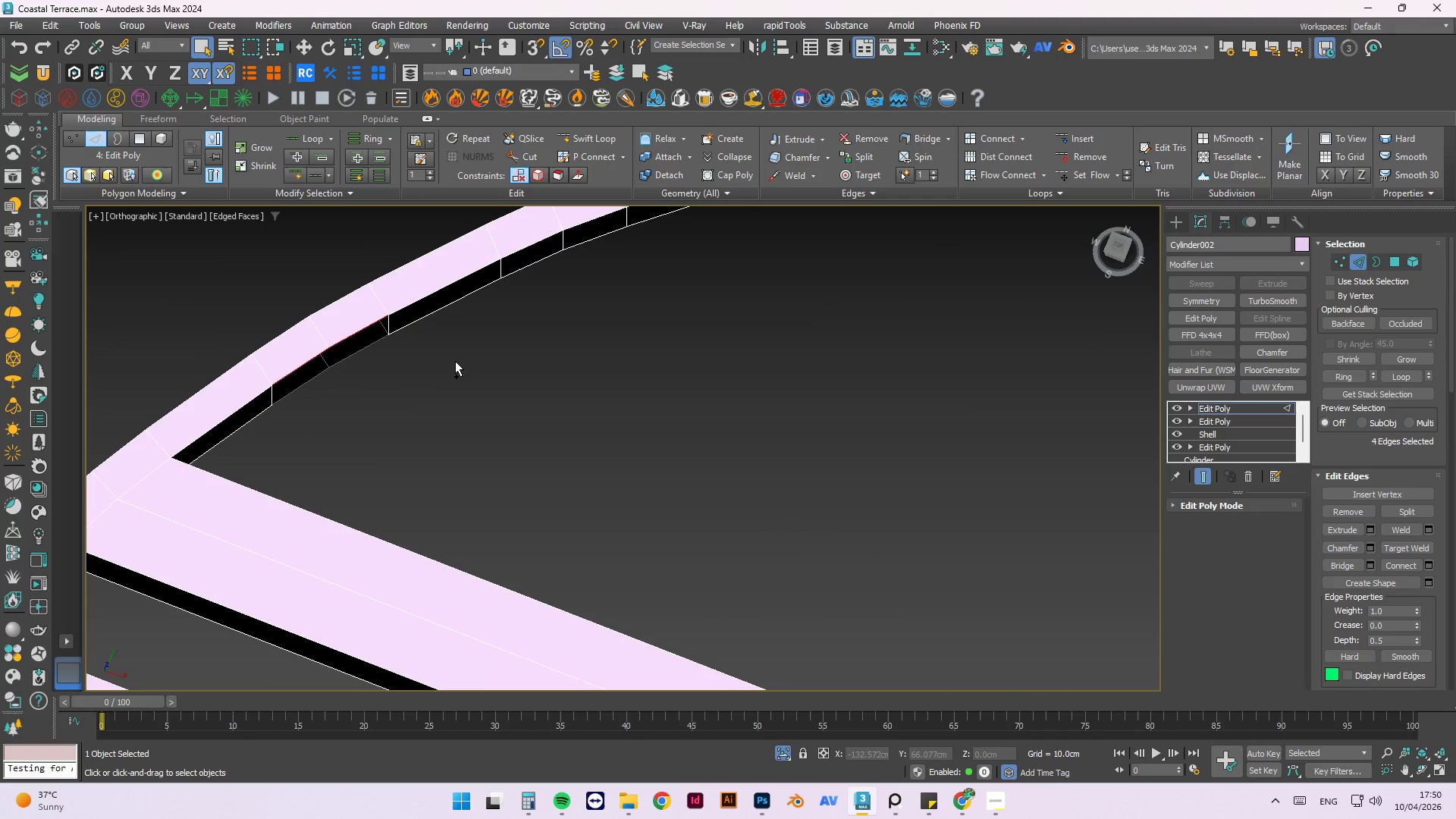 
key(Control+ControlLeft)
 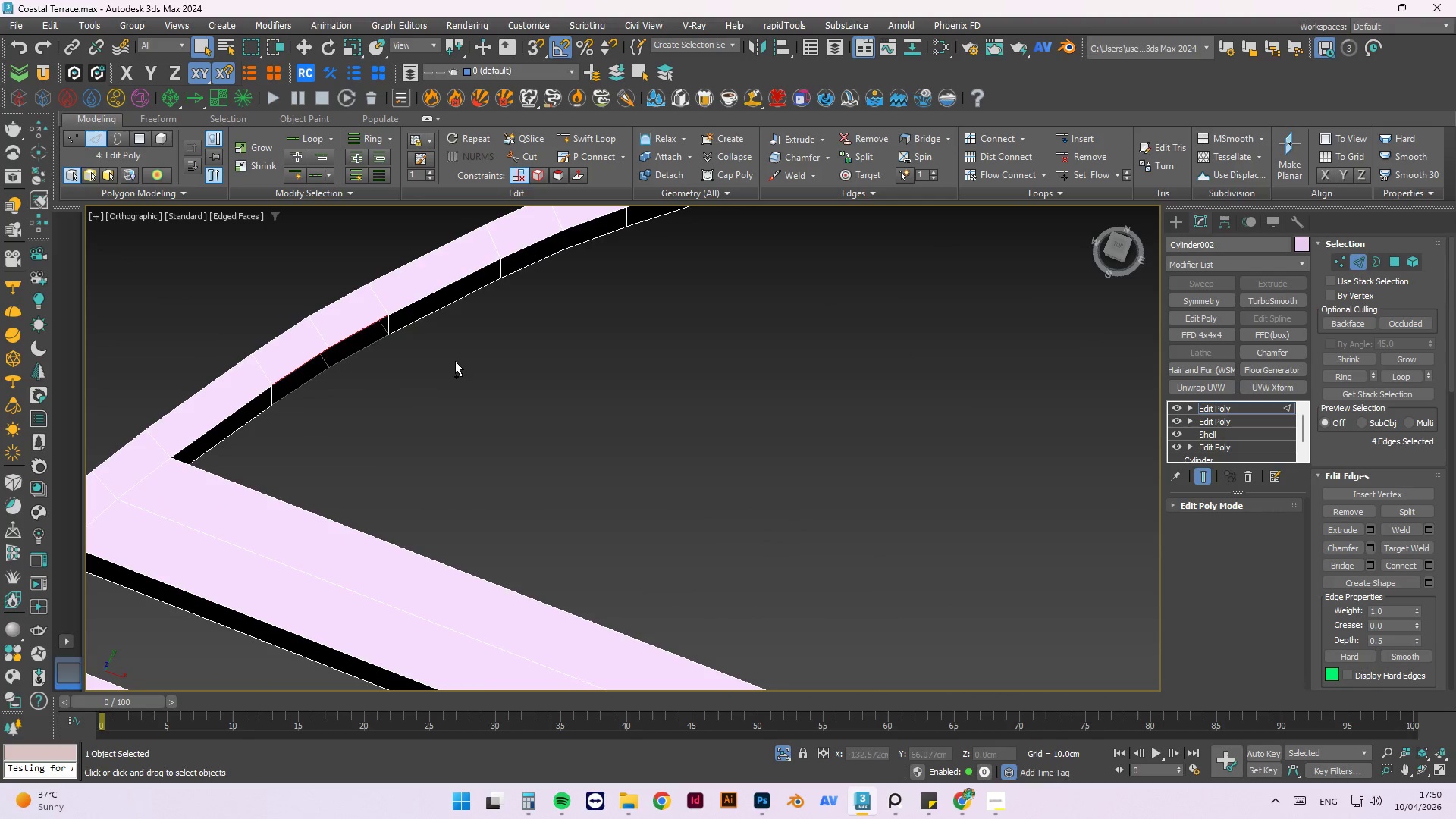 
key(Control+ControlLeft)
 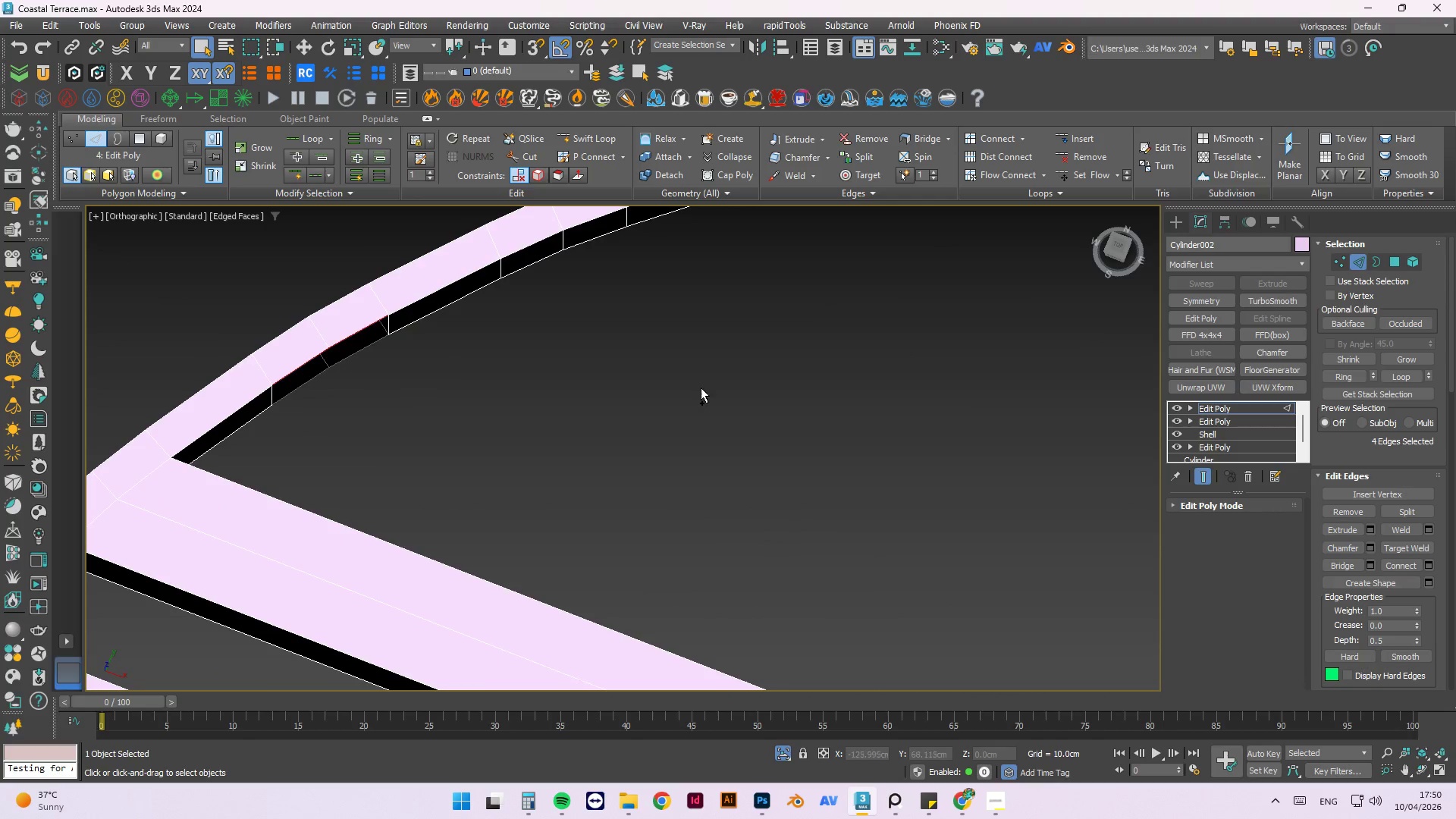 
key(Control+ControlLeft)
 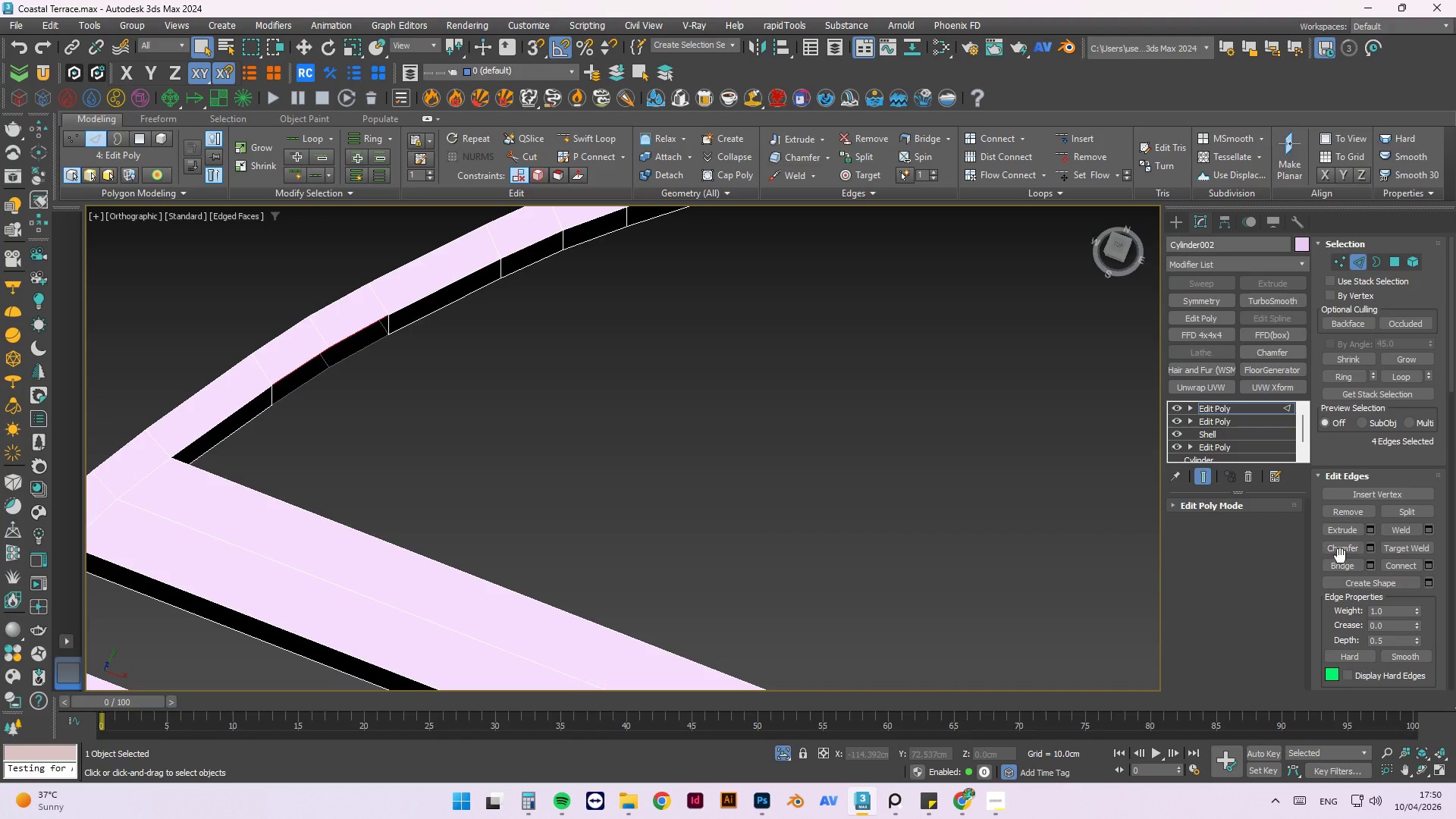 
left_click([1340, 561])
 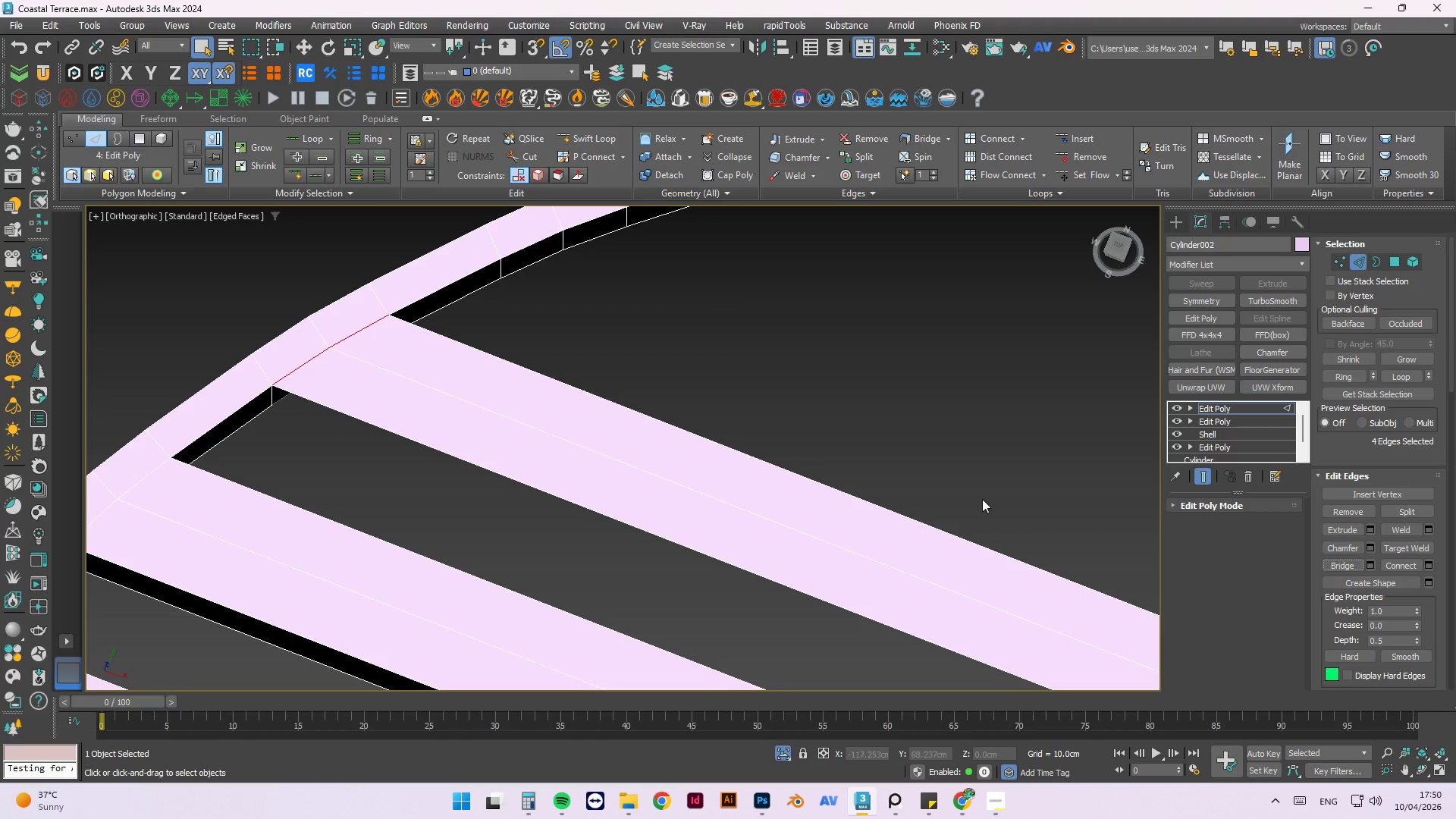 
hold_key(key=AltLeft, duration=0.56)
 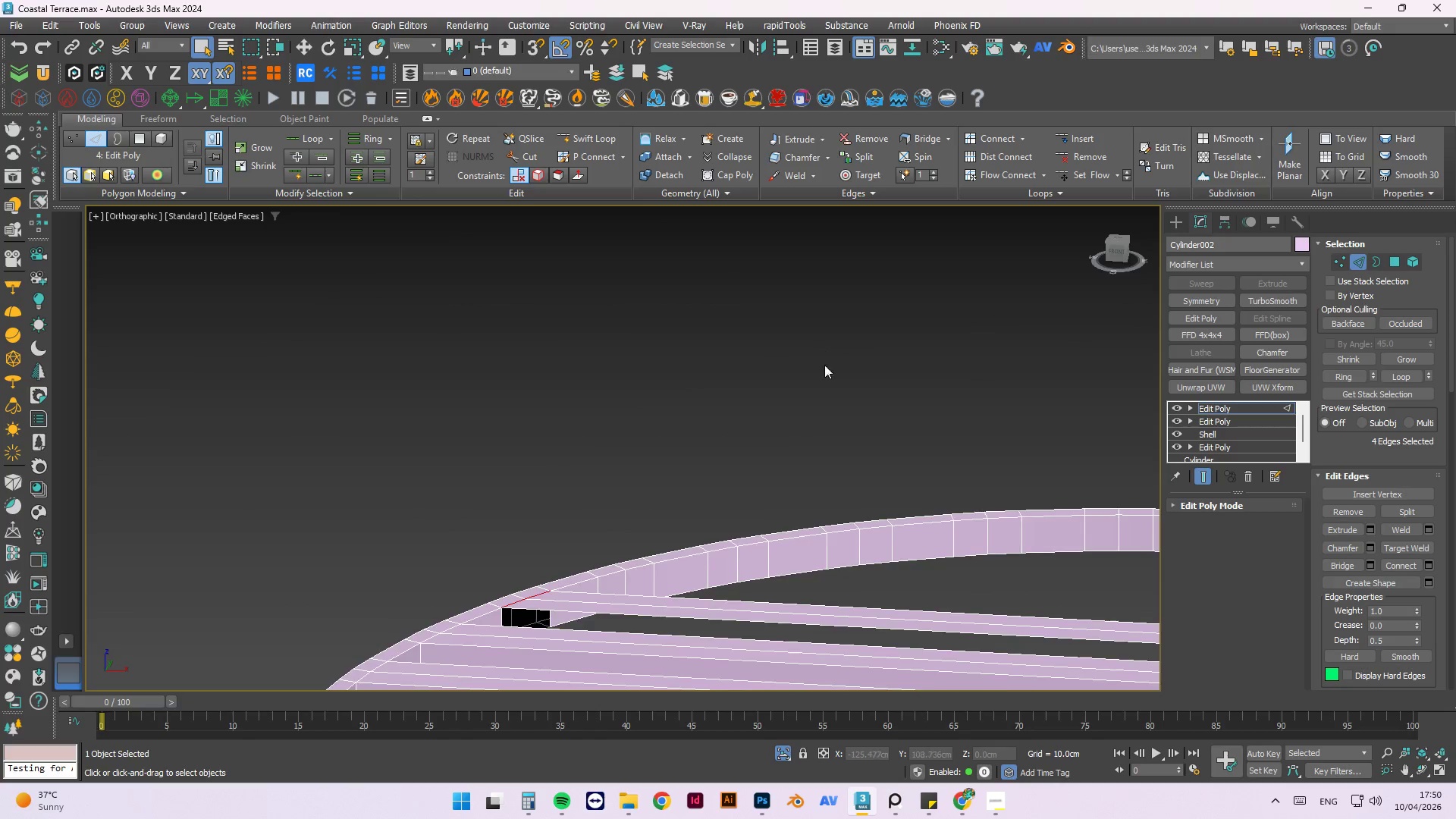 
scroll: coordinate [803, 431], scroll_direction: down, amount: 2.0
 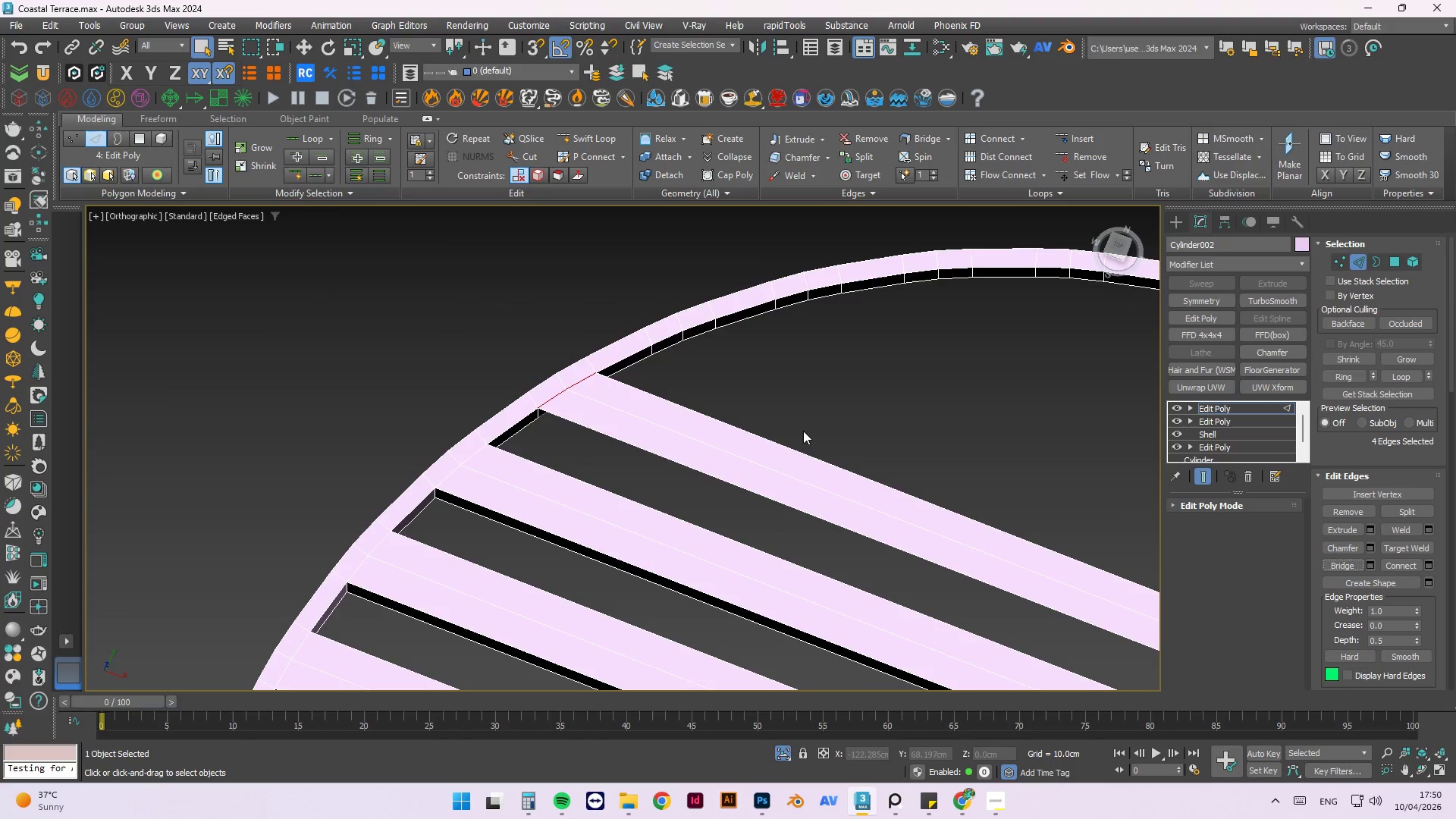 
hold_key(key=AltLeft, duration=0.52)
 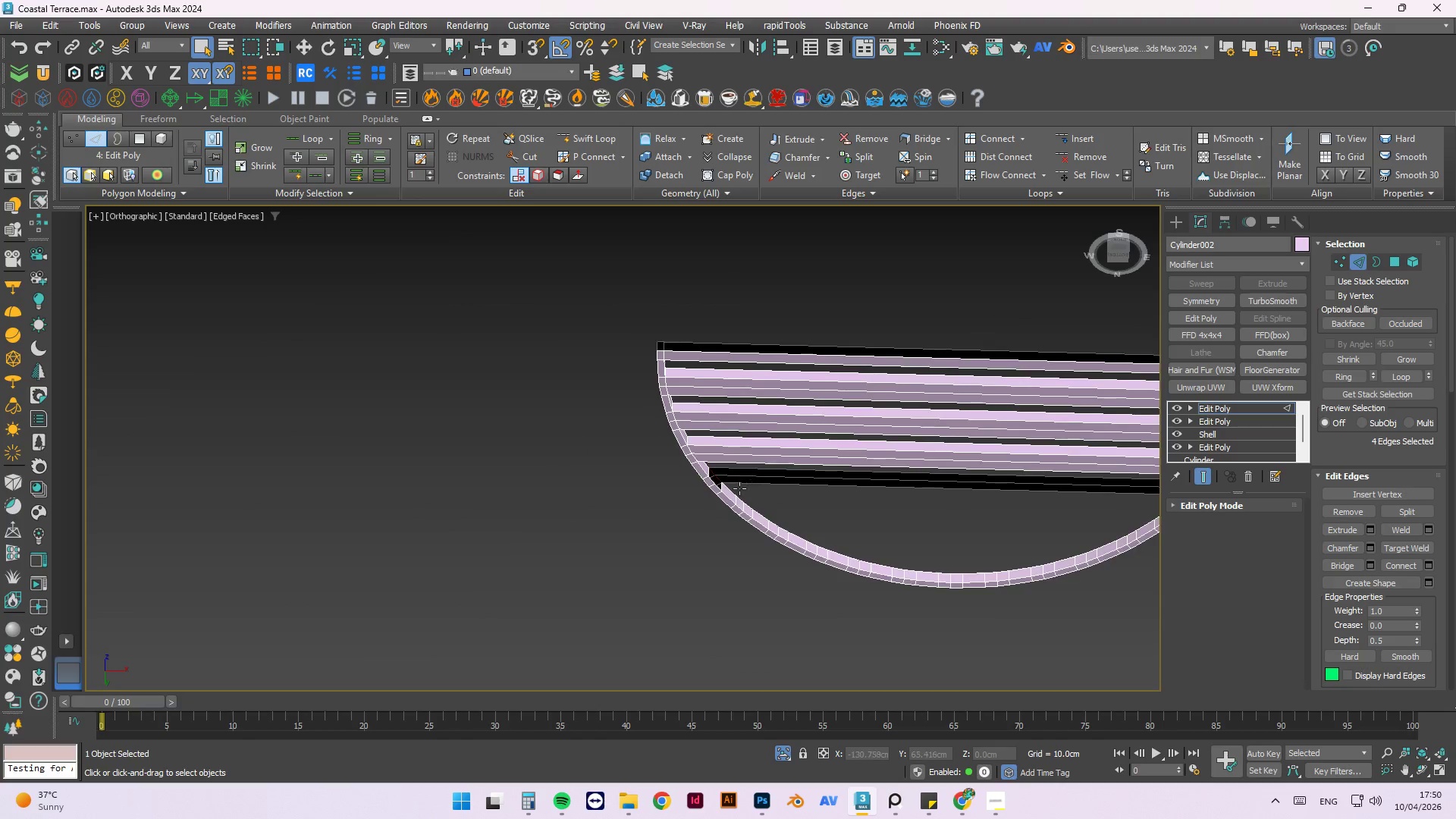 
scroll: coordinate [821, 406], scroll_direction: down, amount: 3.0
 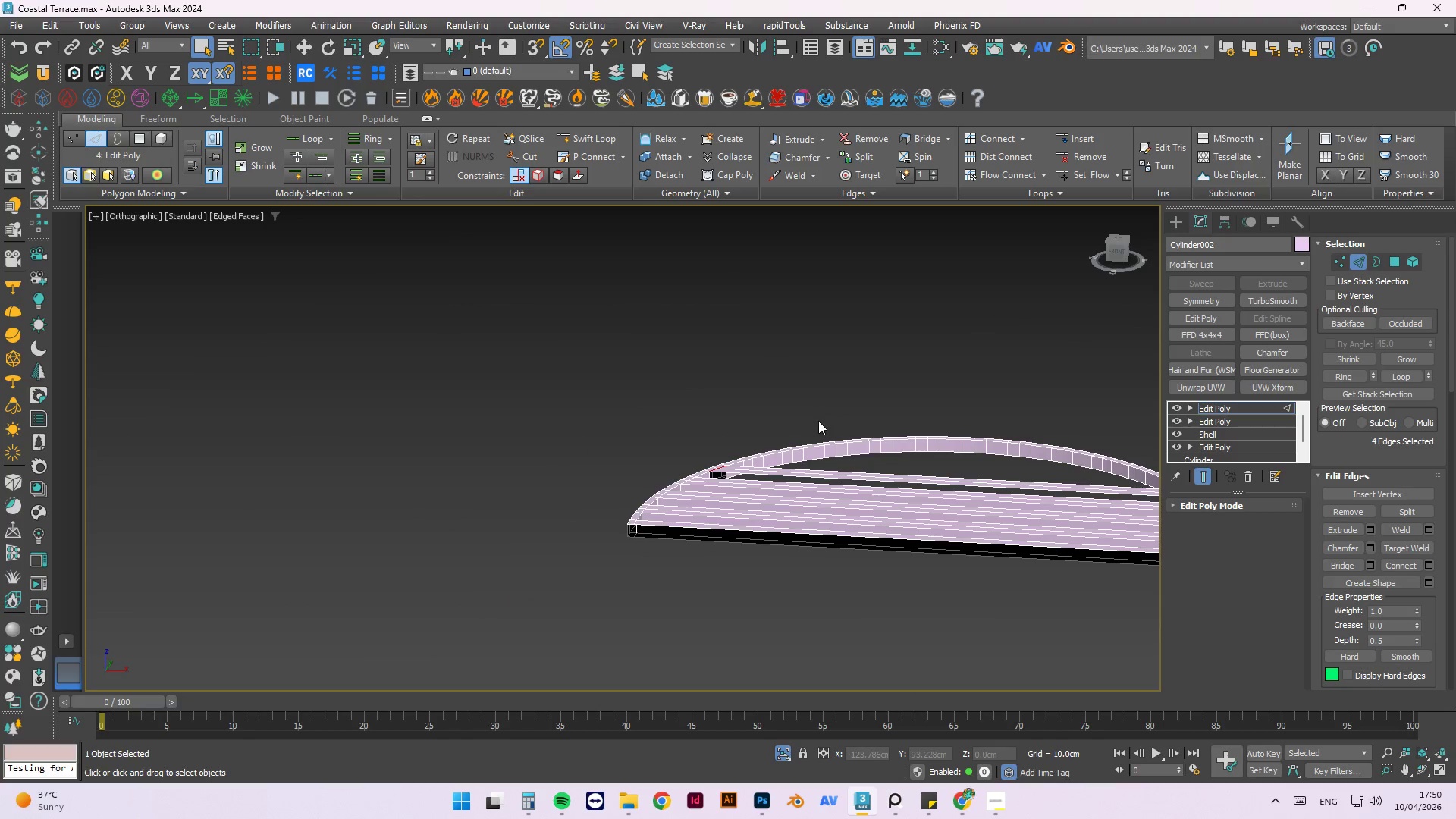 
hold_key(key=AltLeft, duration=0.31)
 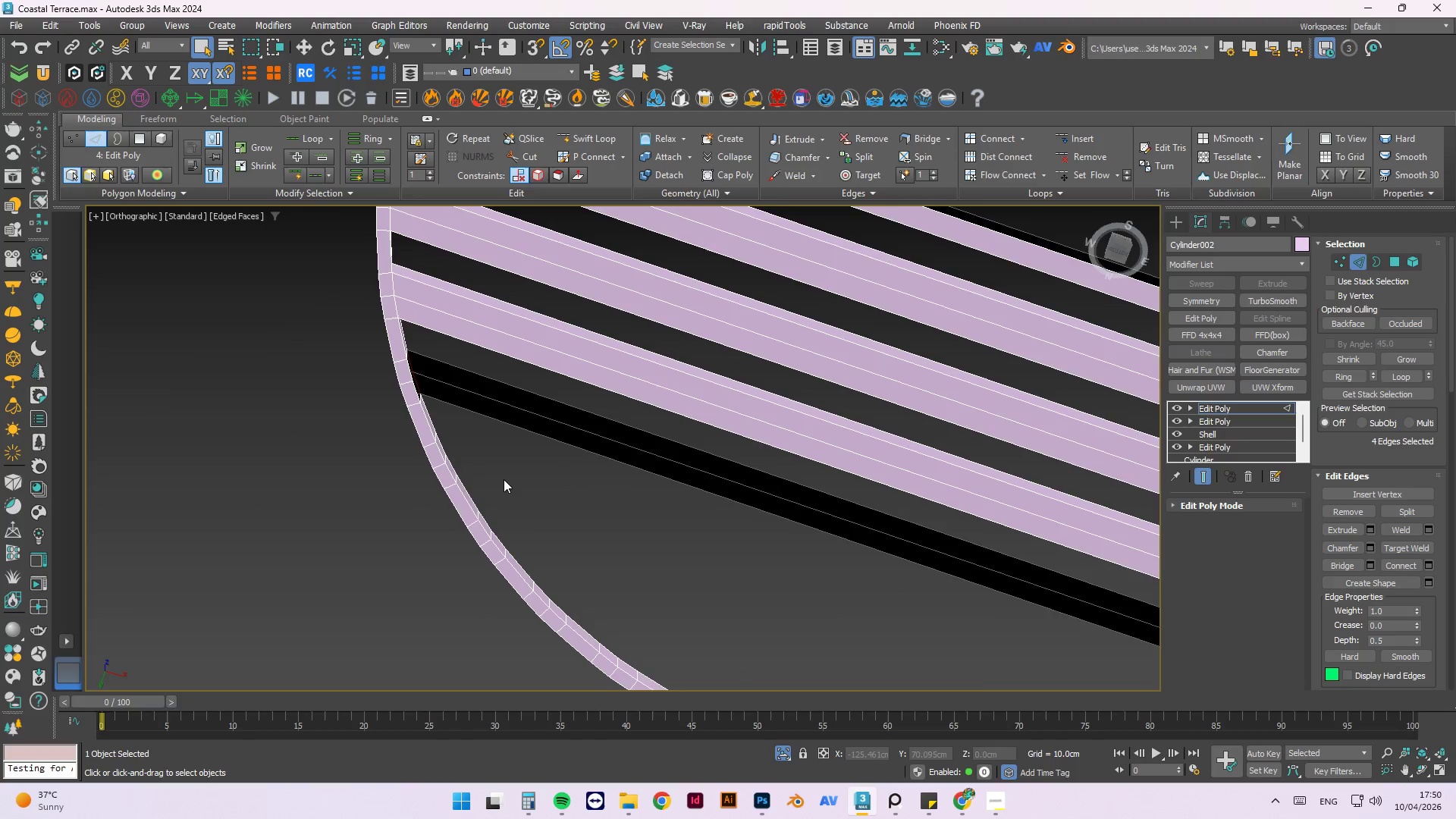 
scroll: coordinate [739, 489], scroll_direction: up, amount: 2.0
 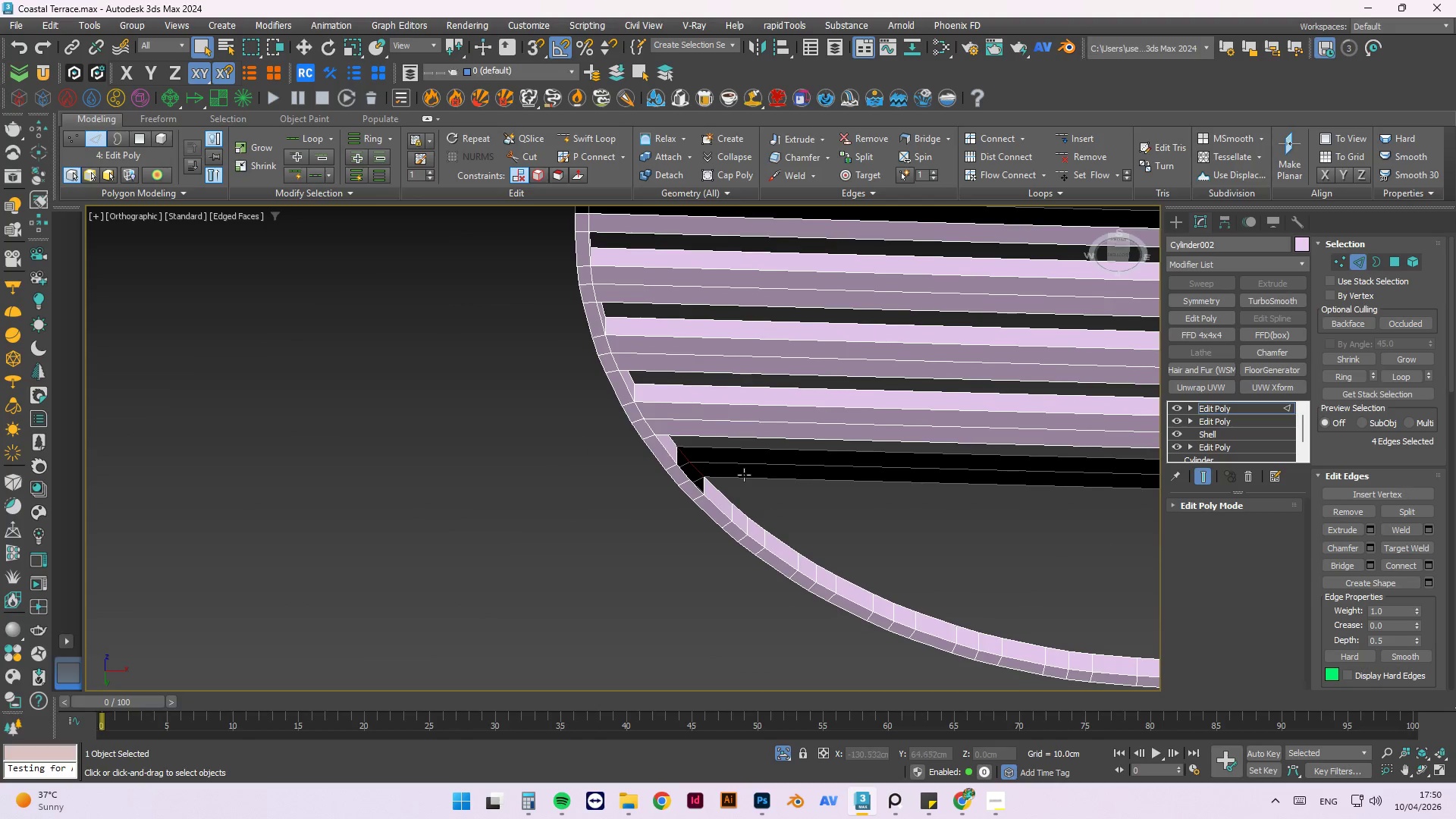 
hold_key(key=AltLeft, duration=0.84)
 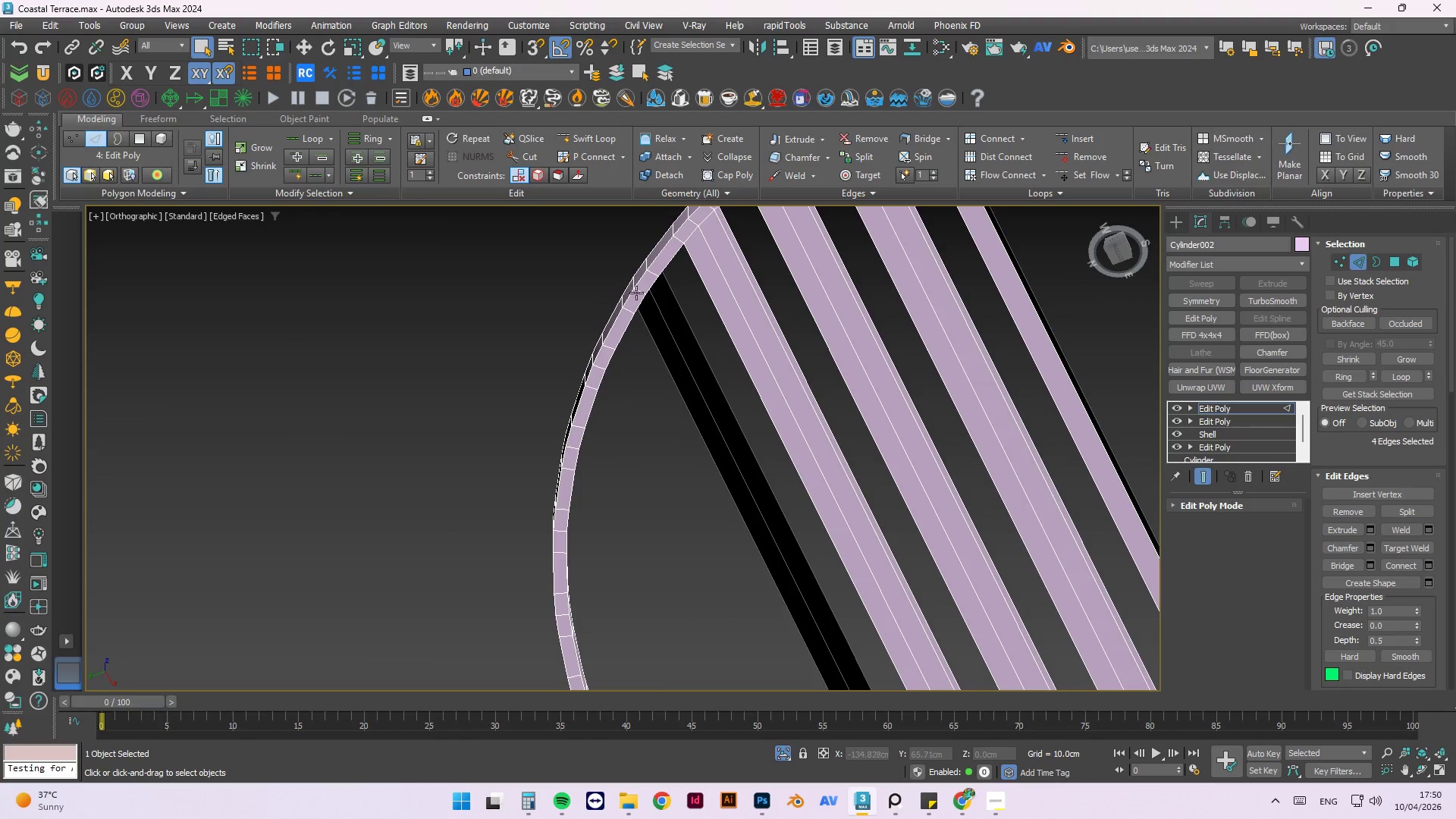 
scroll: coordinate [504, 468], scroll_direction: down, amount: 2.0
 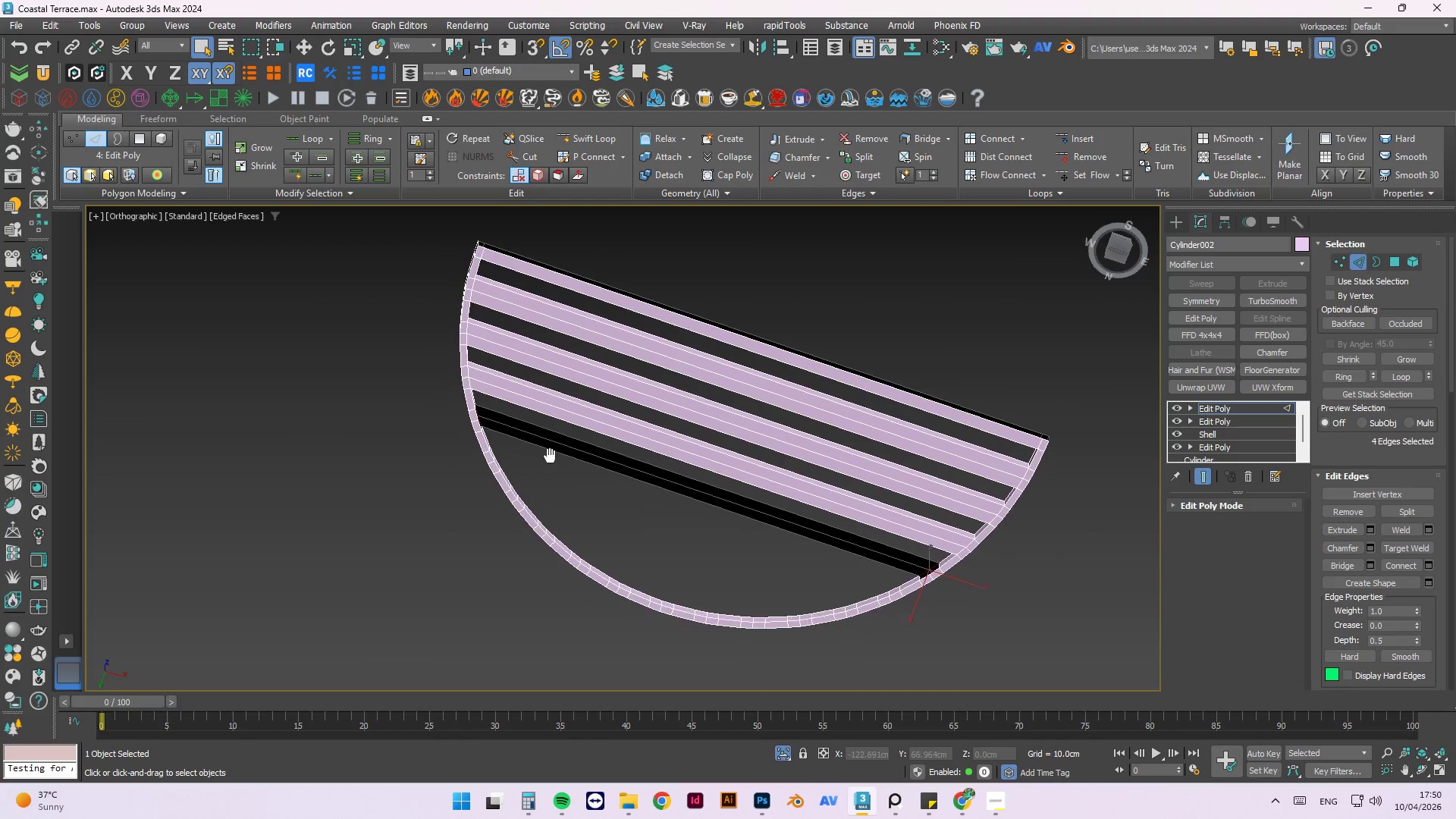 
hold_key(key=AltLeft, duration=1.58)
scroll: coordinate [642, 293], scroll_direction: up, amount: 4.0
 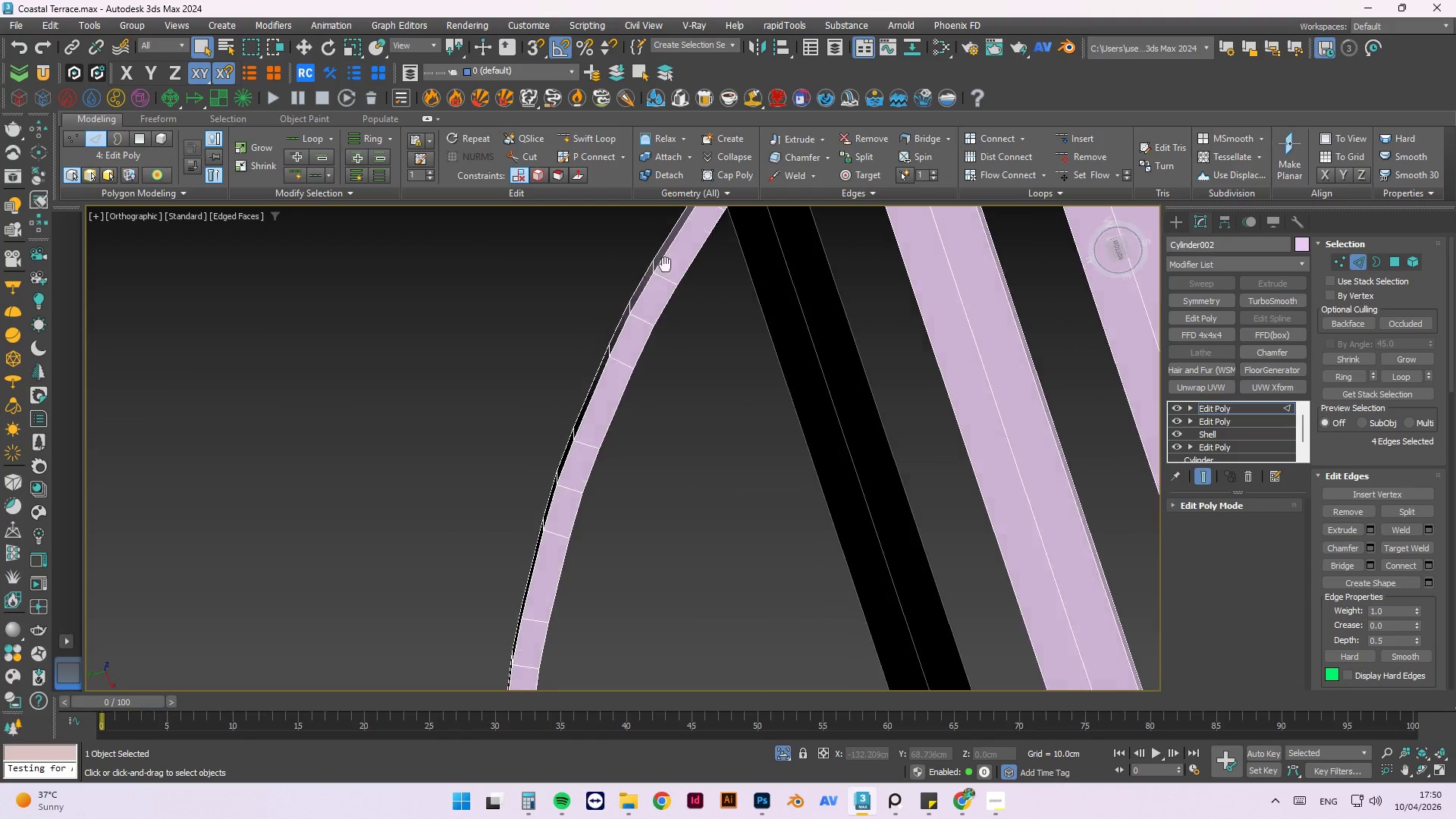 
hold_key(key=AltLeft, duration=0.67)
 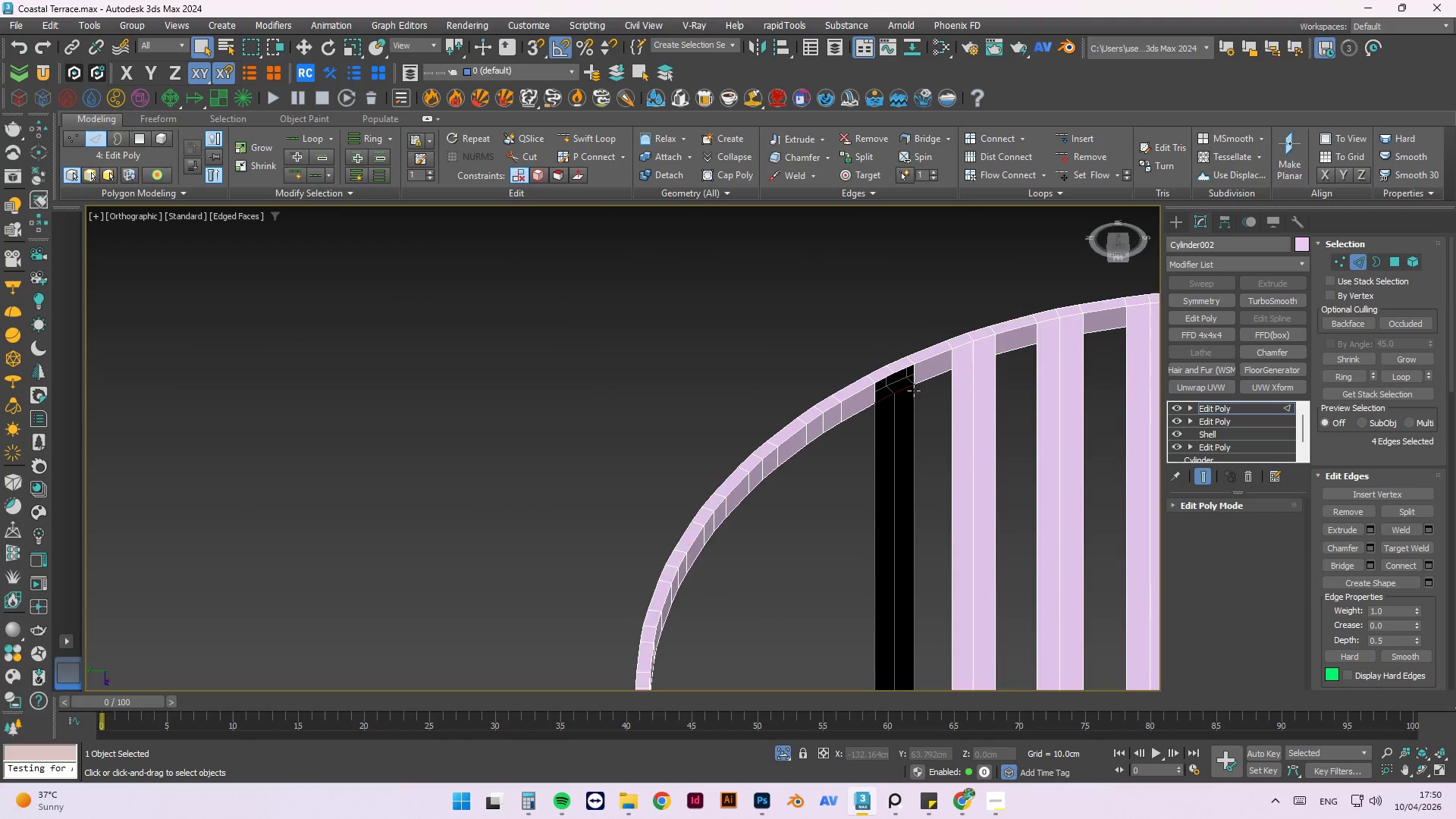 
scroll: coordinate [745, 387], scroll_direction: down, amount: 2.0
 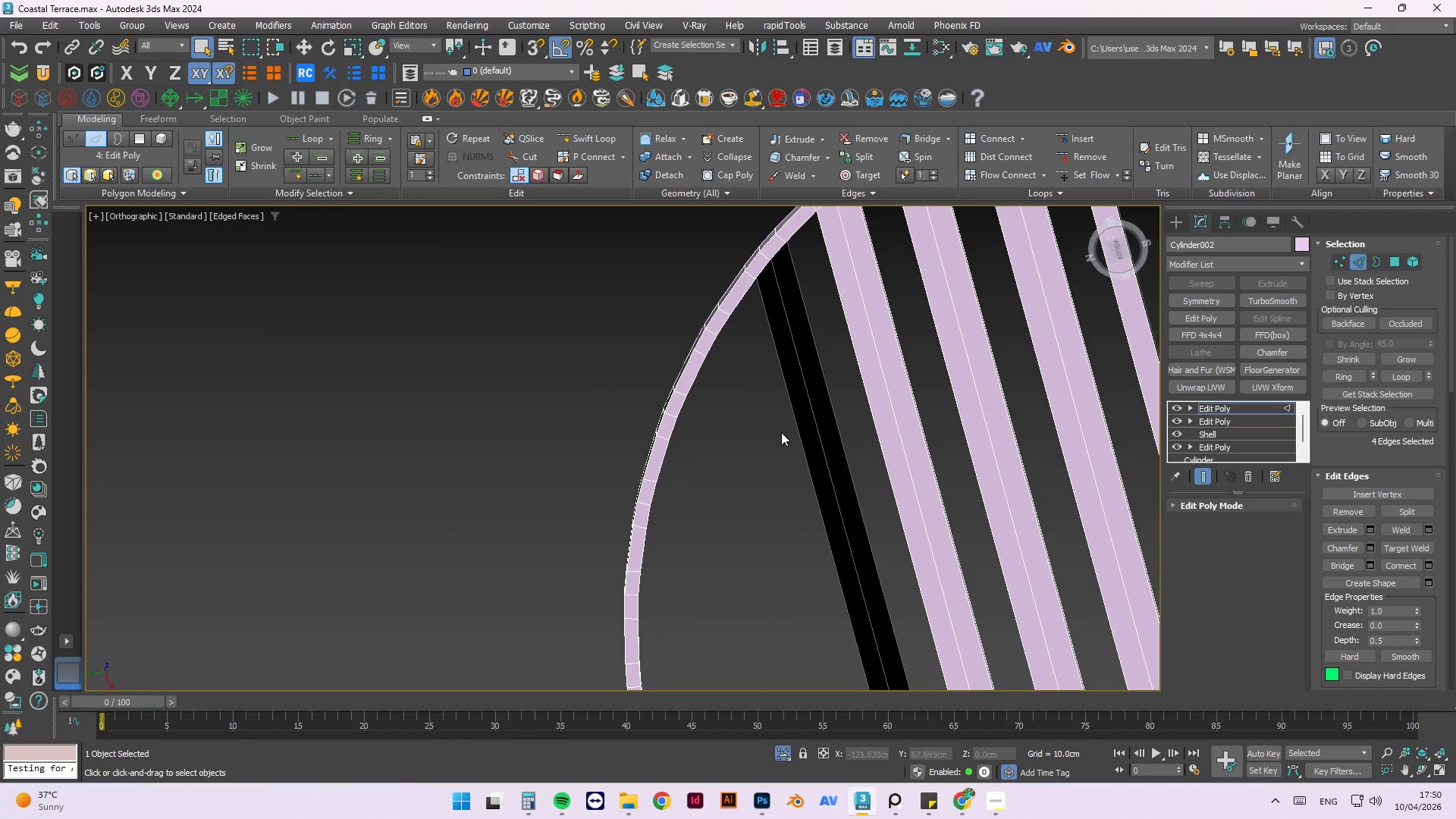 
scroll: coordinate [914, 389], scroll_direction: up, amount: 1.0
 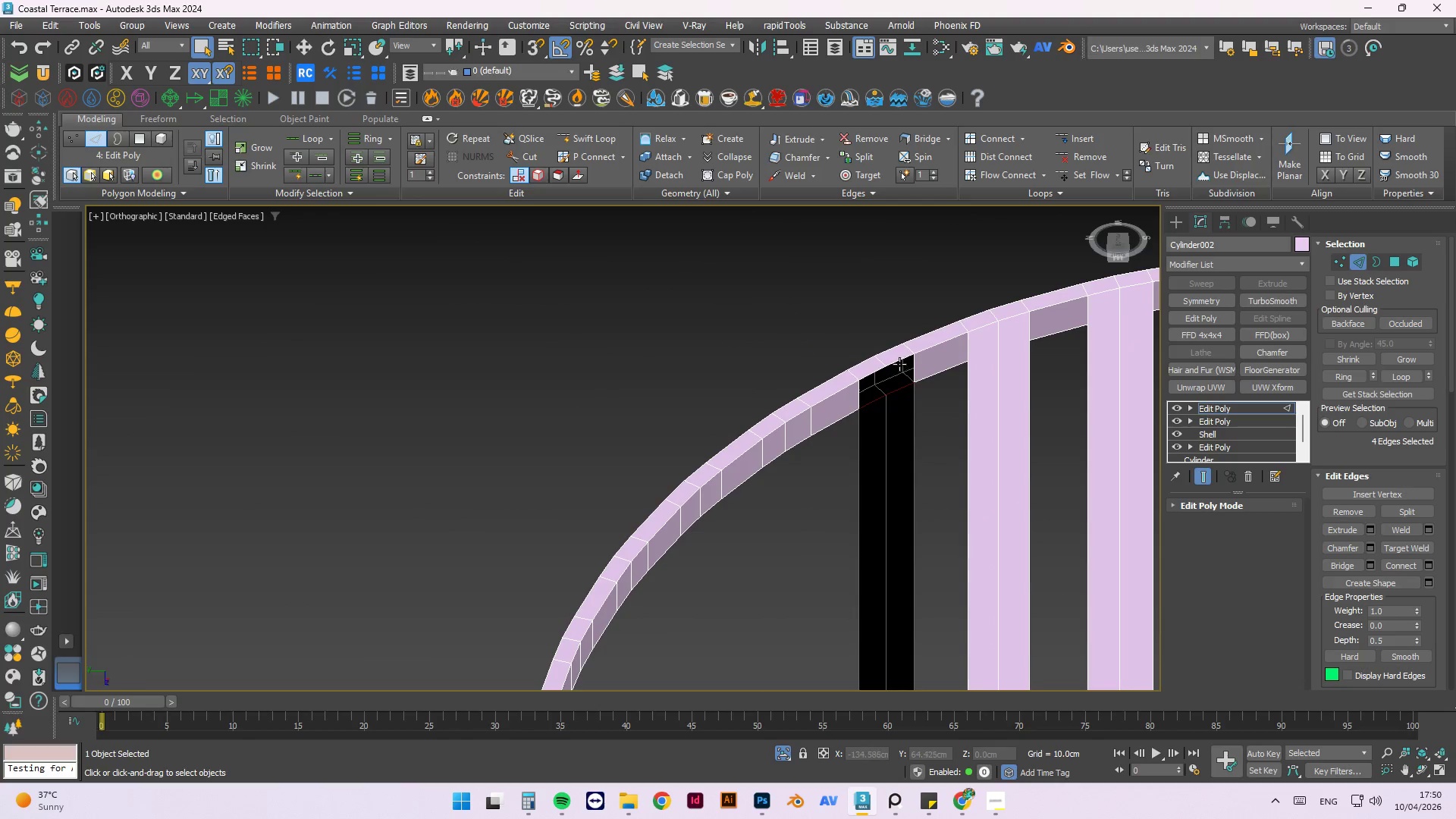 
left_click([898, 363])
 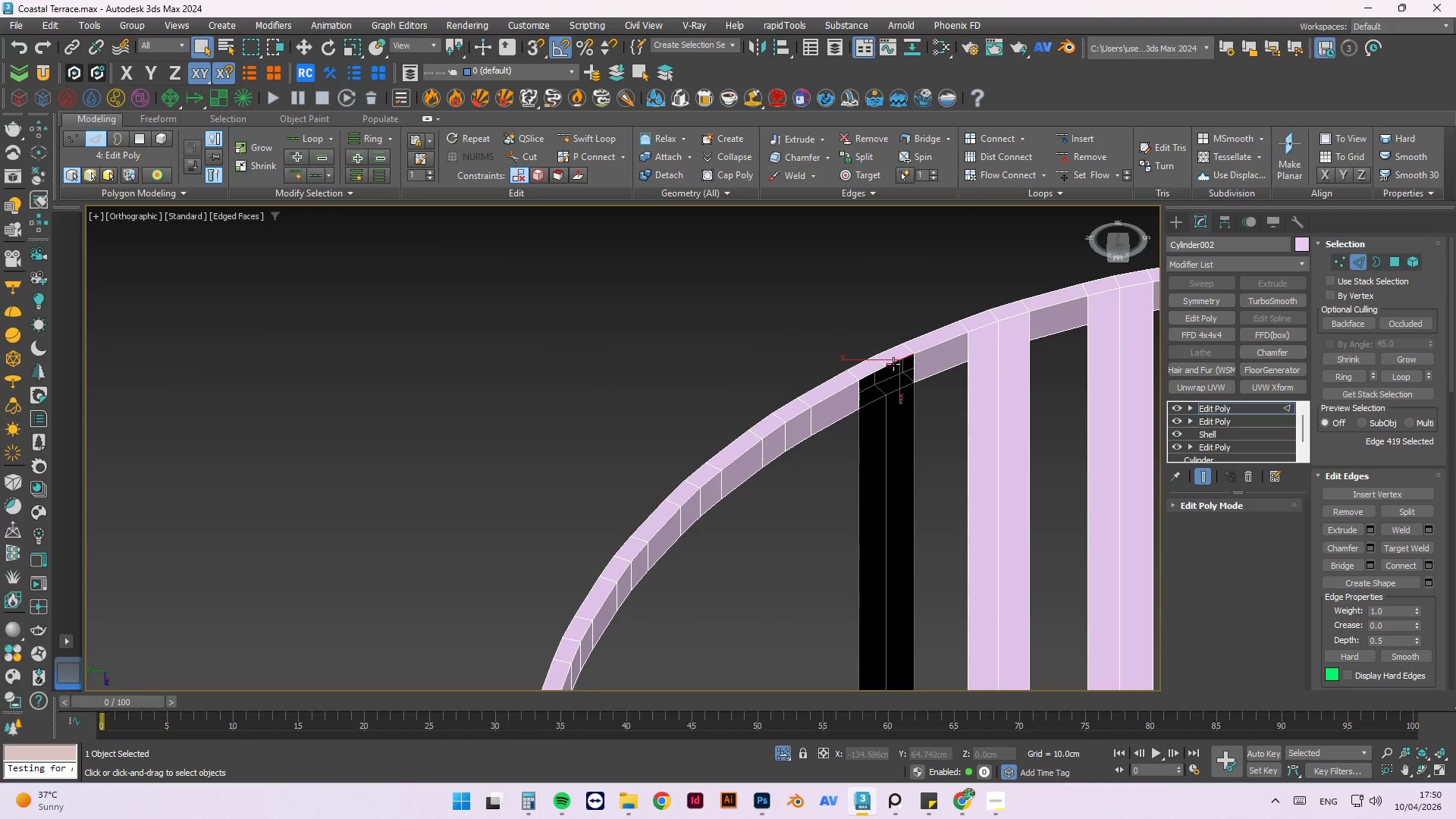 
hold_key(key=ControlLeft, duration=0.55)
left_click([882, 368])
 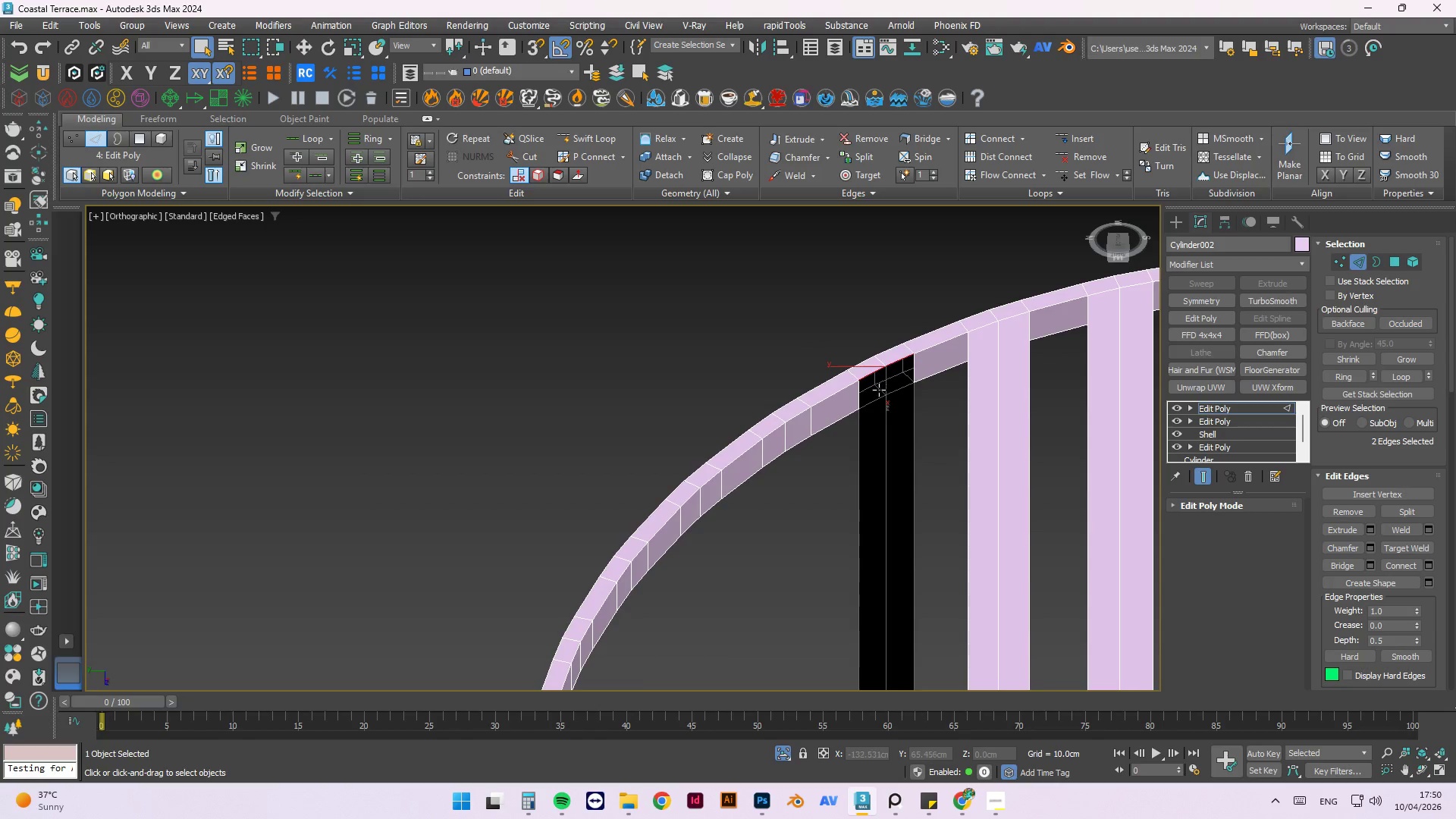 
middle_click([861, 439])
 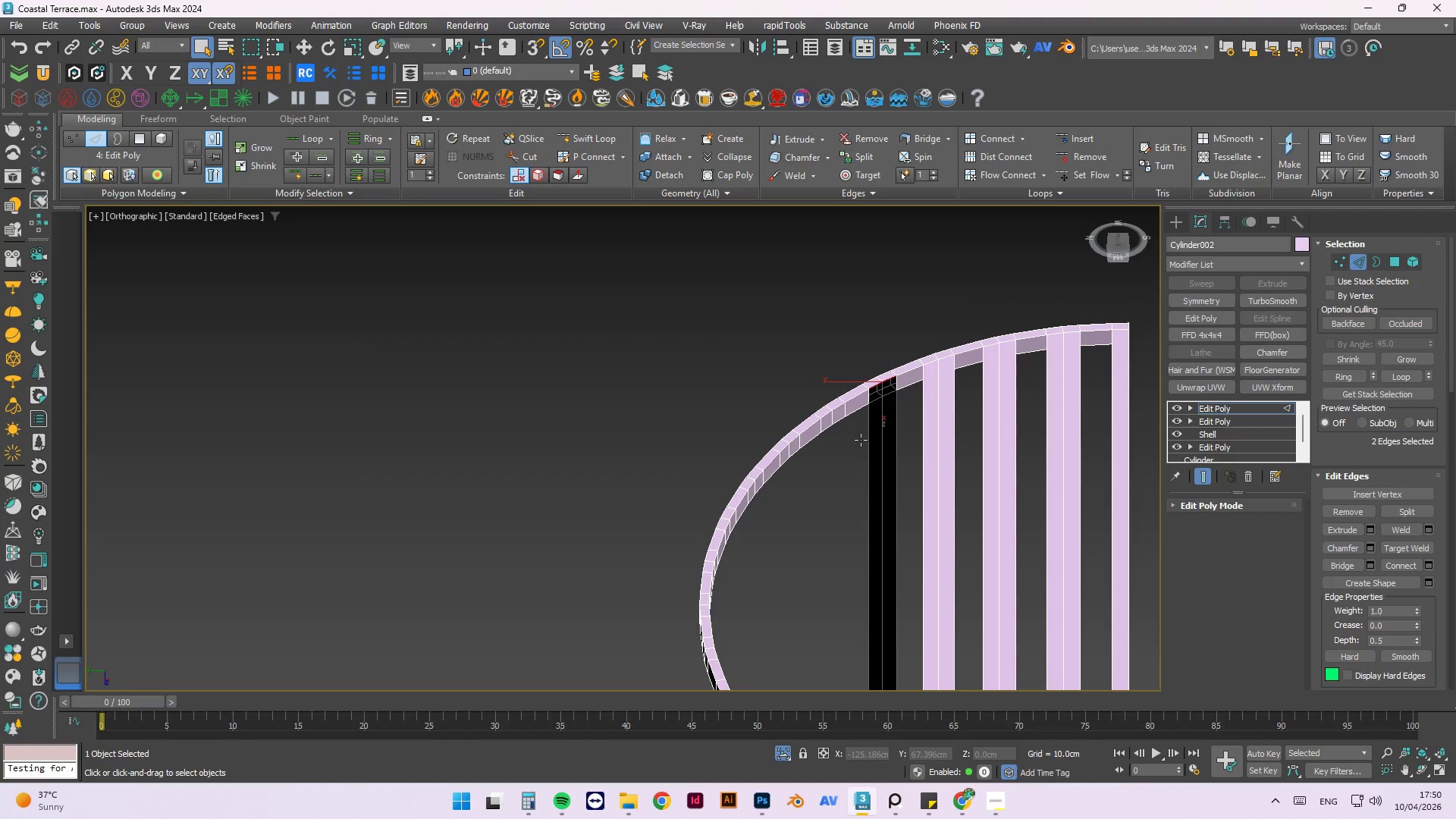 
scroll: coordinate [878, 400], scroll_direction: down, amount: 2.0
 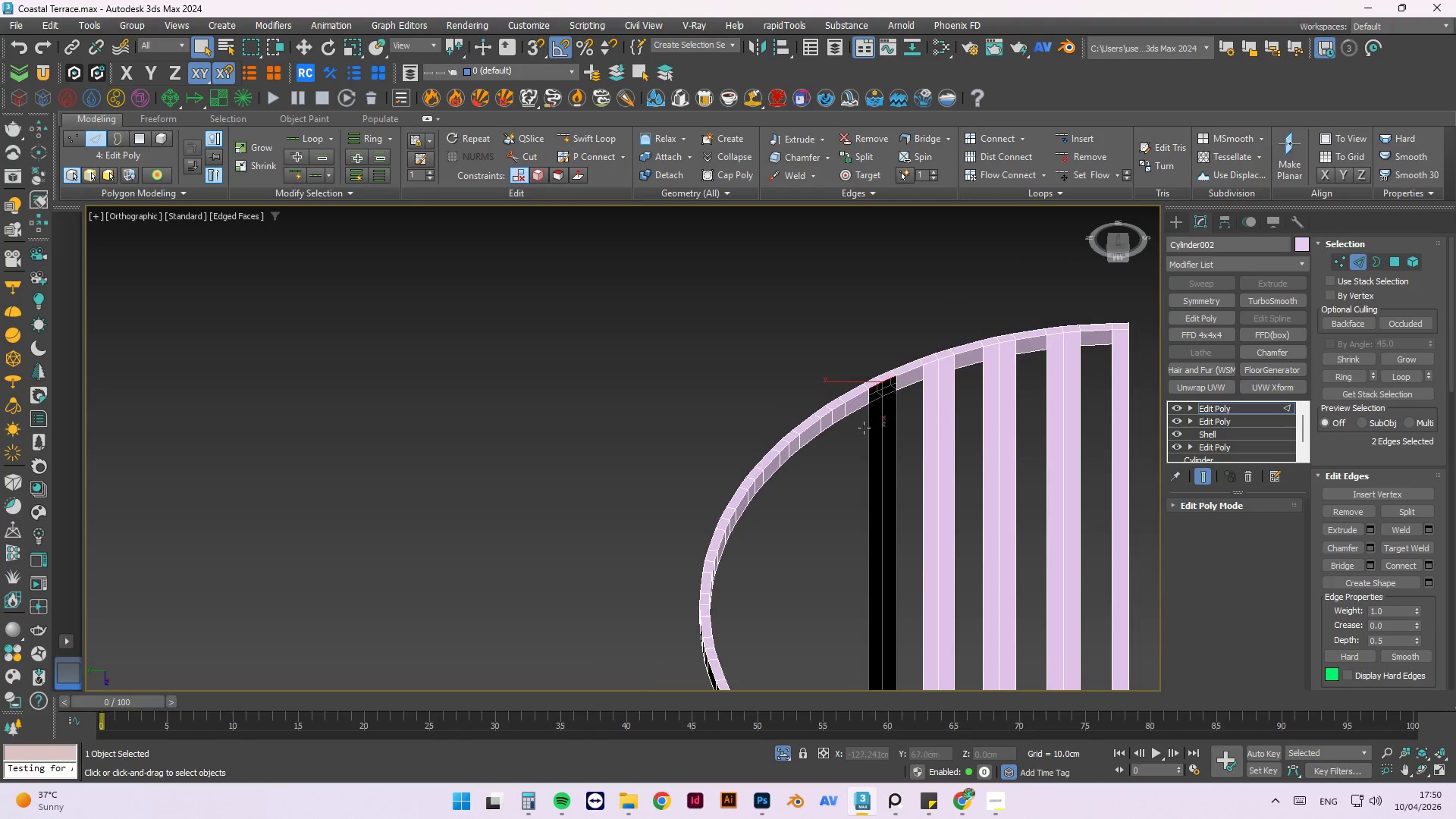 
hold_key(key=AltLeft, duration=0.86)
 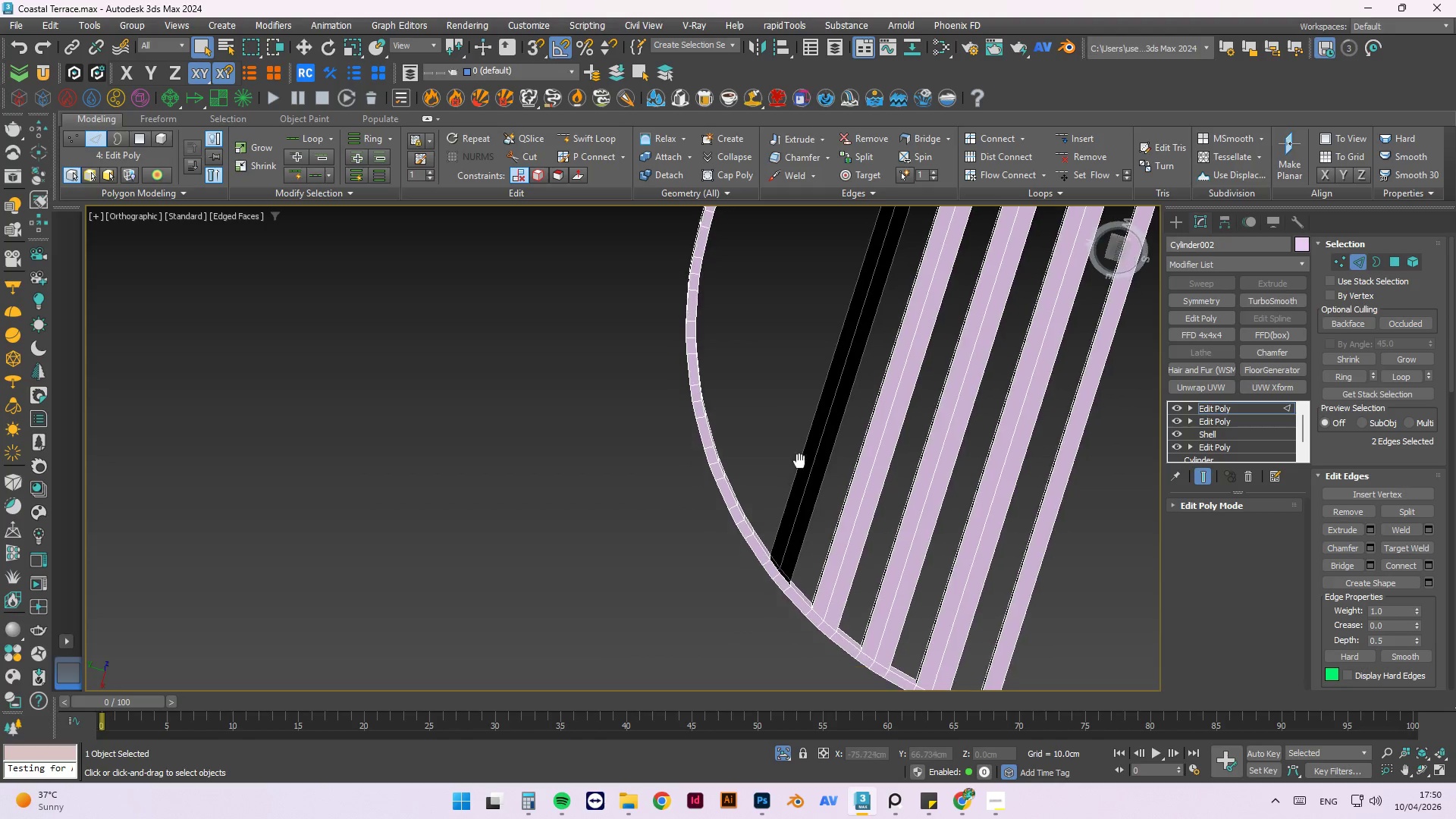 
hold_key(key=ControlLeft, duration=1.53)
 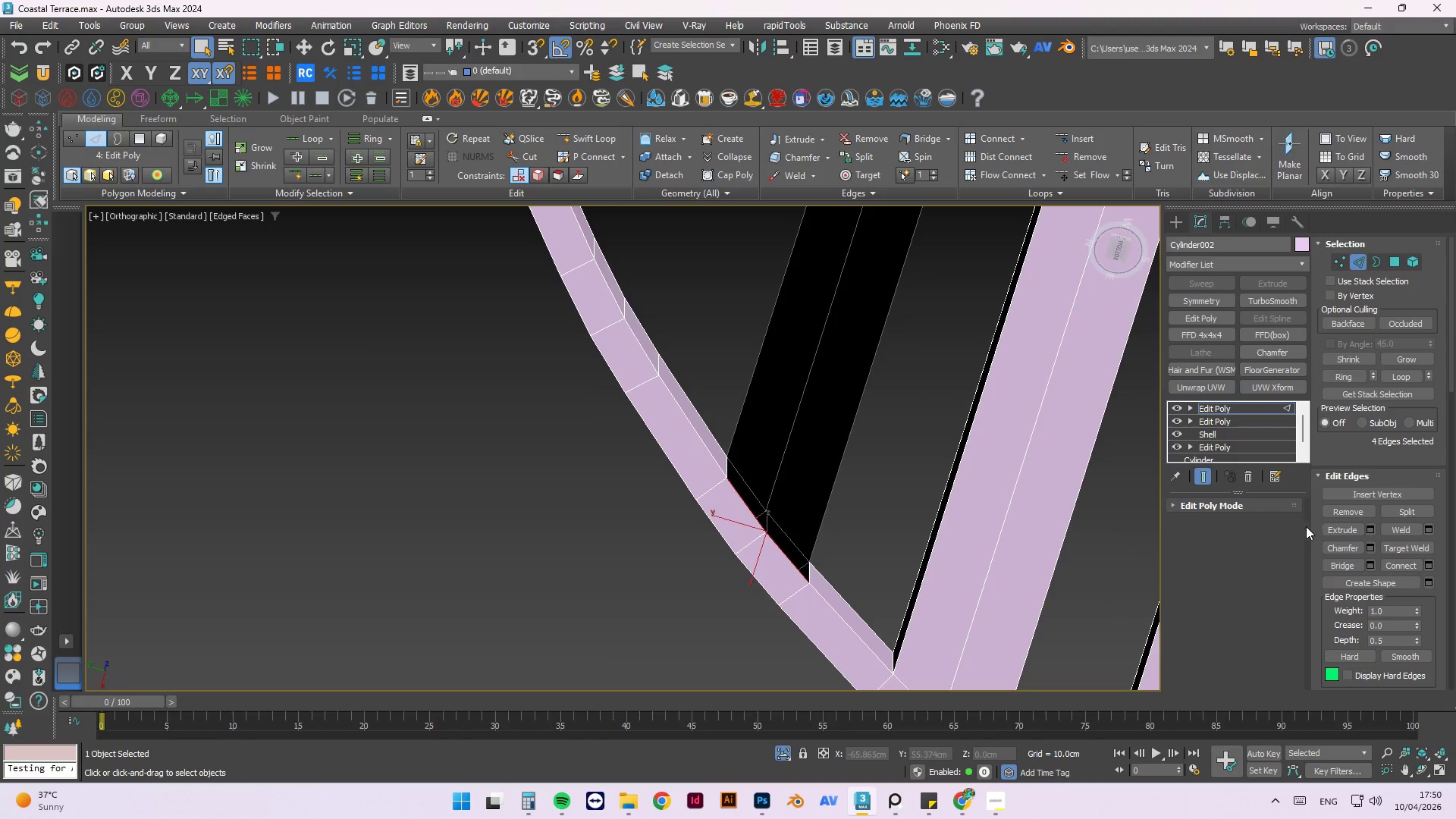 
scroll: coordinate [773, 541], scroll_direction: up, amount: 4.0
 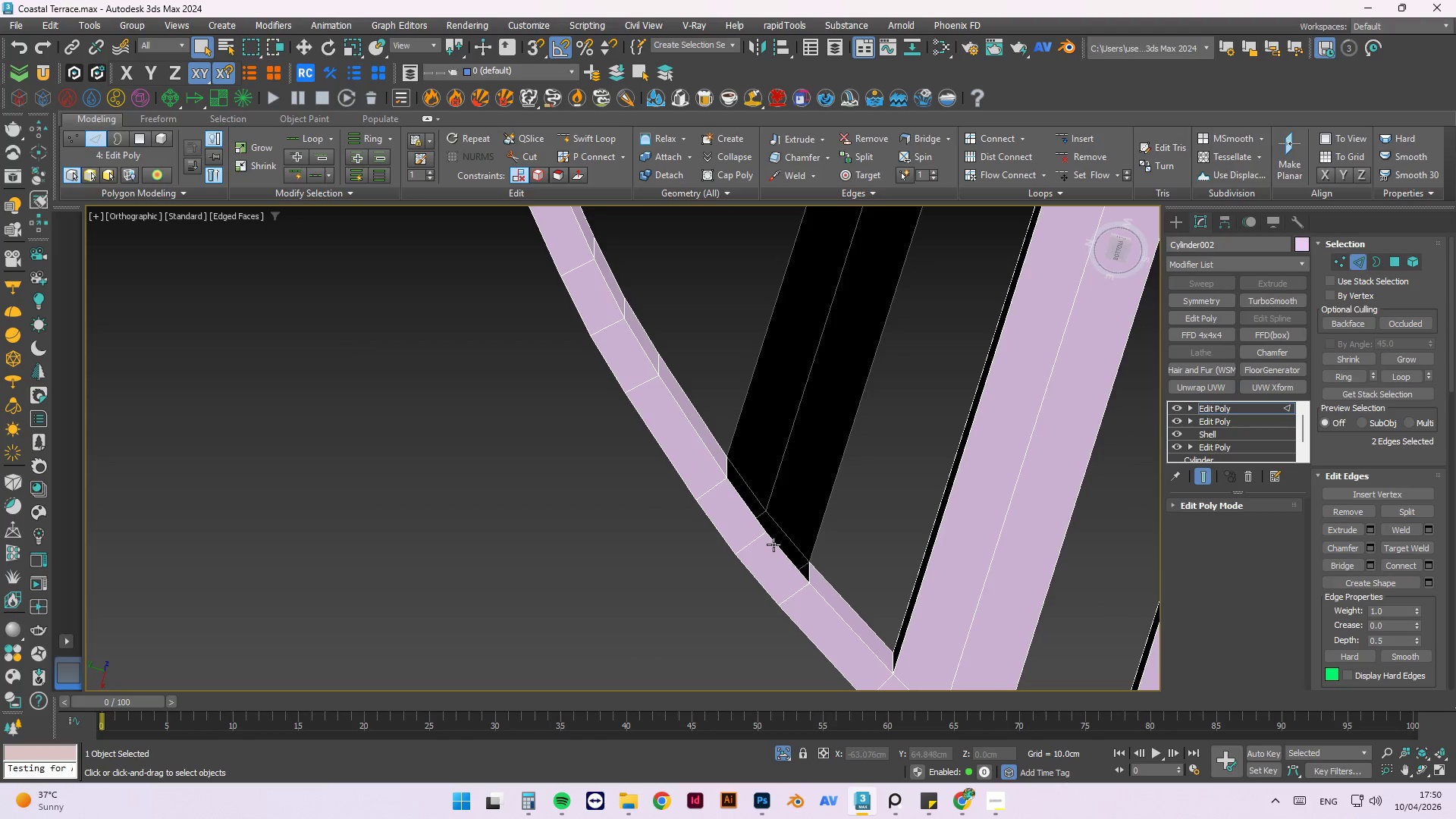 
left_click([774, 544])
 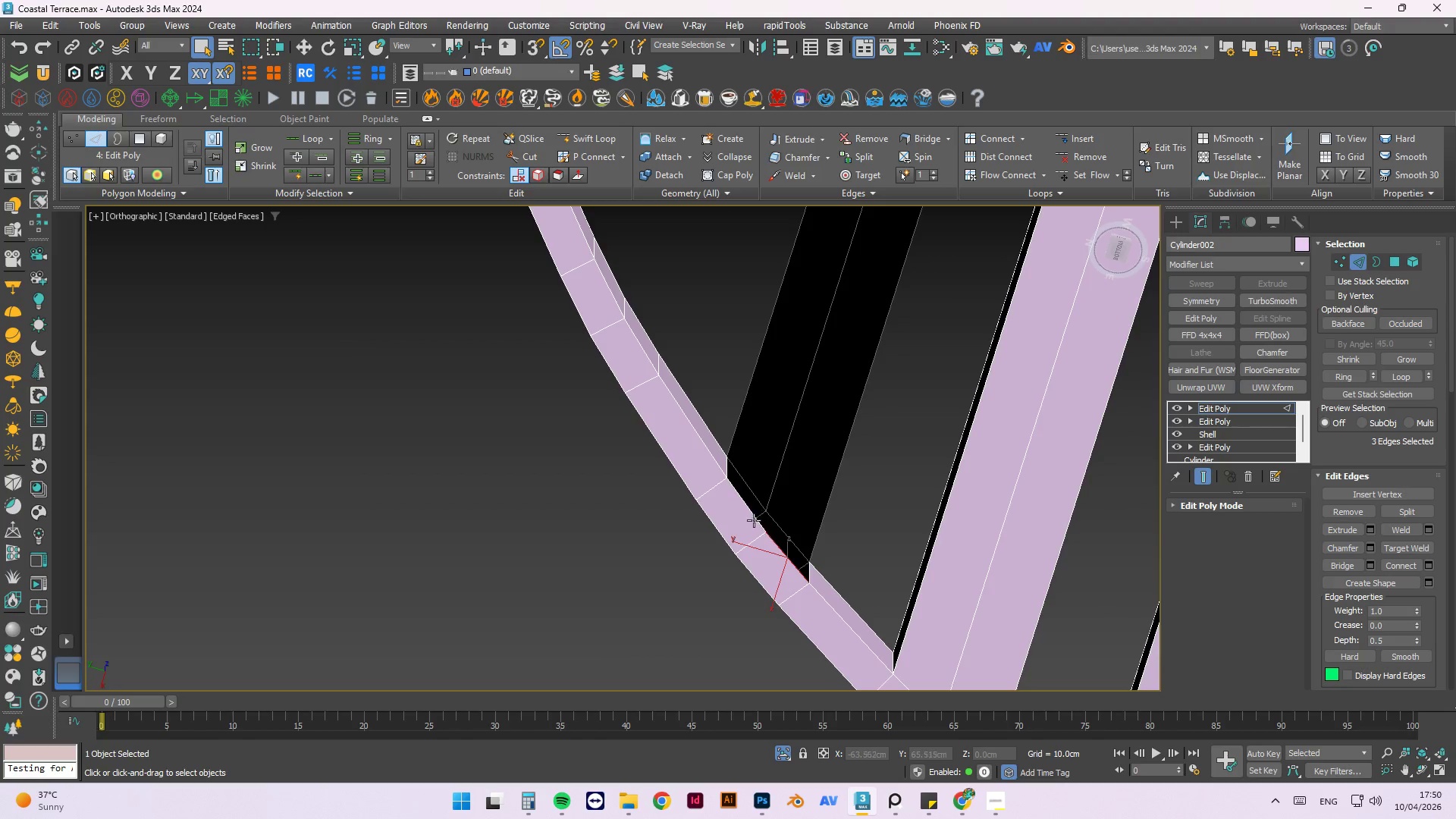 
left_click([744, 512])
 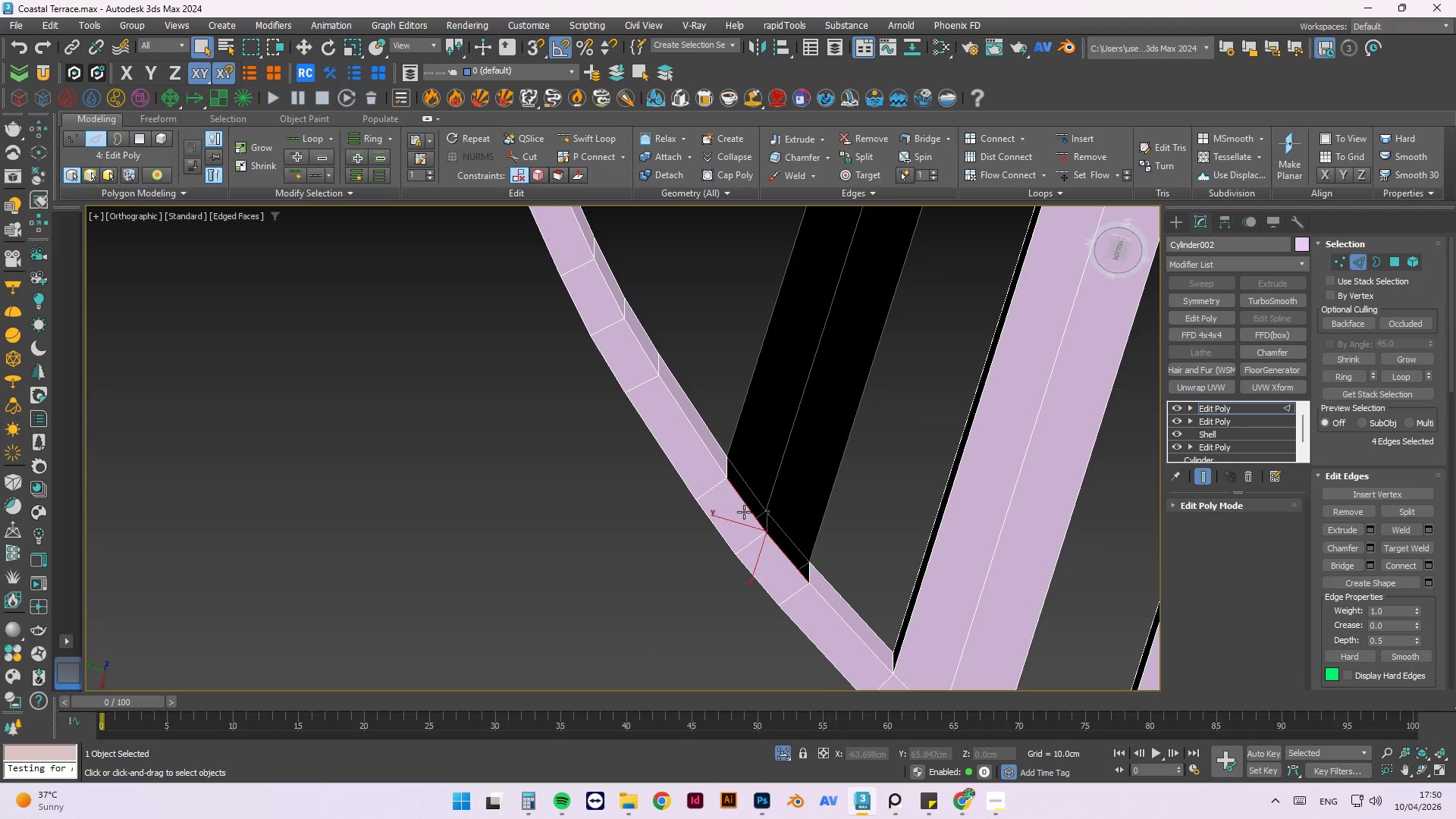 
key(Control+ControlLeft)
 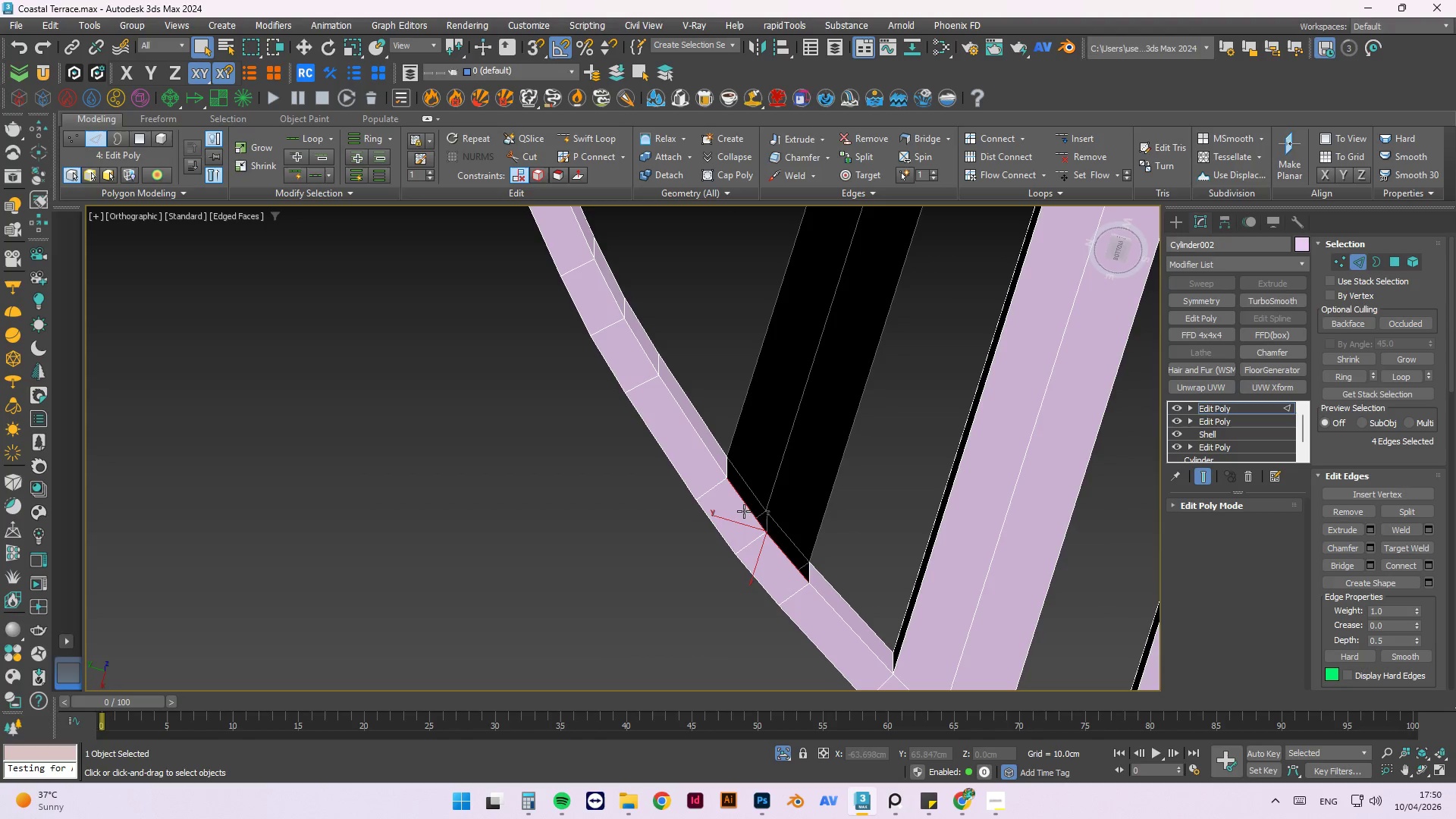 
key(Control+ControlLeft)
 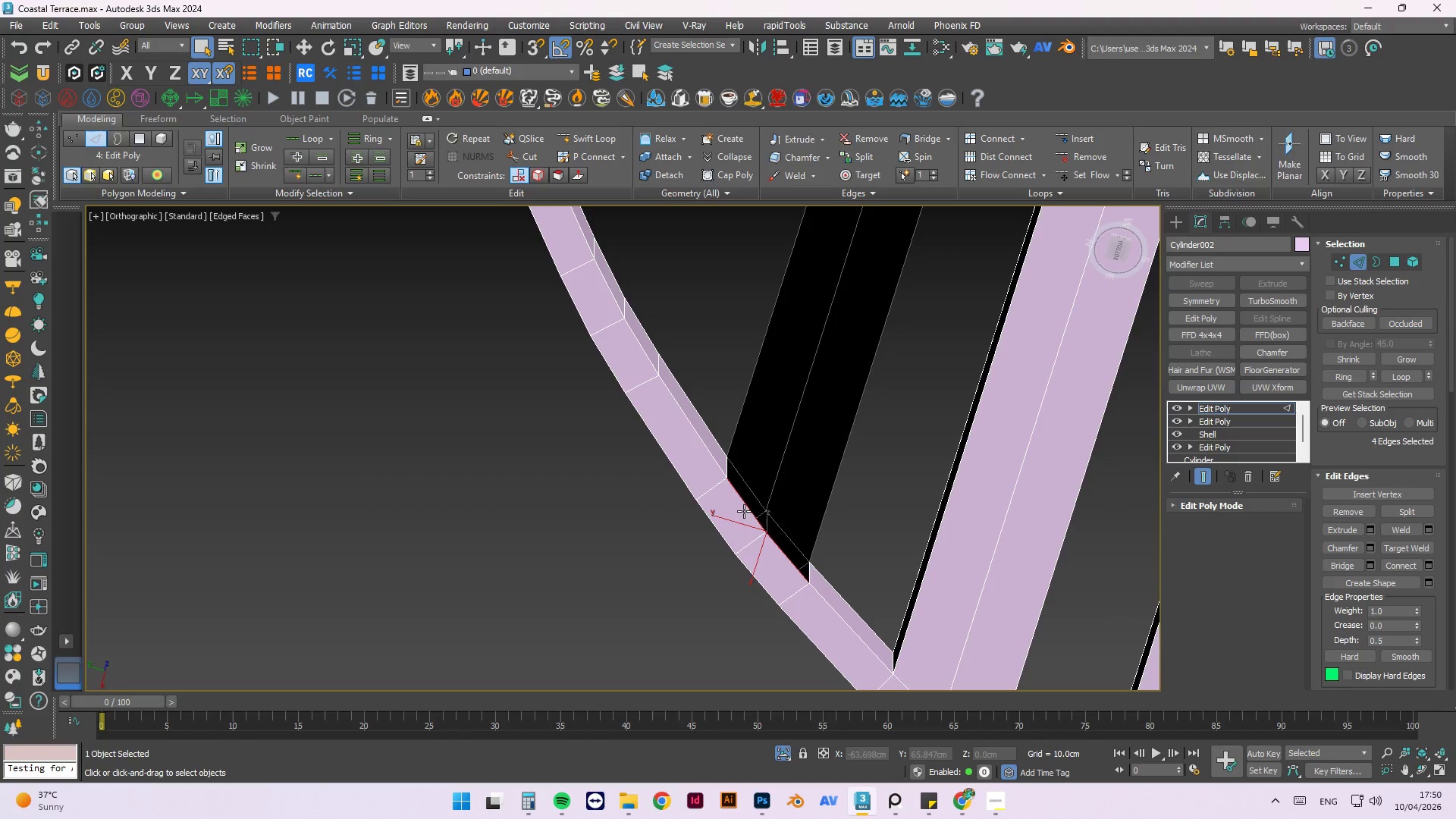 
key(Control+ControlLeft)
 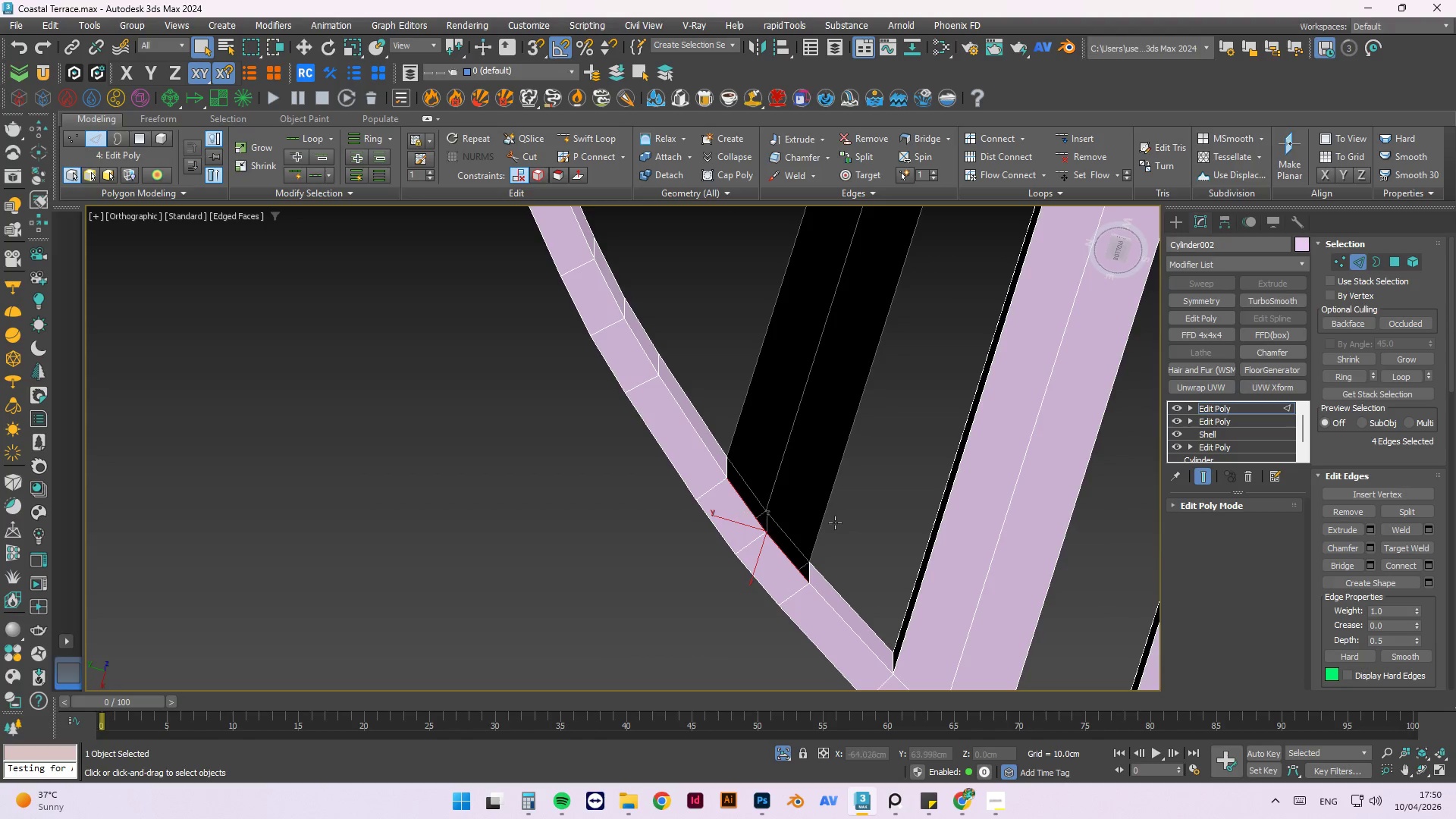 
key(Control+ControlLeft)
 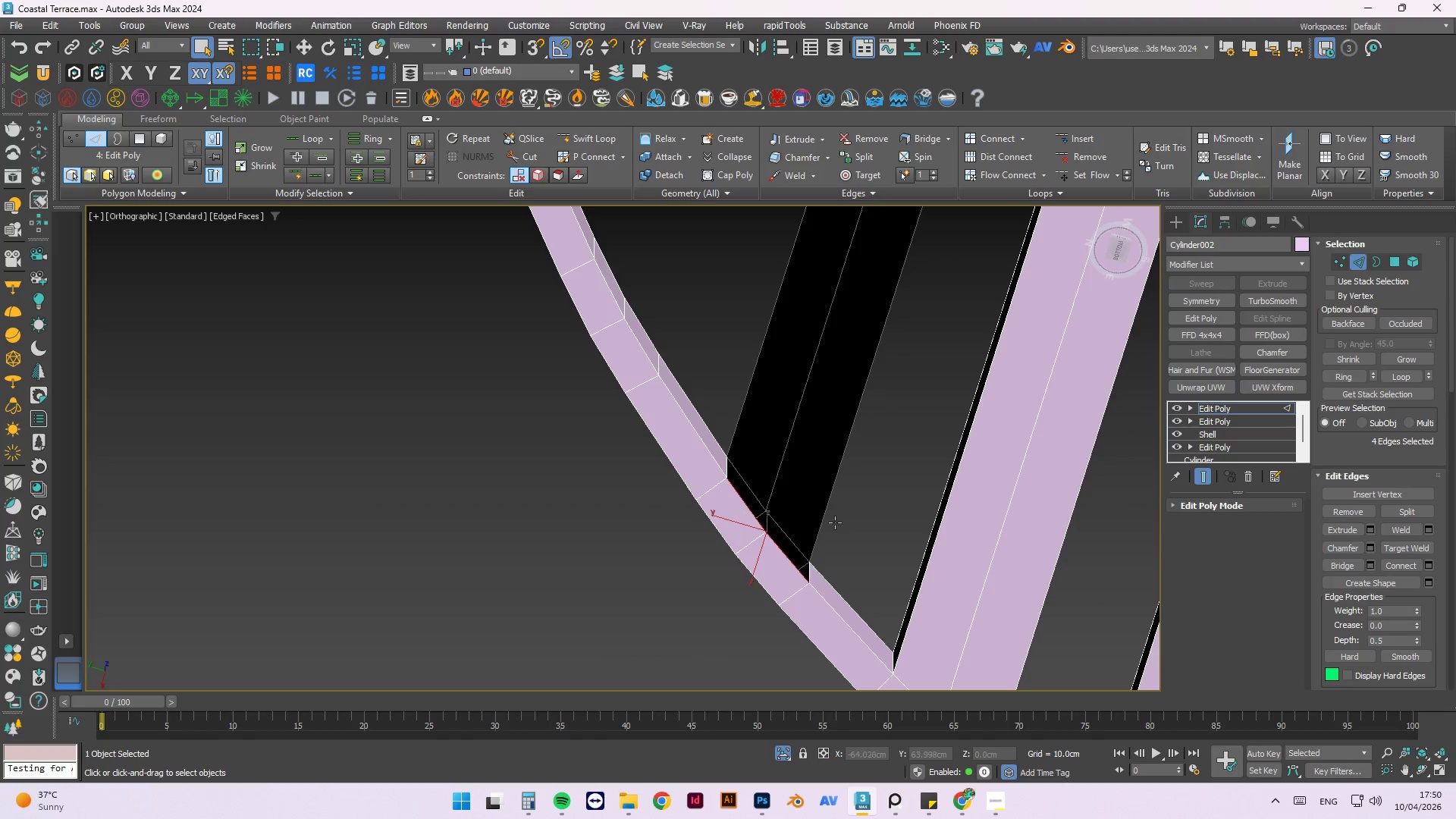 
key(Control+ControlLeft)
 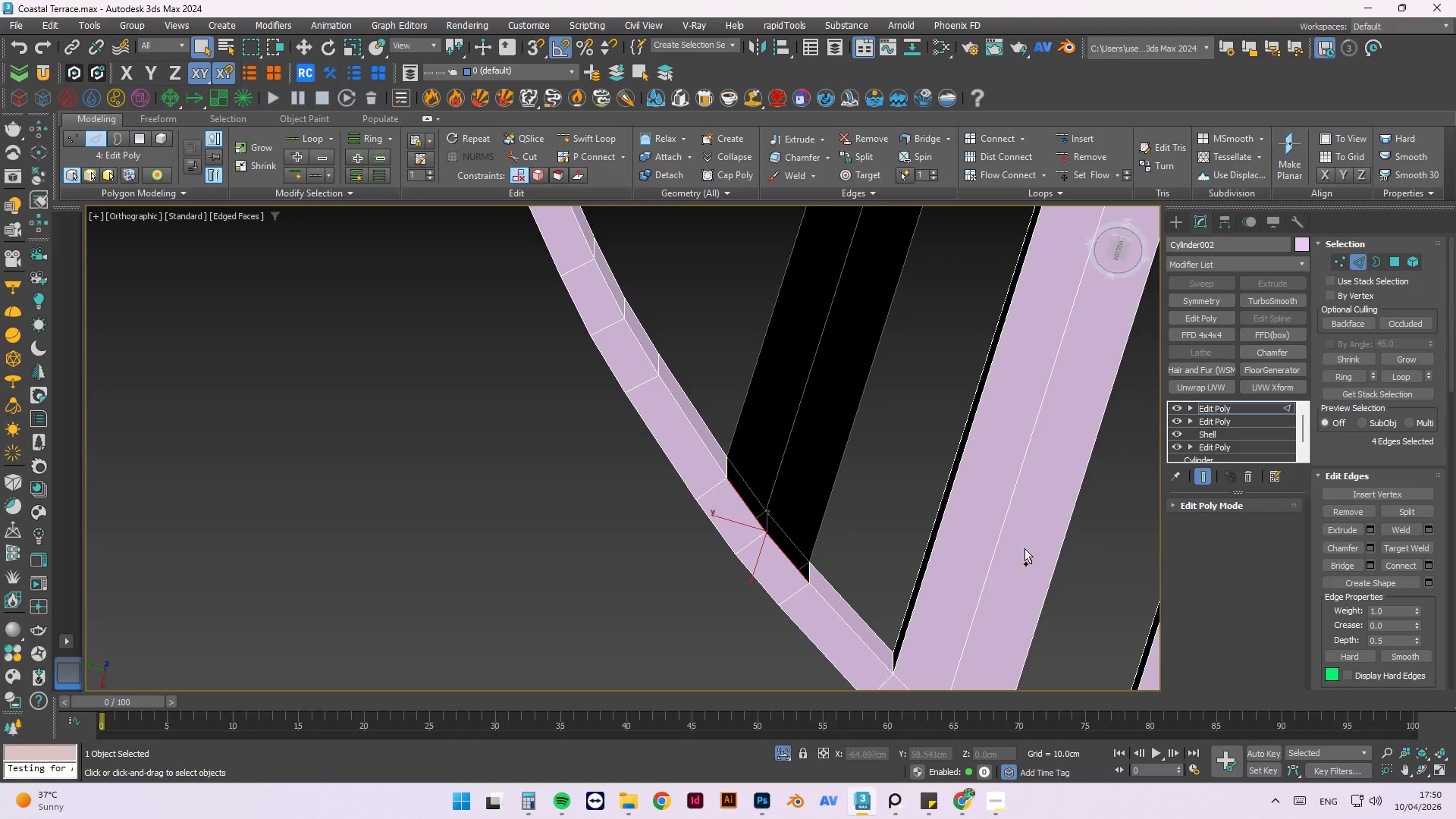 
key(Control+ControlLeft)
 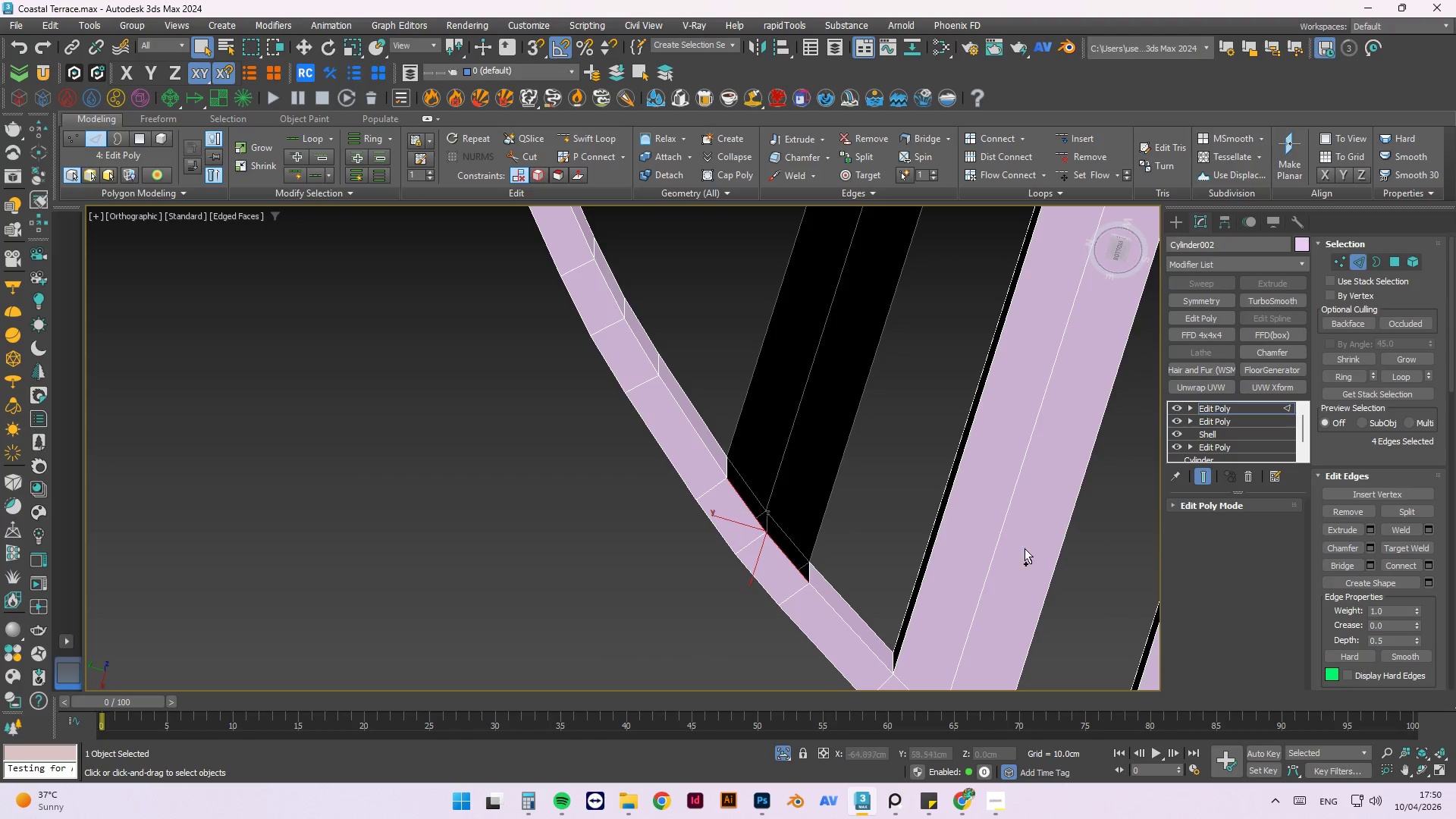 
key(Control+ControlLeft)
 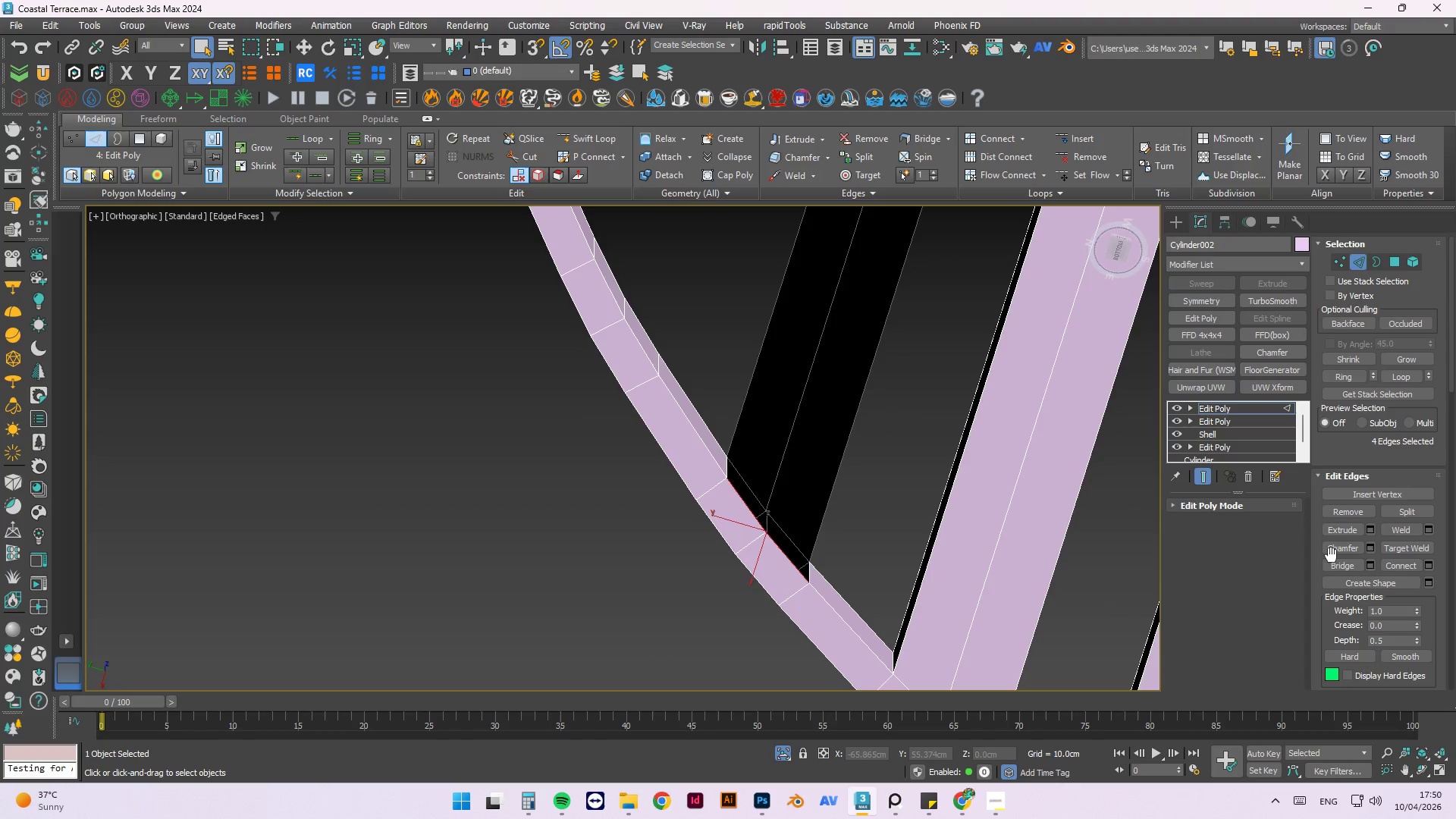 
left_click([1331, 563])
 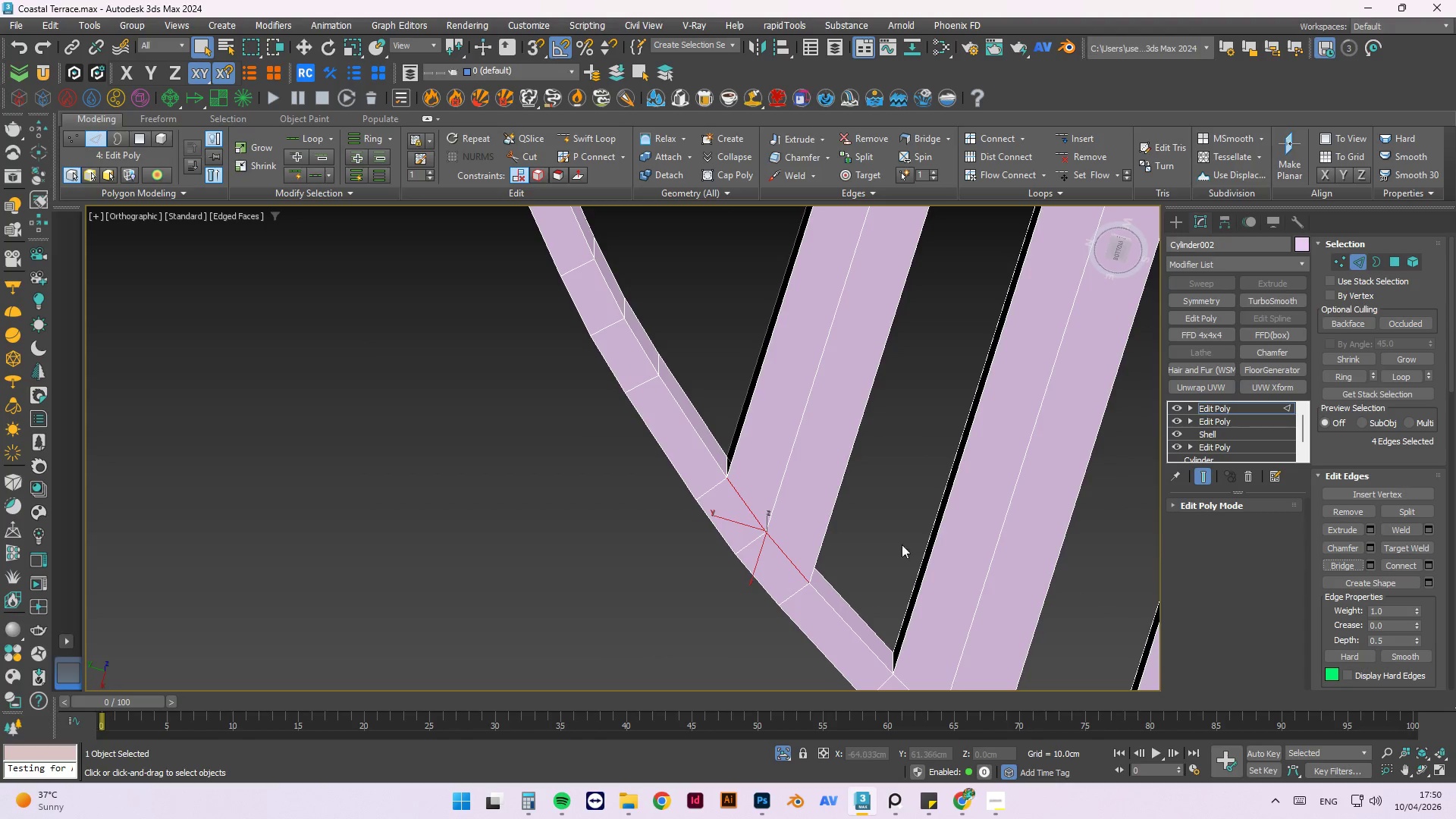 
hold_key(key=AltLeft, duration=0.67)
 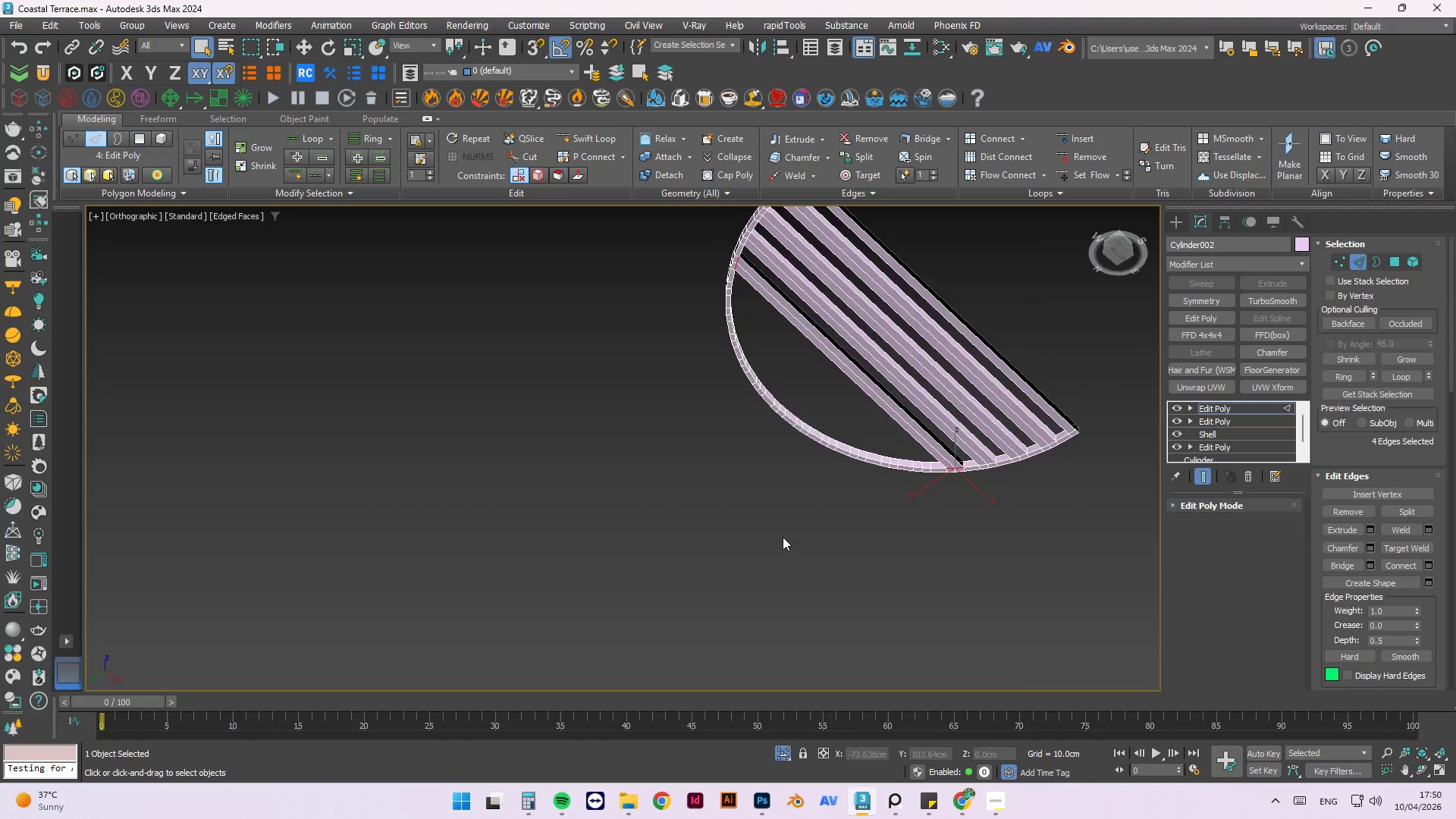 
scroll: coordinate [864, 534], scroll_direction: down, amount: 3.0
 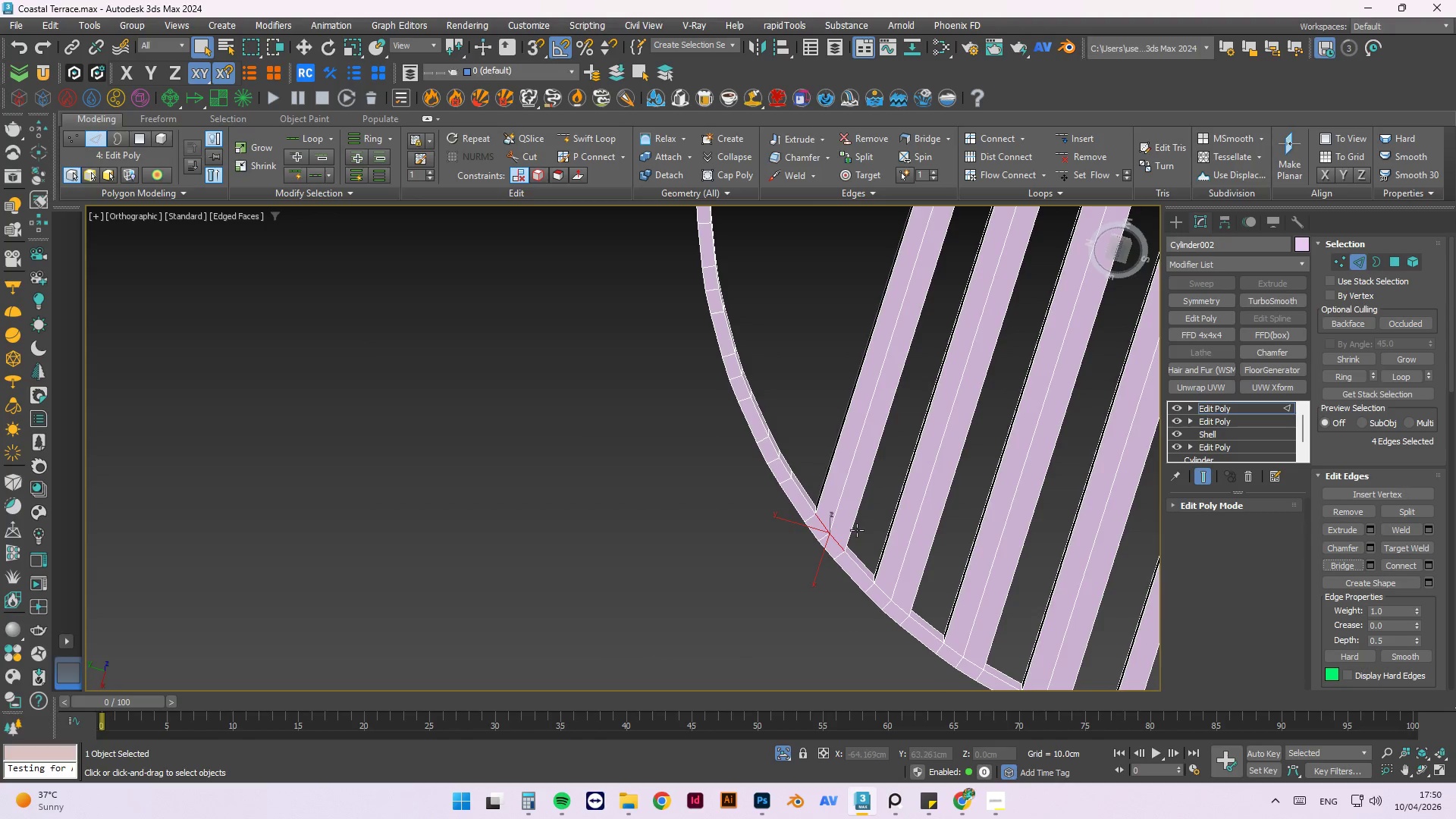 
hold_key(key=AltLeft, duration=0.89)
scroll: coordinate [778, 516], scroll_direction: down, amount: 3.0
 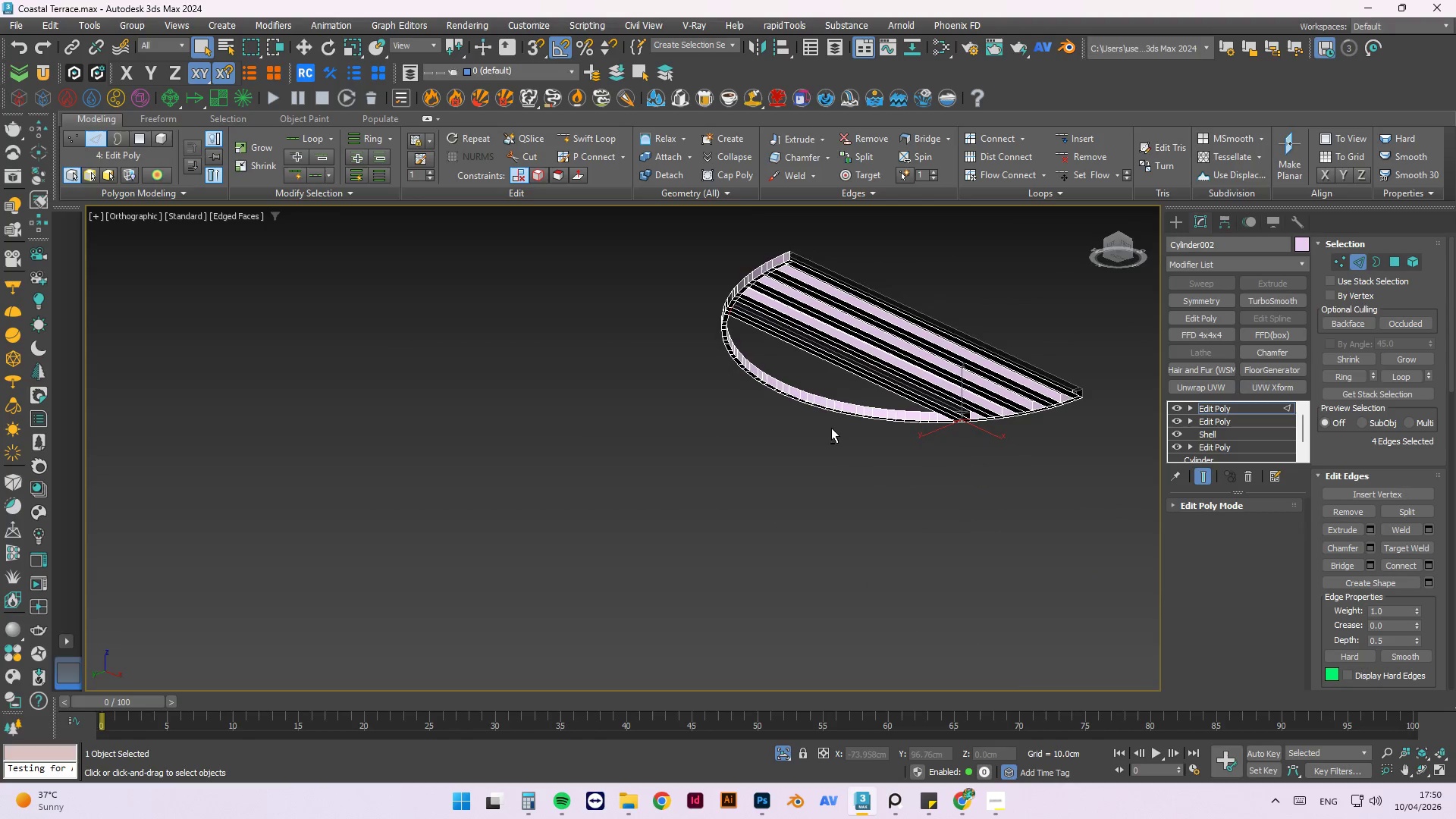 
scroll: coordinate [1033, 448], scroll_direction: up, amount: 5.0
 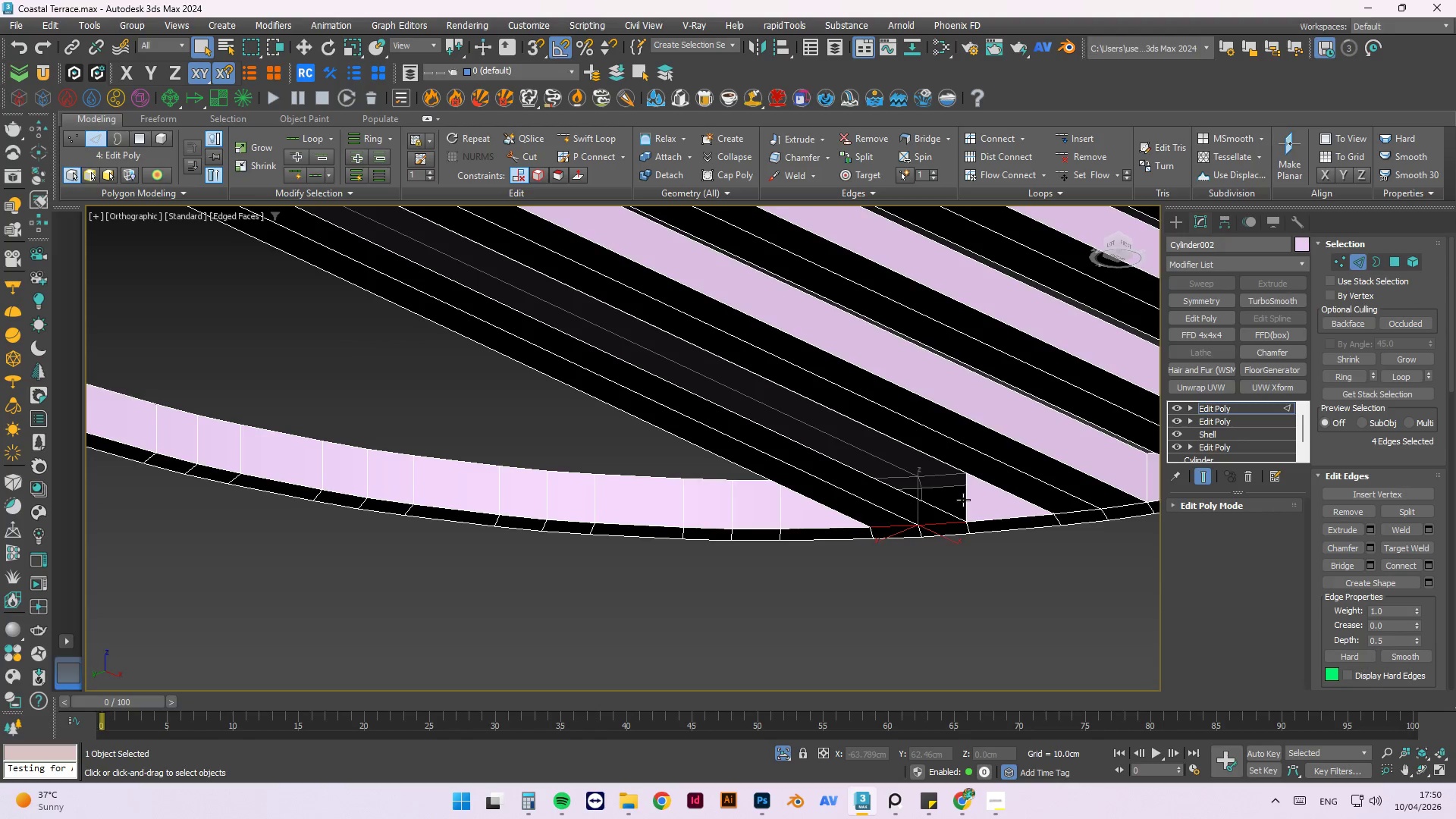 
left_click([965, 497])
 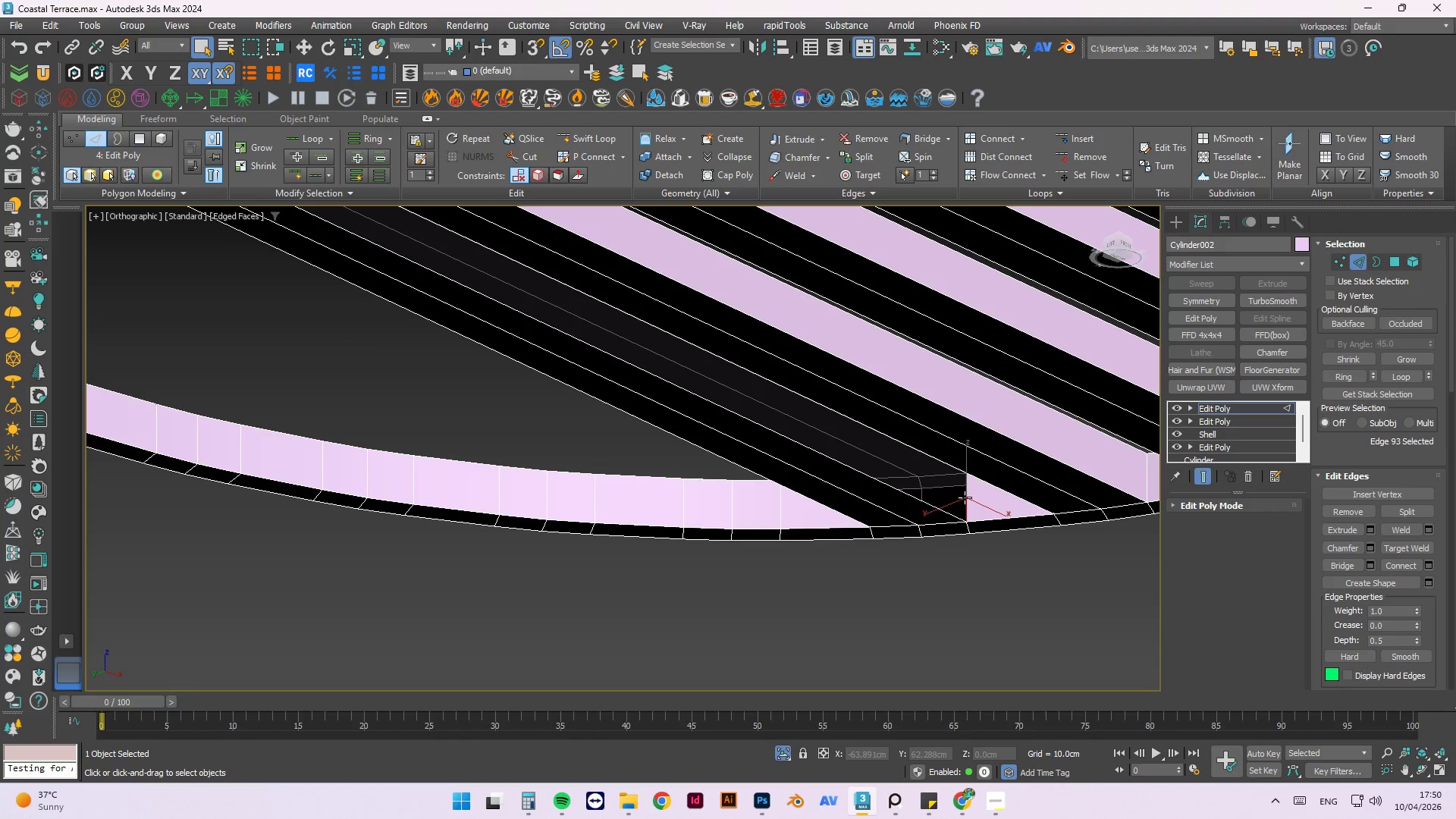 
hold_key(key=AltLeft, duration=0.88)
 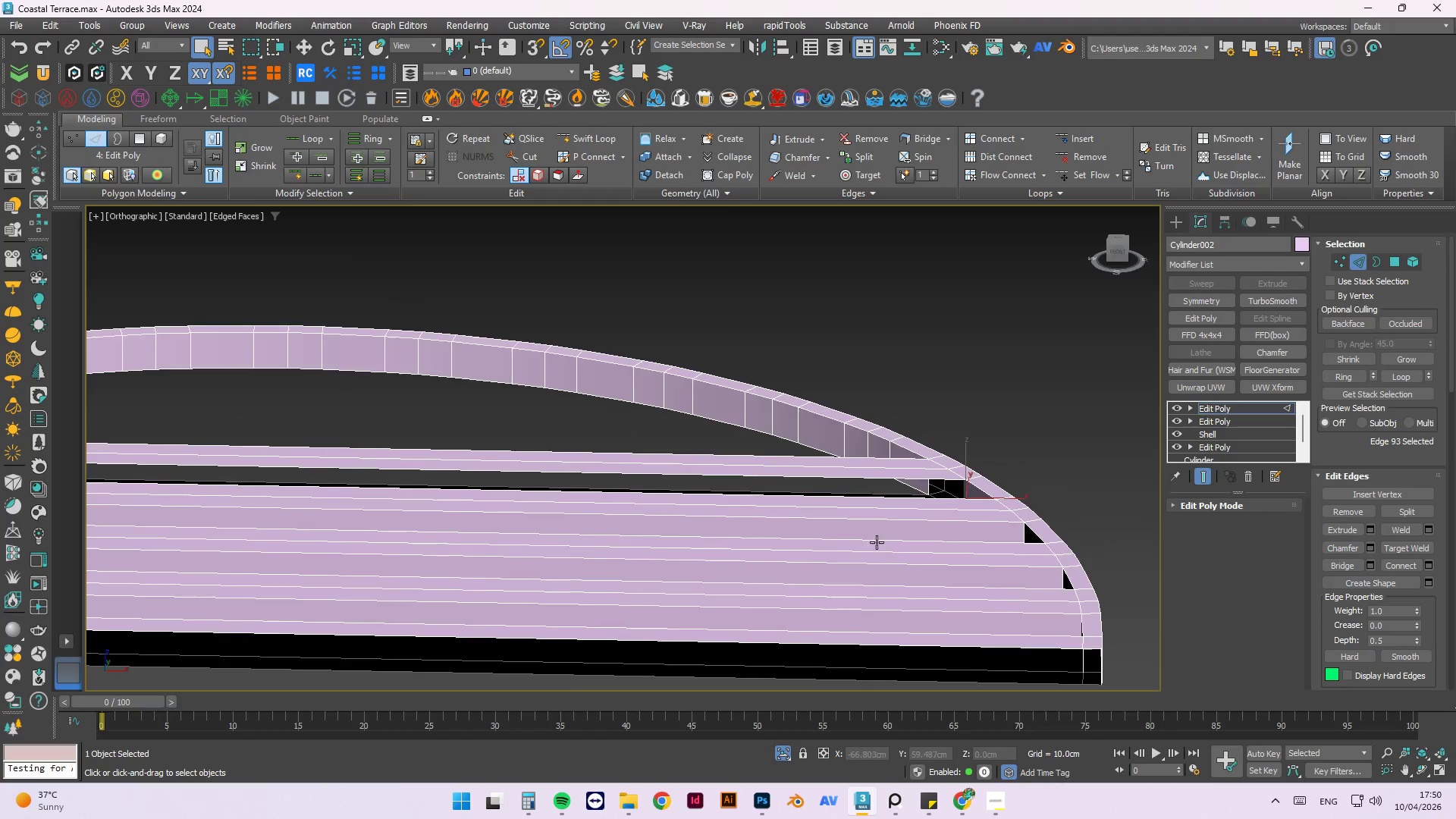 
scroll: coordinate [965, 497], scroll_direction: down, amount: 1.0
 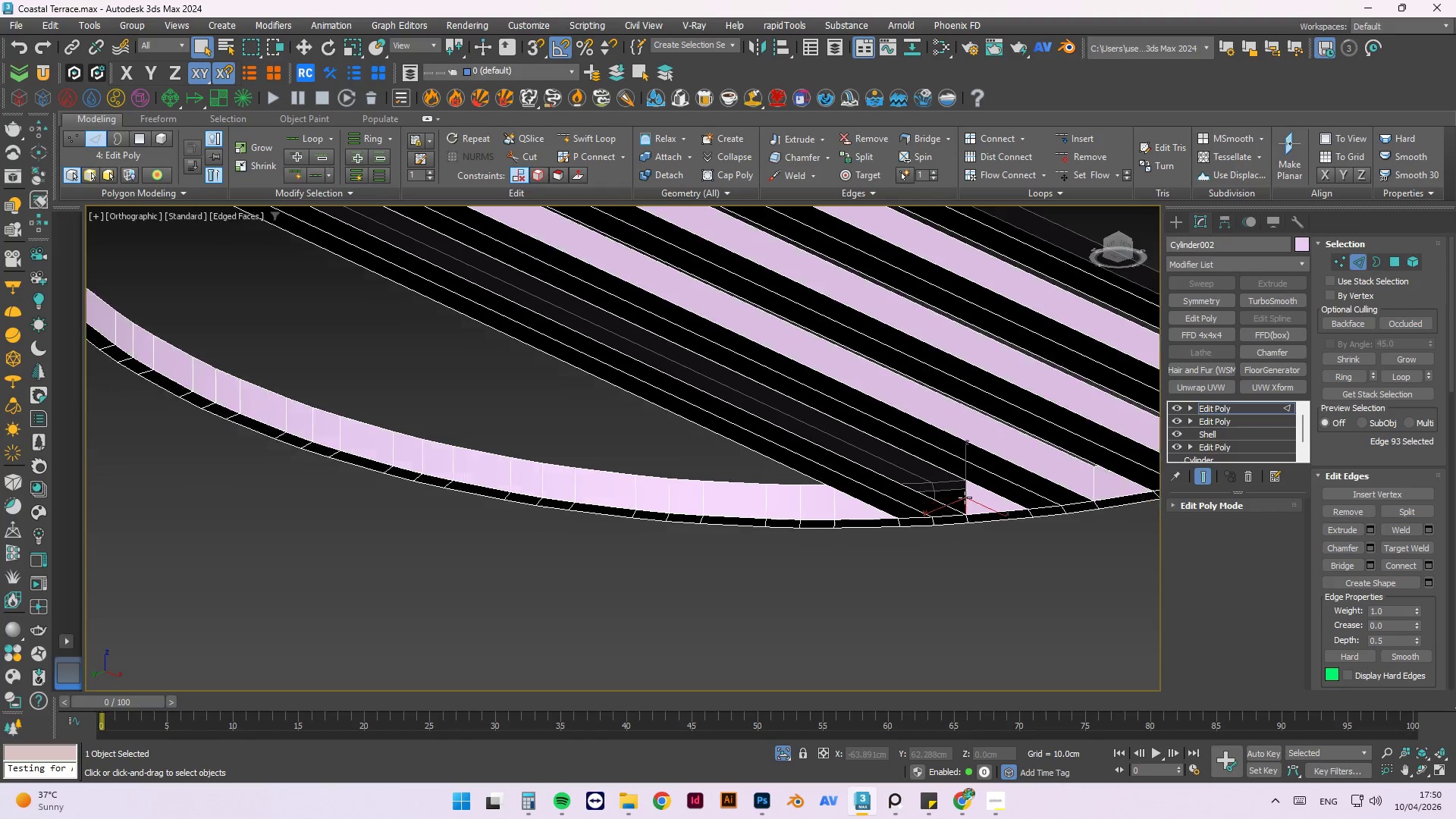 
hold_key(key=AltLeft, duration=0.44)
 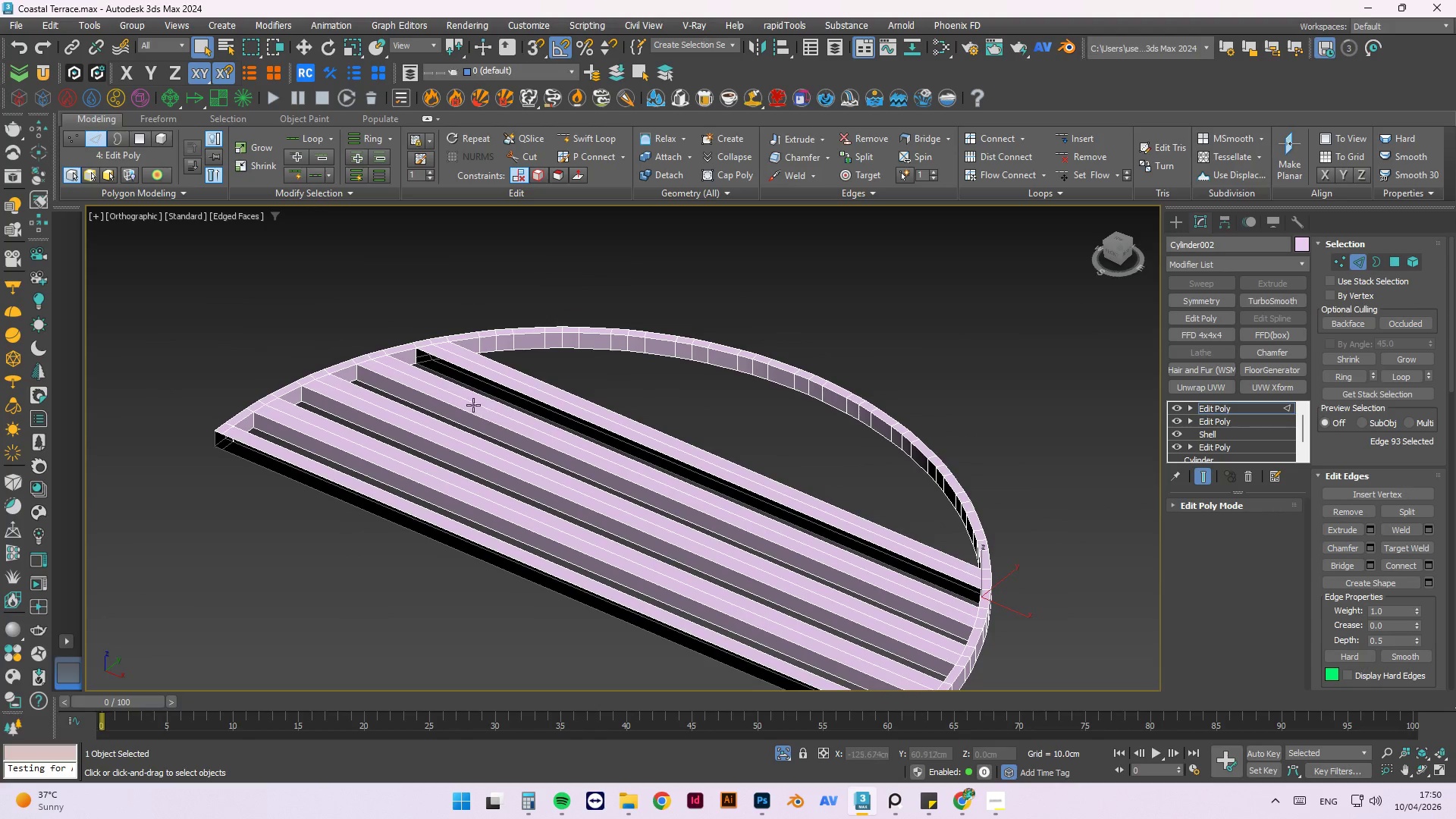 
scroll: coordinate [877, 541], scroll_direction: down, amount: 2.0
 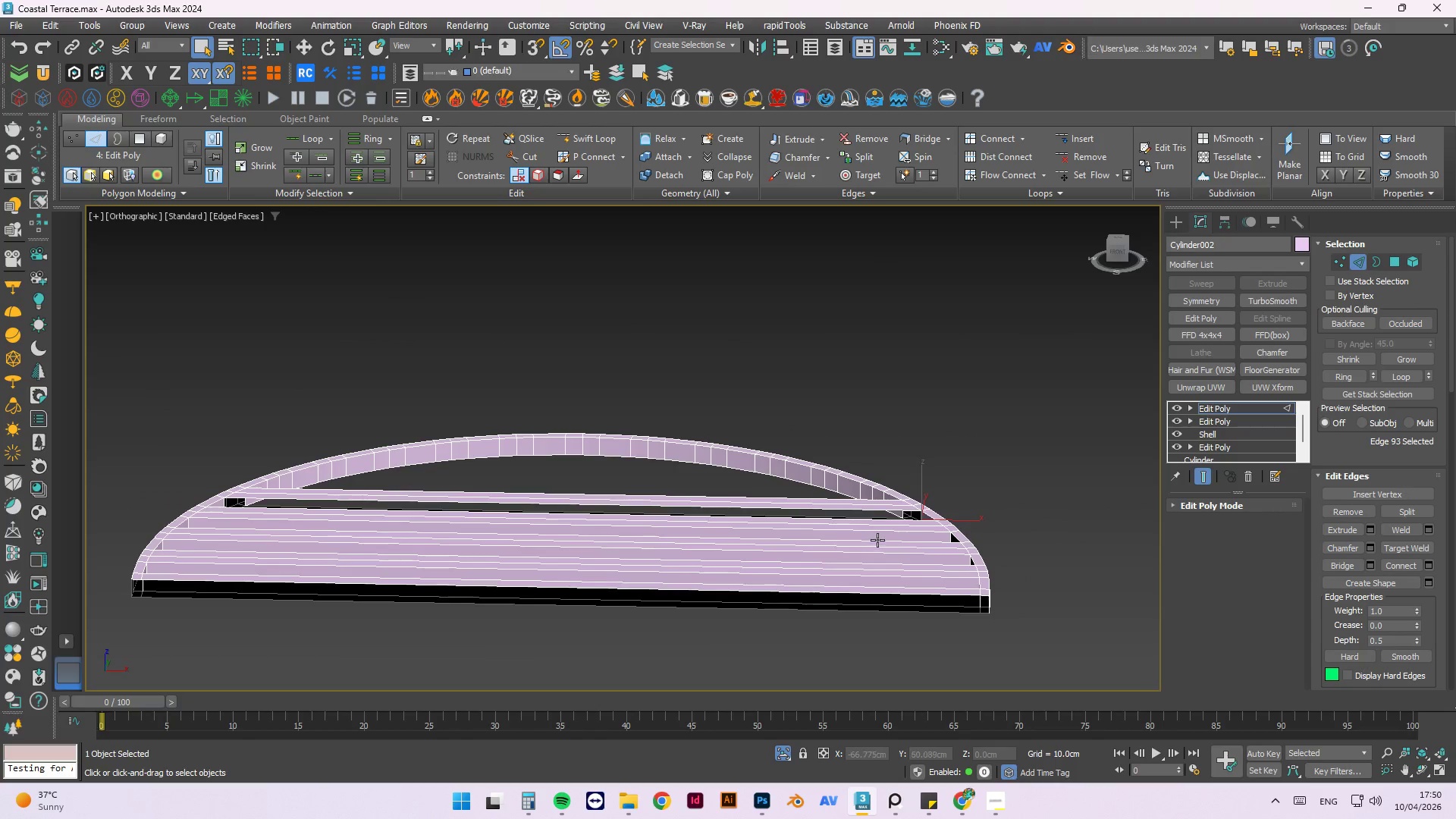 
hold_key(key=ControlLeft, duration=1.31)
 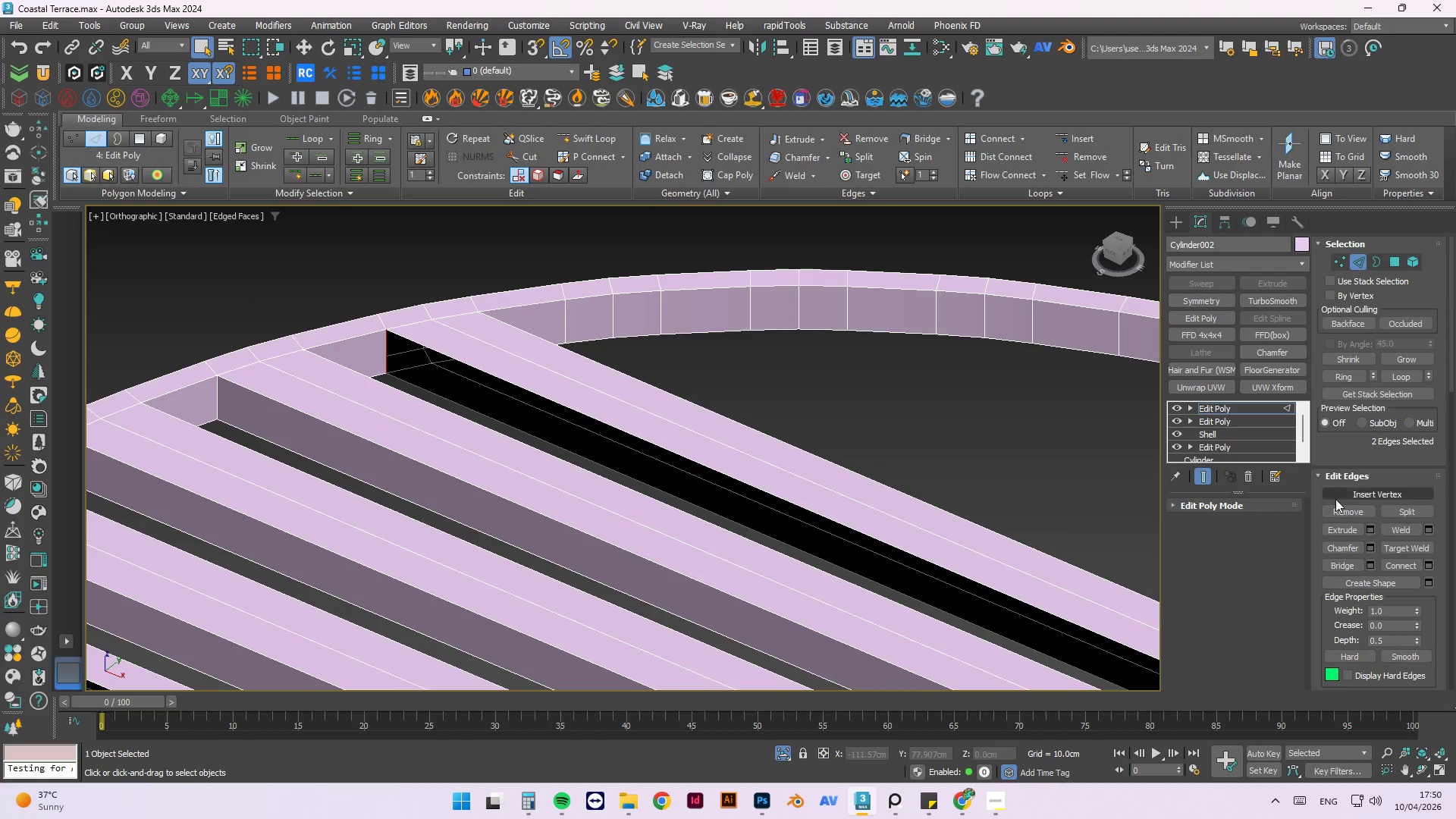 
scroll: coordinate [433, 356], scroll_direction: up, amount: 3.0
 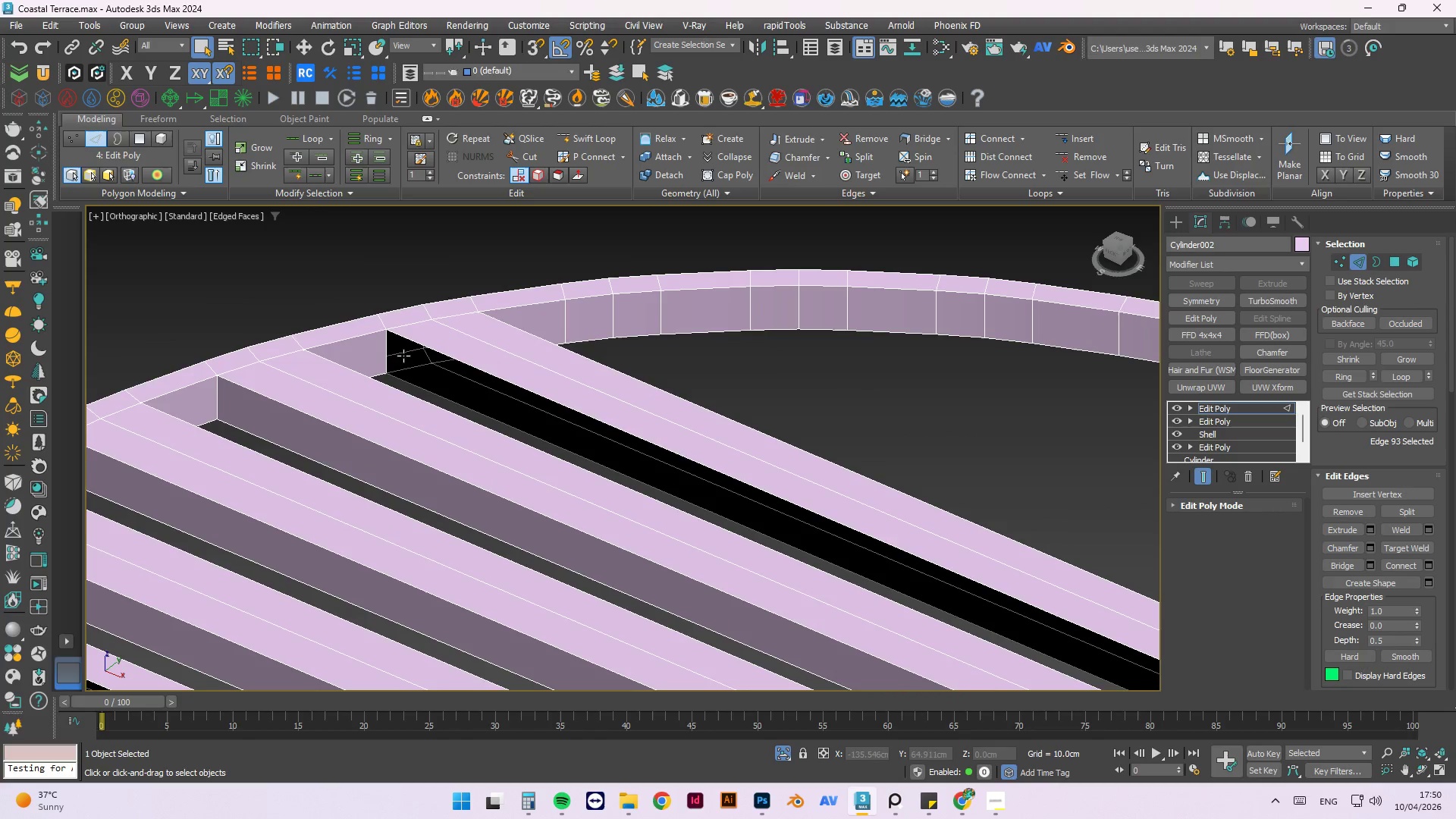 
left_click([385, 358])
 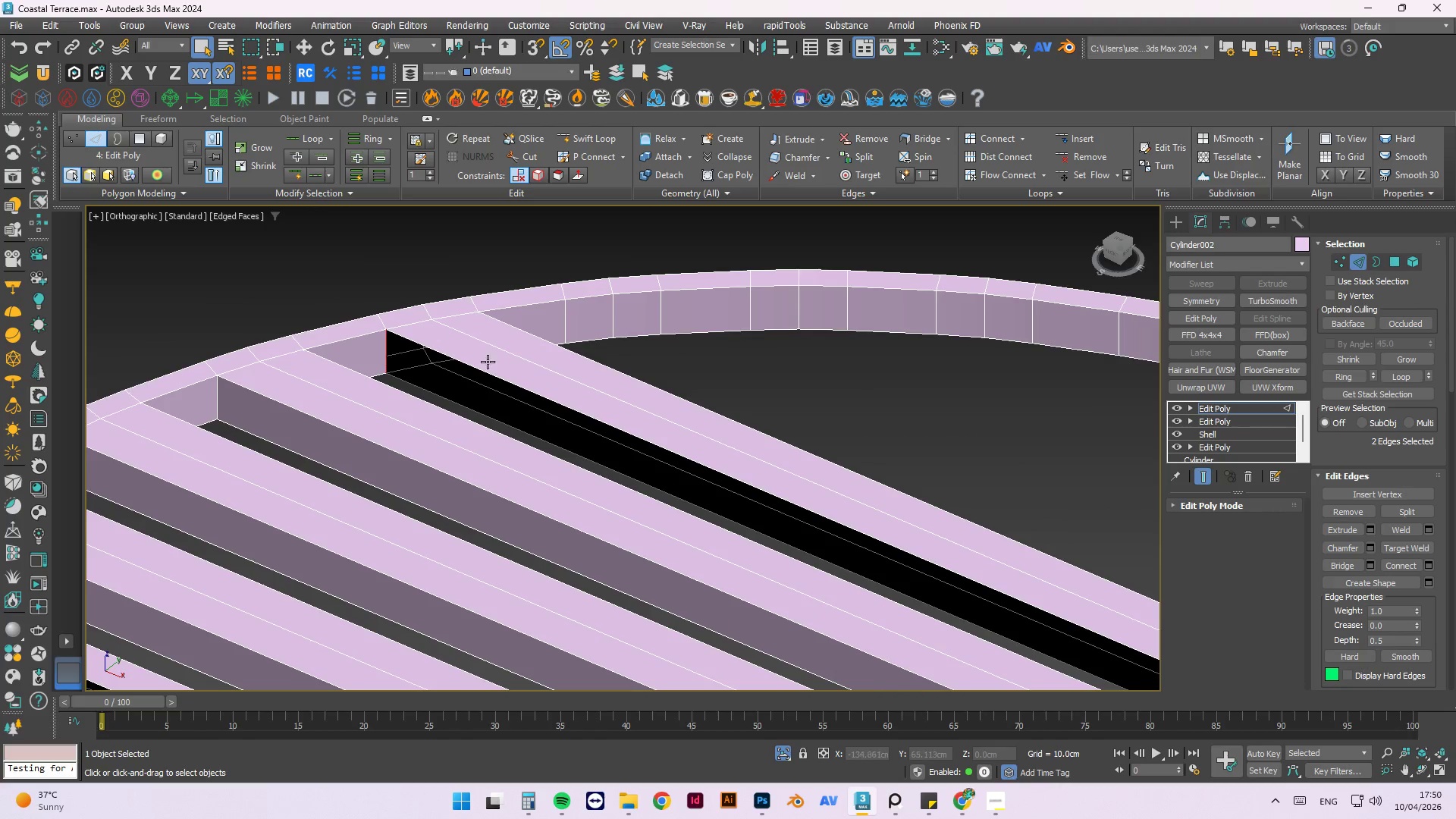 
hold_key(key=ControlLeft, duration=11.23)
left_click([1341, 563])
 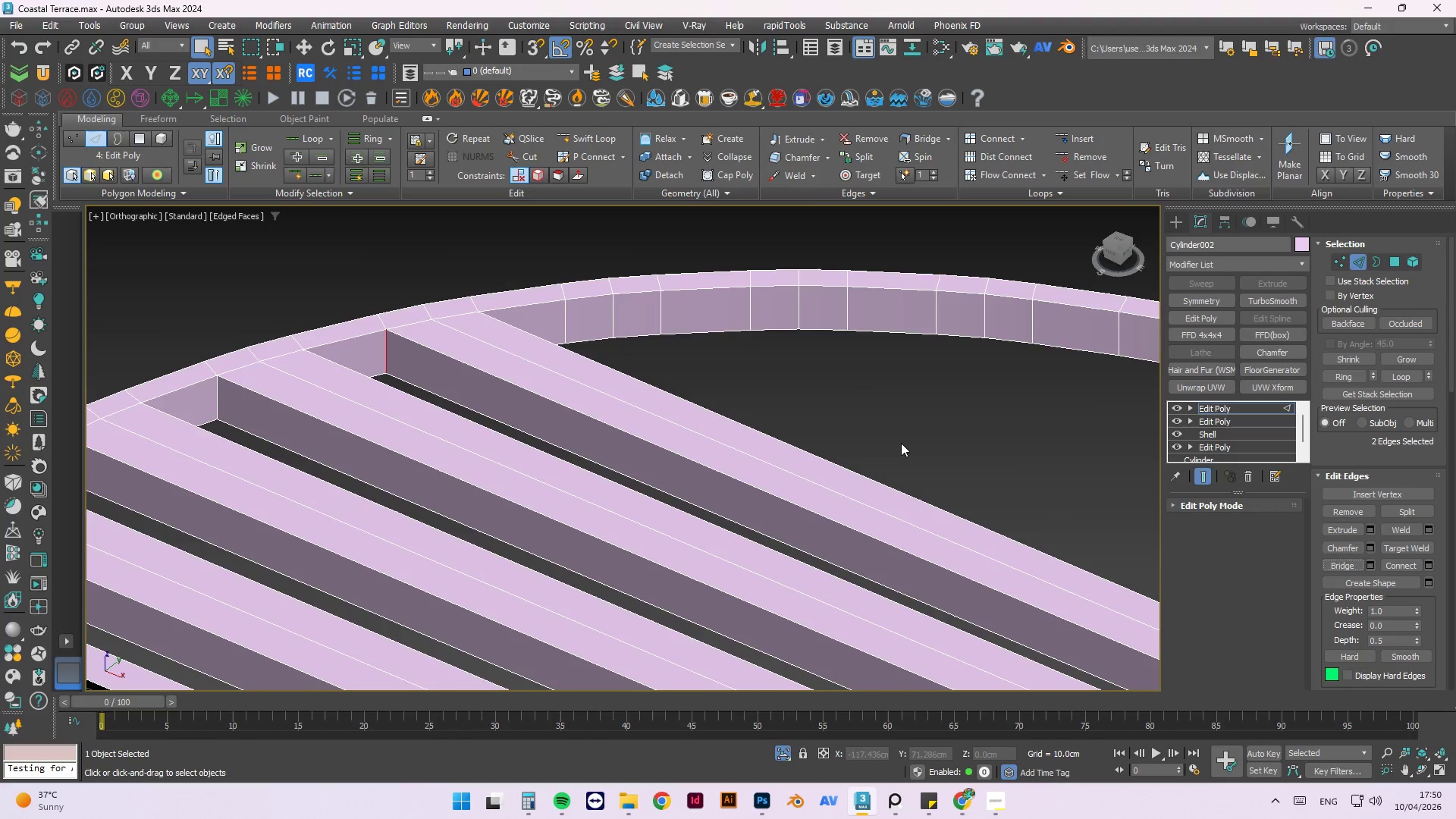 
hold_key(key=AltLeft, duration=0.55)
 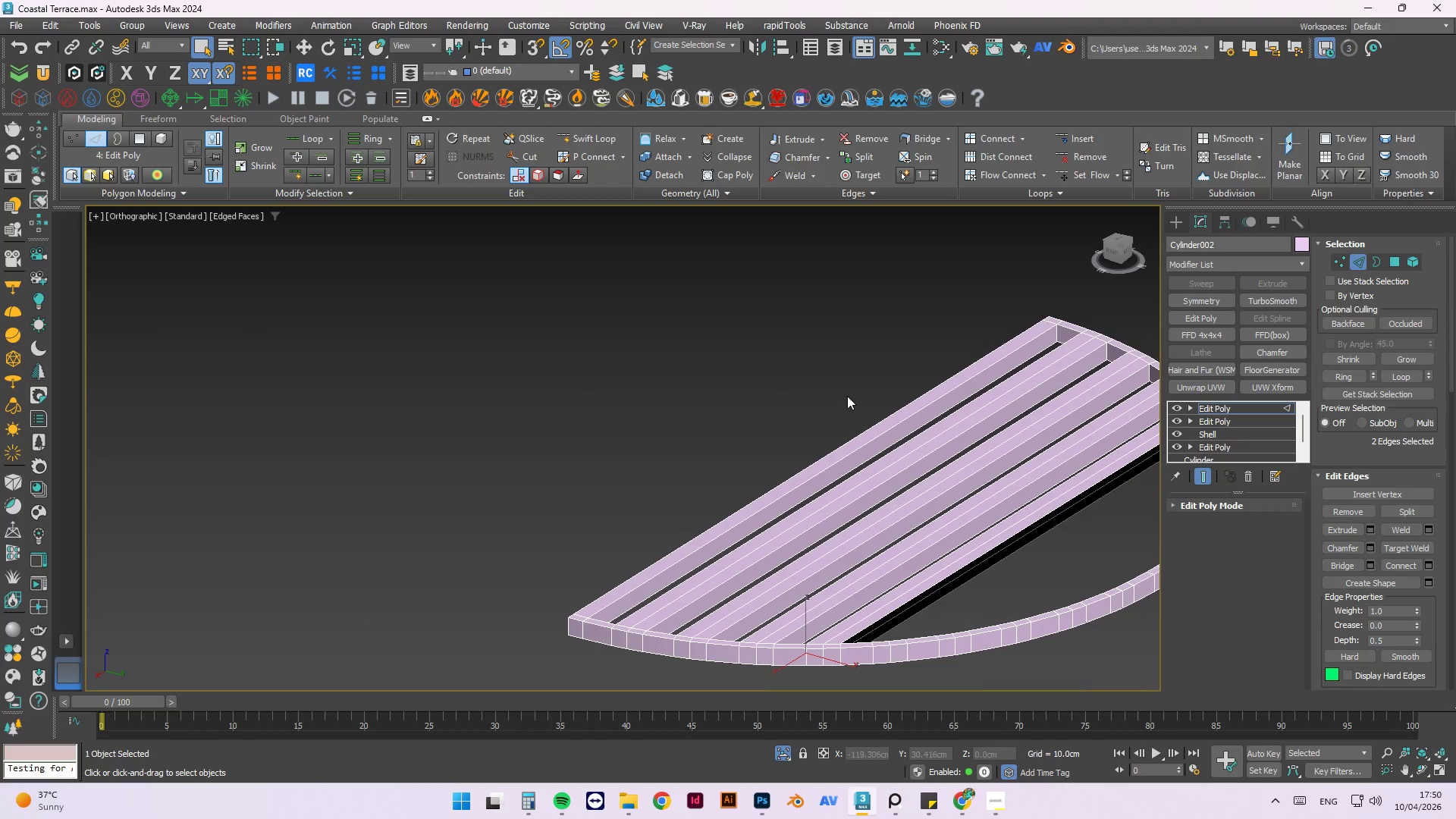 
scroll: coordinate [900, 442], scroll_direction: down, amount: 3.0
 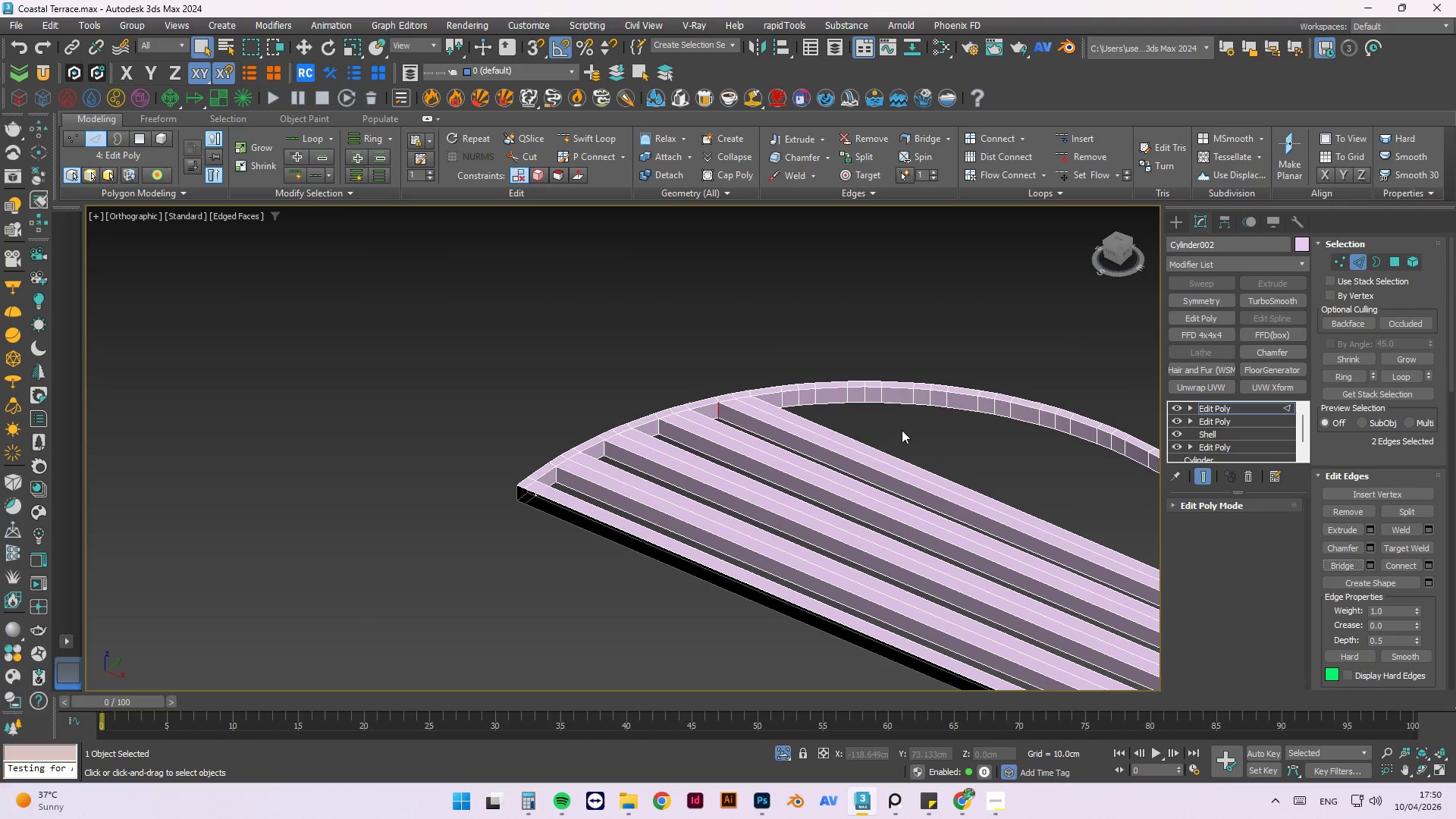 
middle_click([847, 396])
 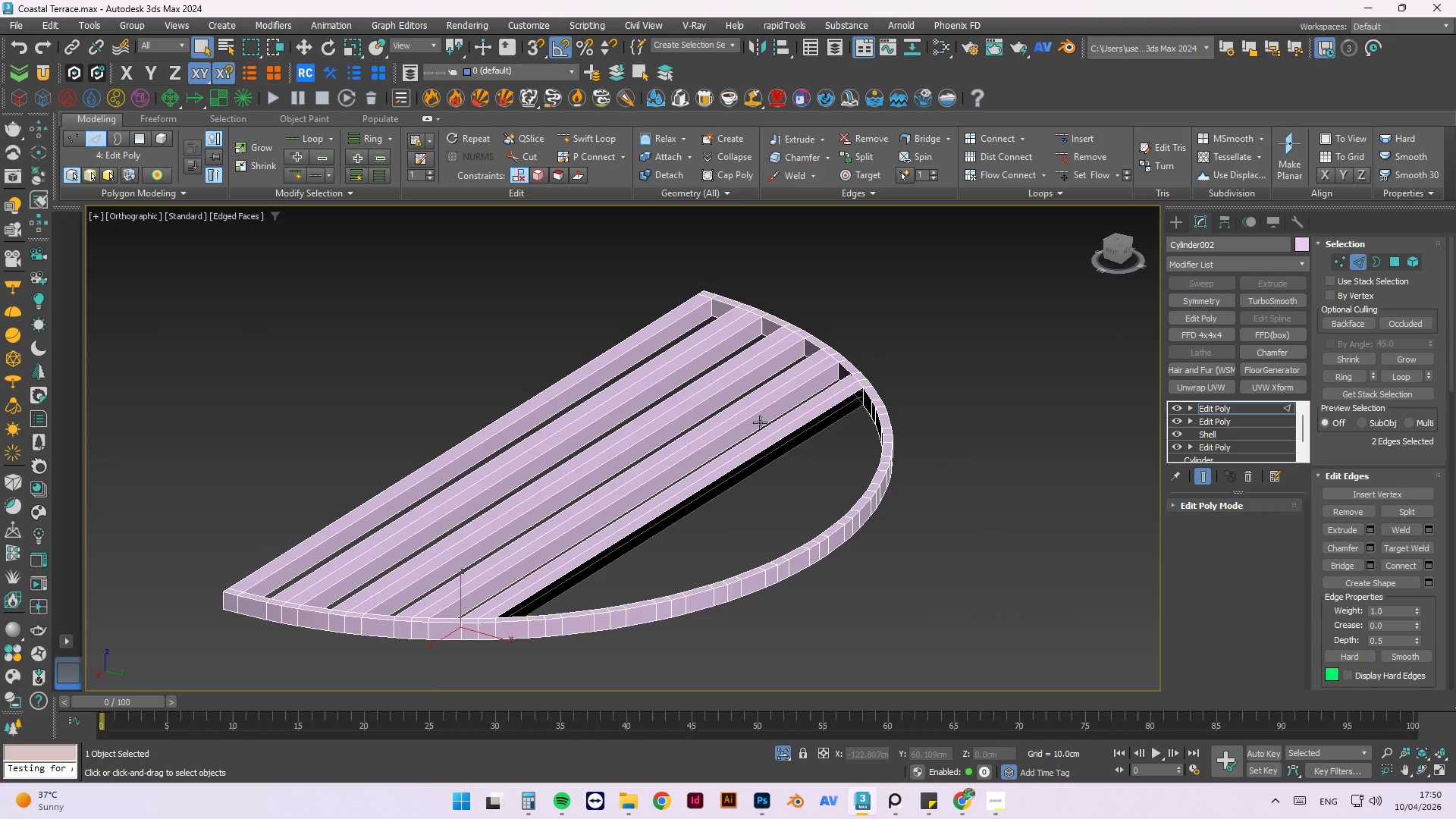 
scroll: coordinate [907, 415], scroll_direction: up, amount: 4.0
 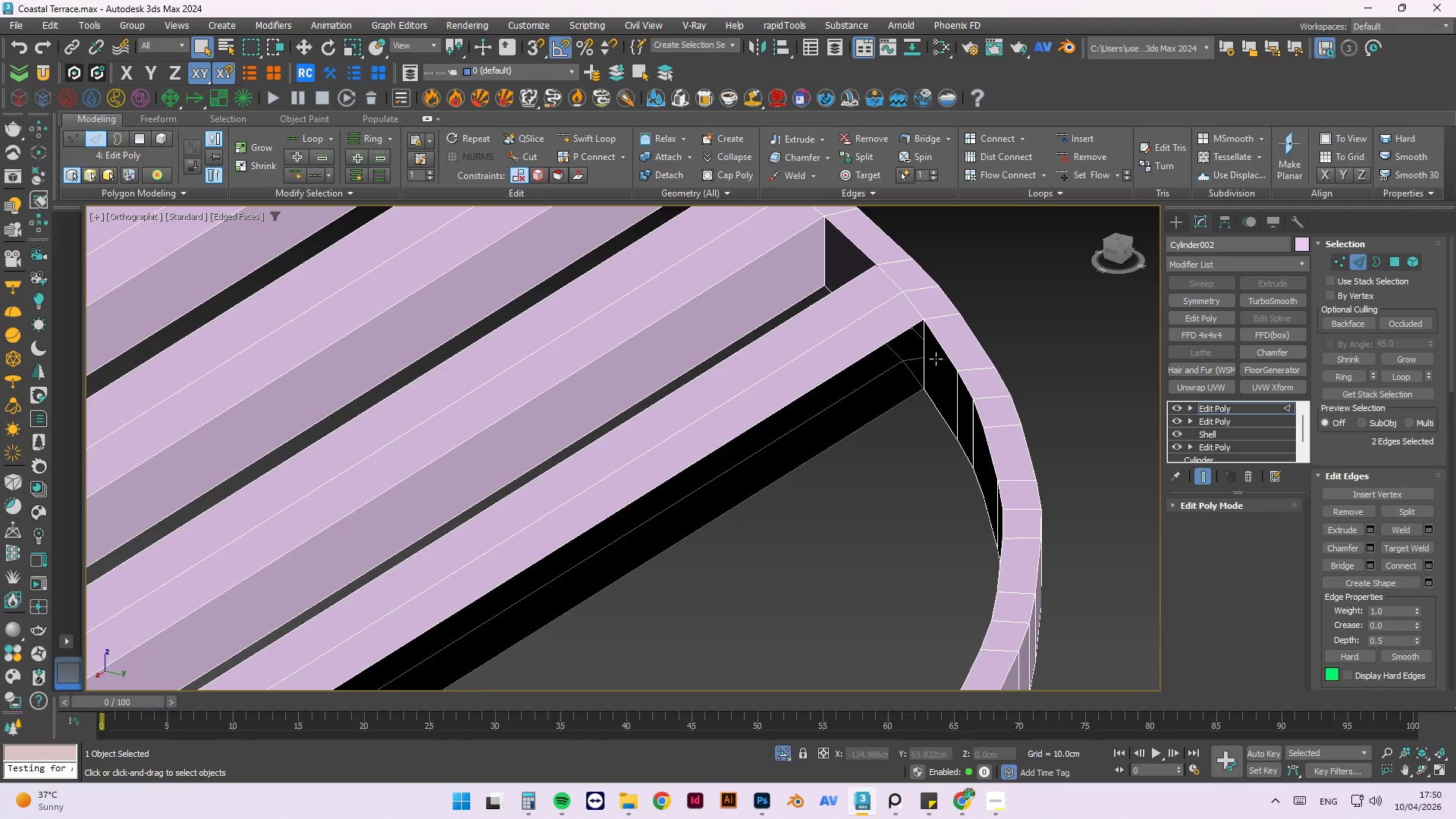 
left_click([921, 351])
 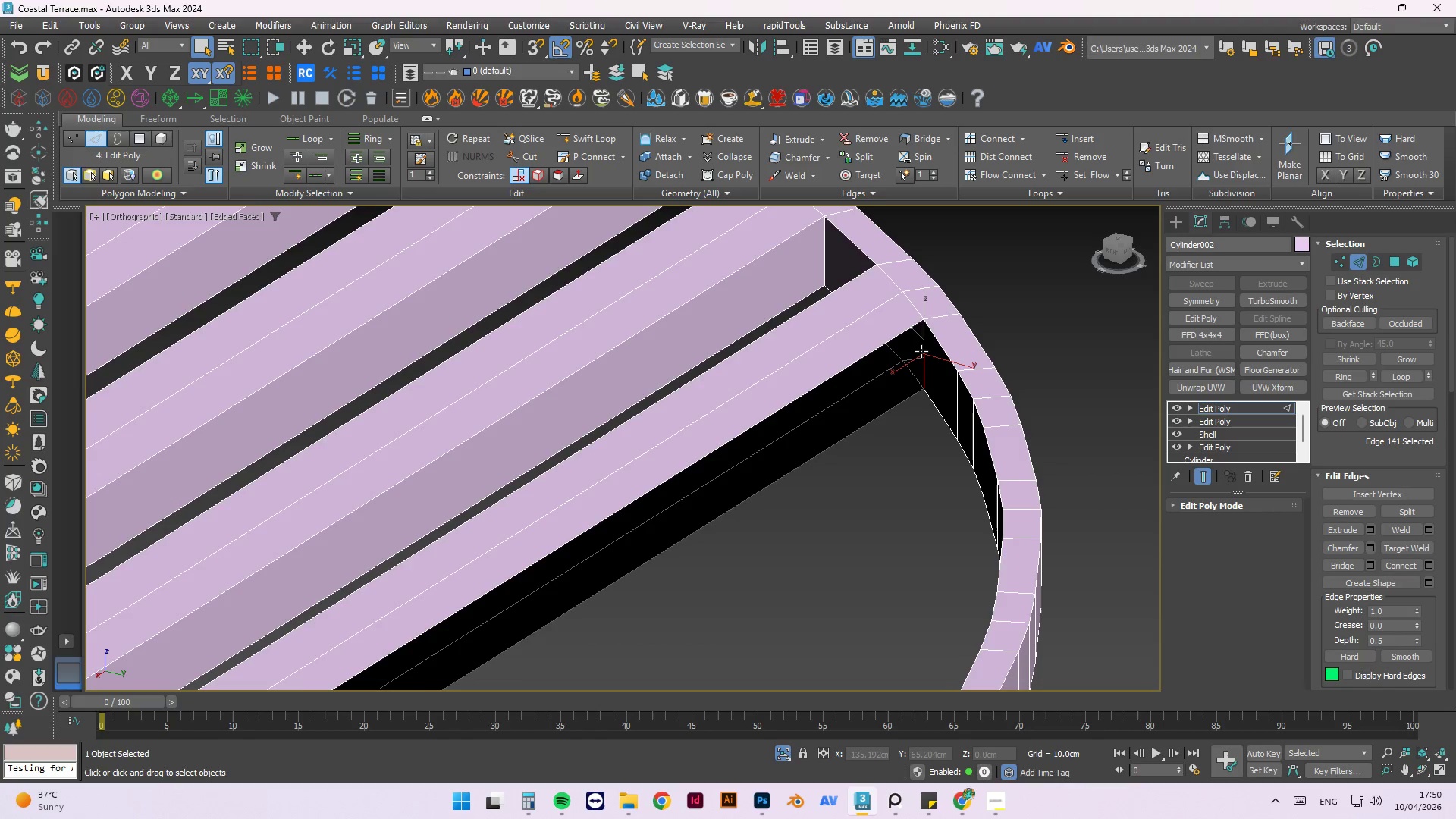 
hold_key(key=AltLeft, duration=0.53)
 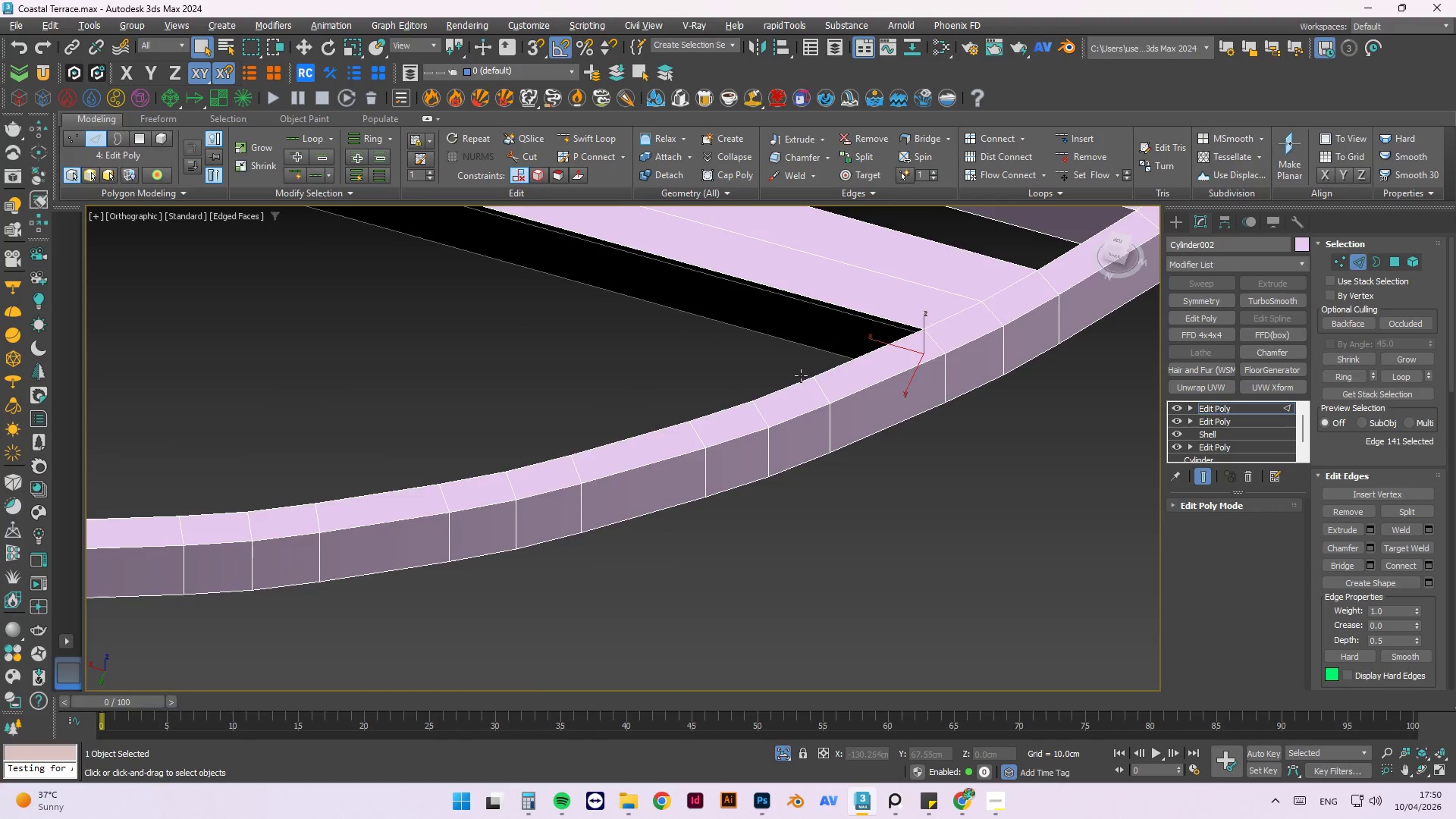 
scroll: coordinate [801, 375], scroll_direction: down, amount: 1.0
 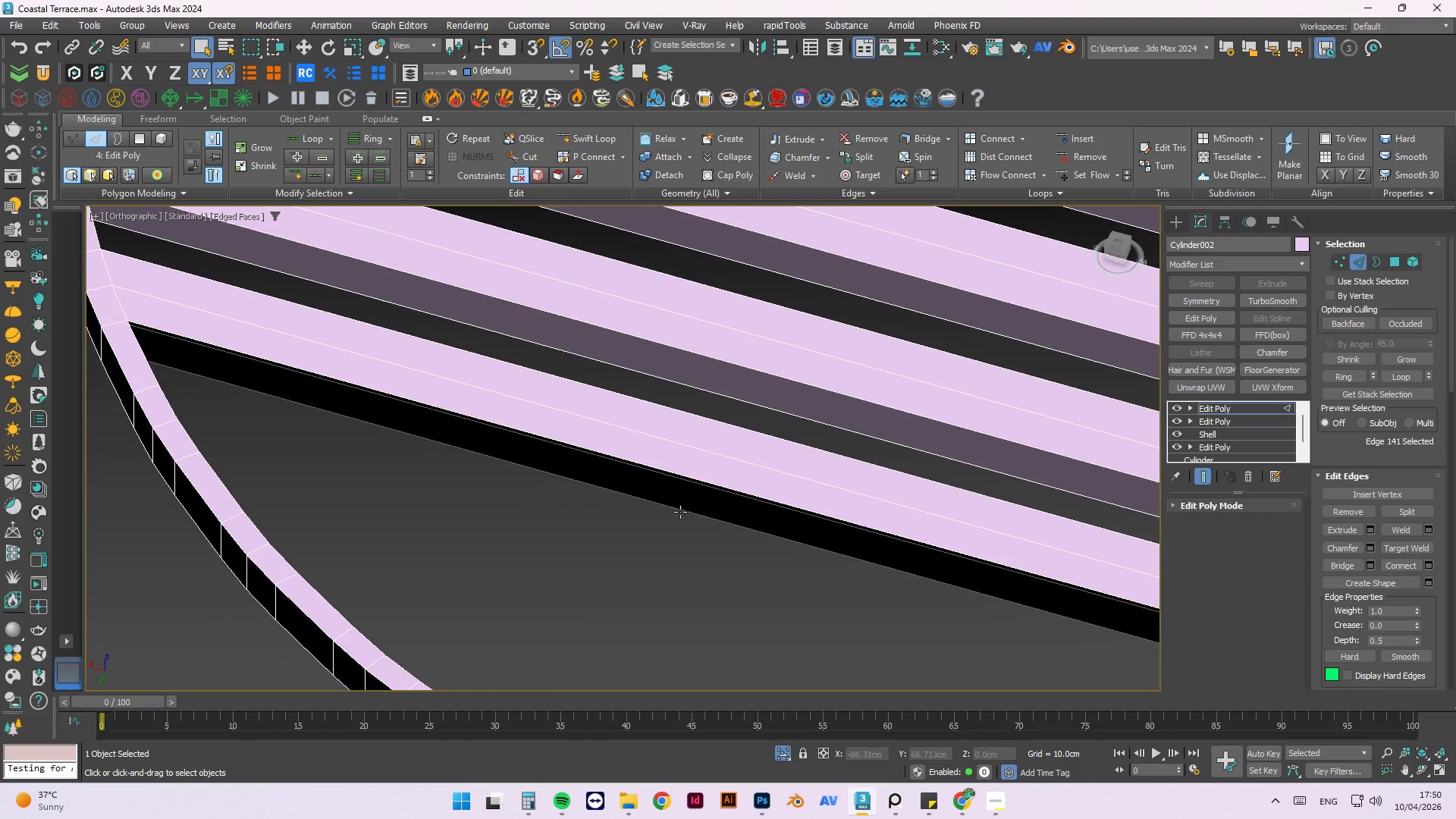 
hold_key(key=AltLeft, duration=0.34)
 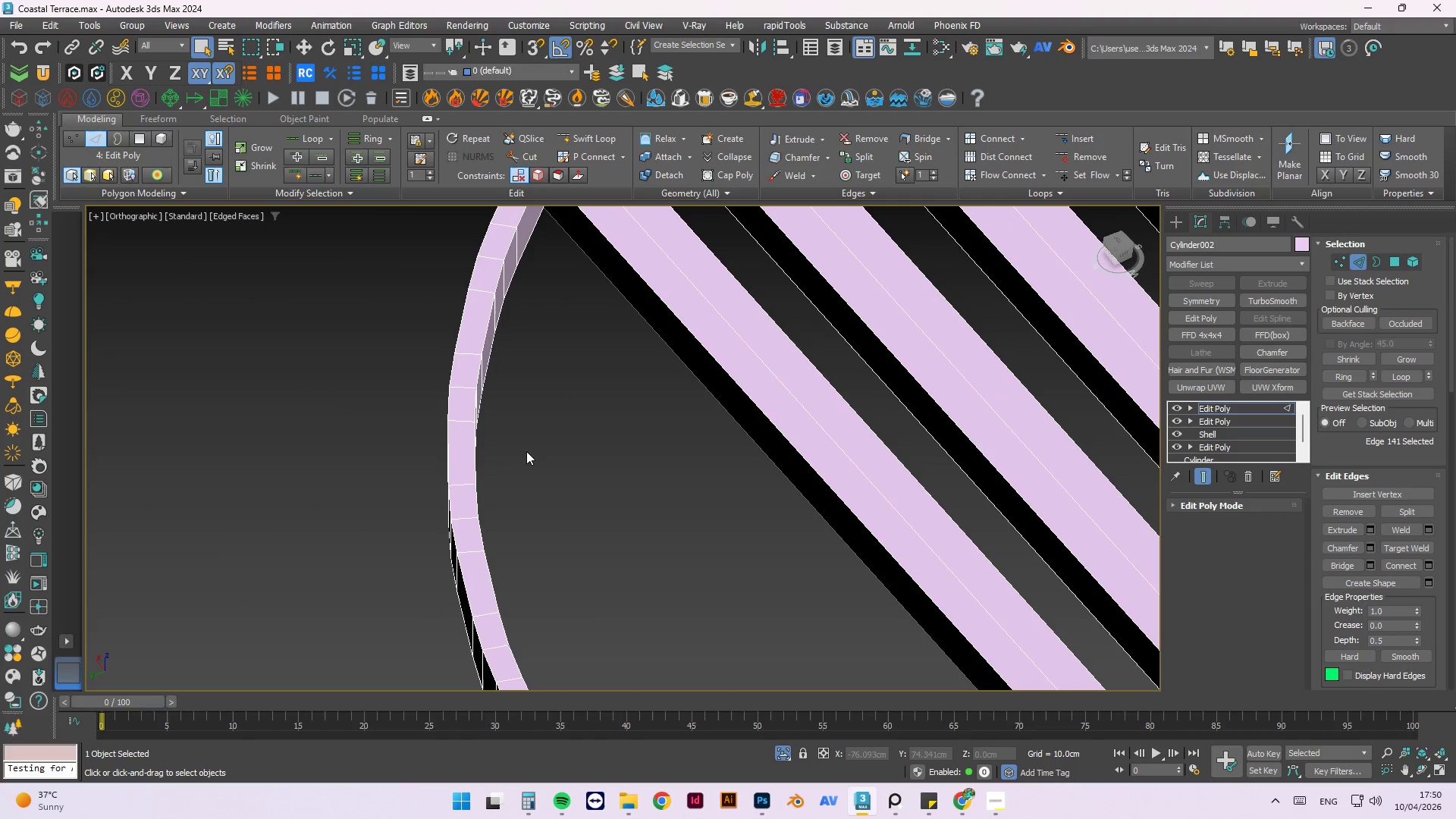 
scroll: coordinate [466, 278], scroll_direction: up, amount: 1.0
 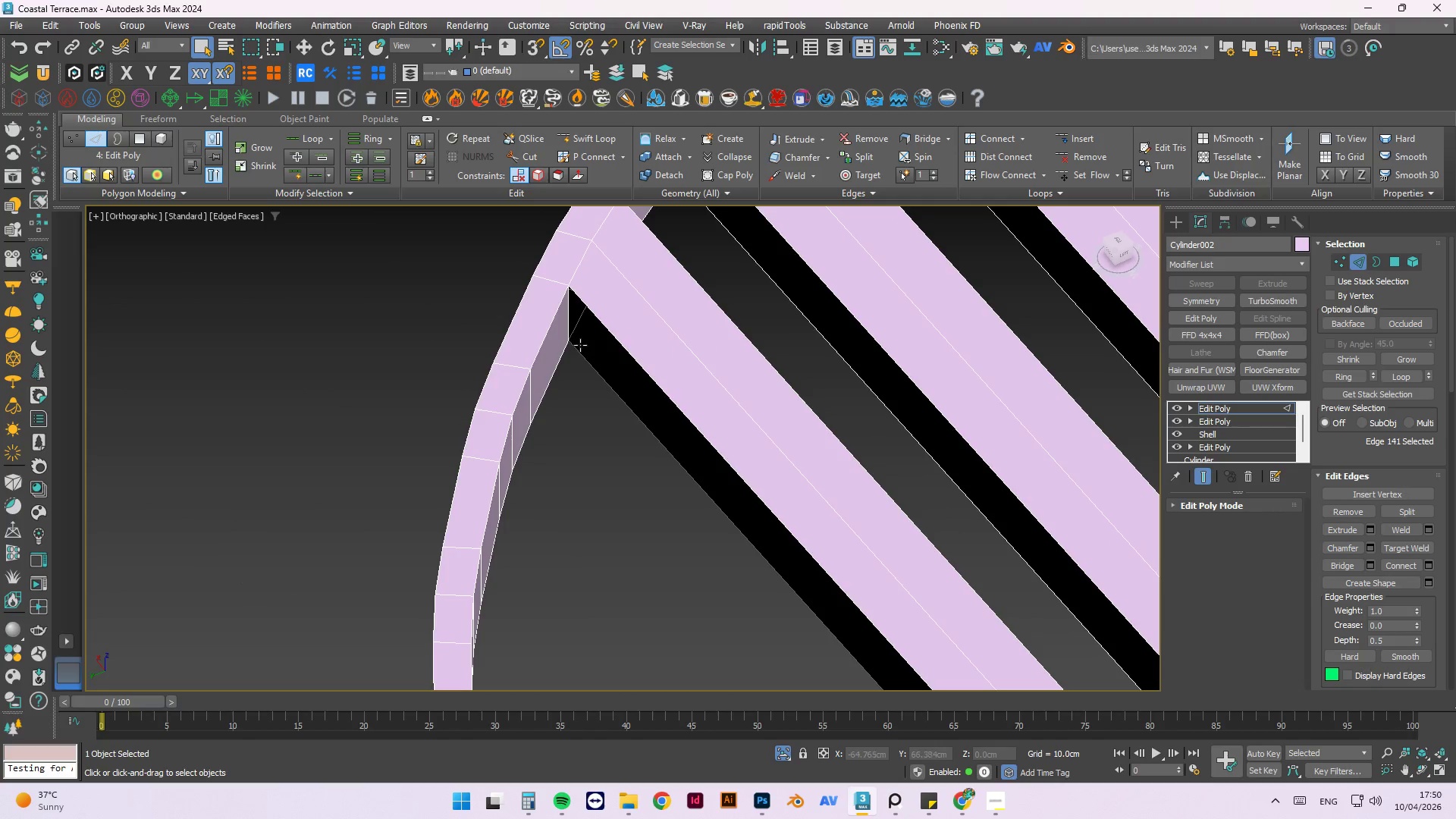 
hold_key(key=ControlLeft, duration=0.78)
 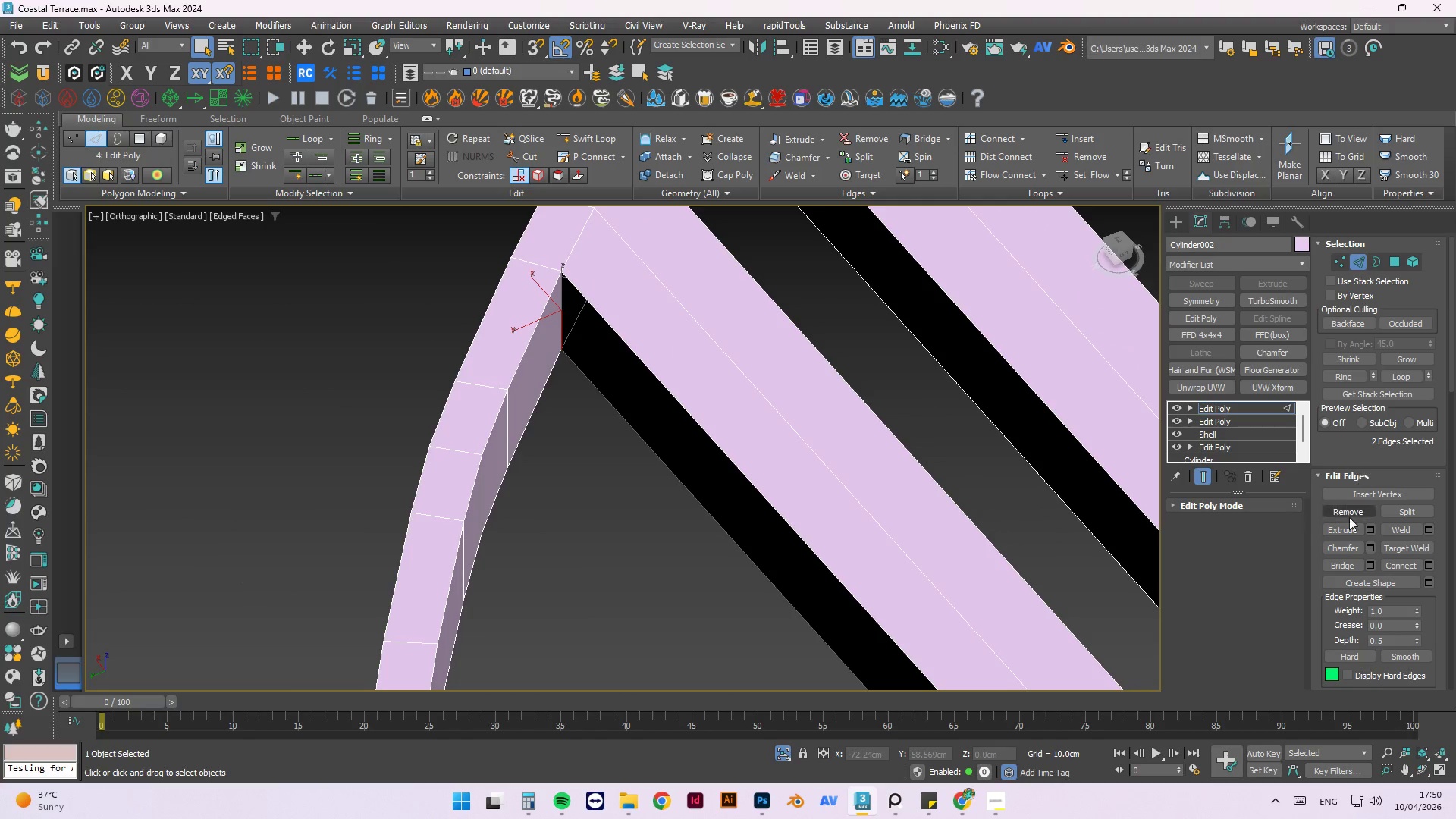 
scroll: coordinate [585, 319], scroll_direction: up, amount: 1.0
 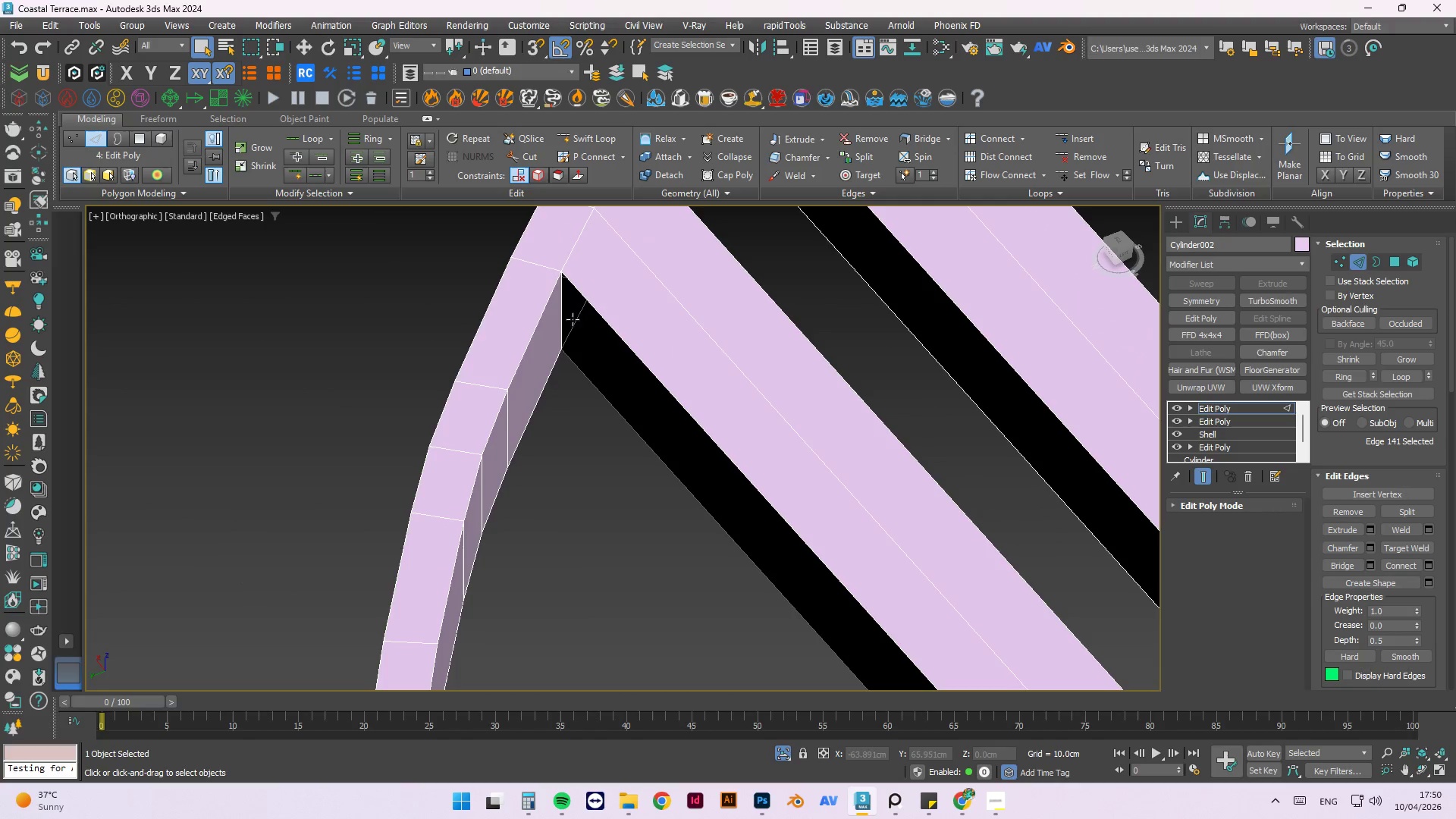 
left_click([563, 318])
 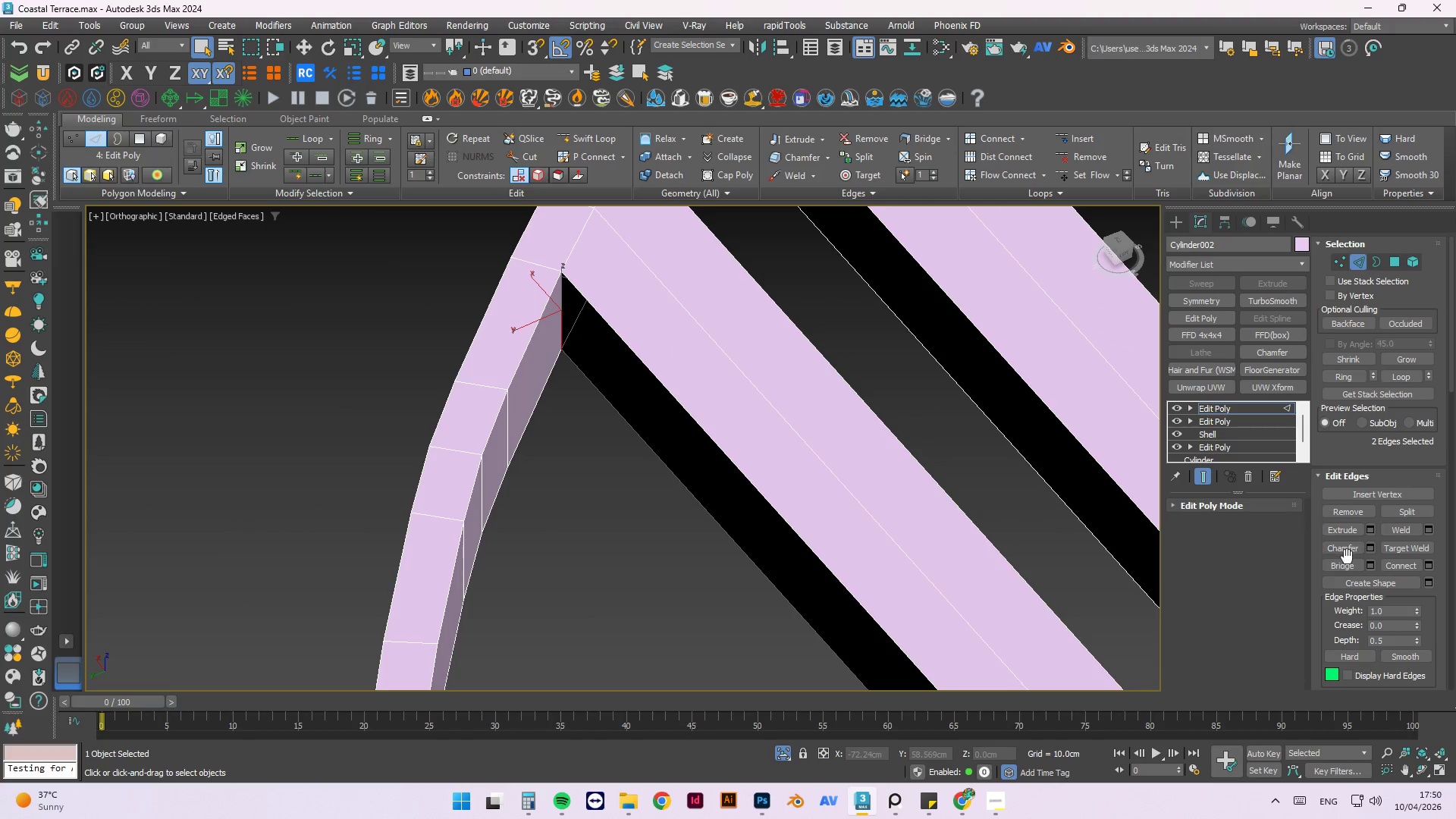 
left_click([1344, 561])
 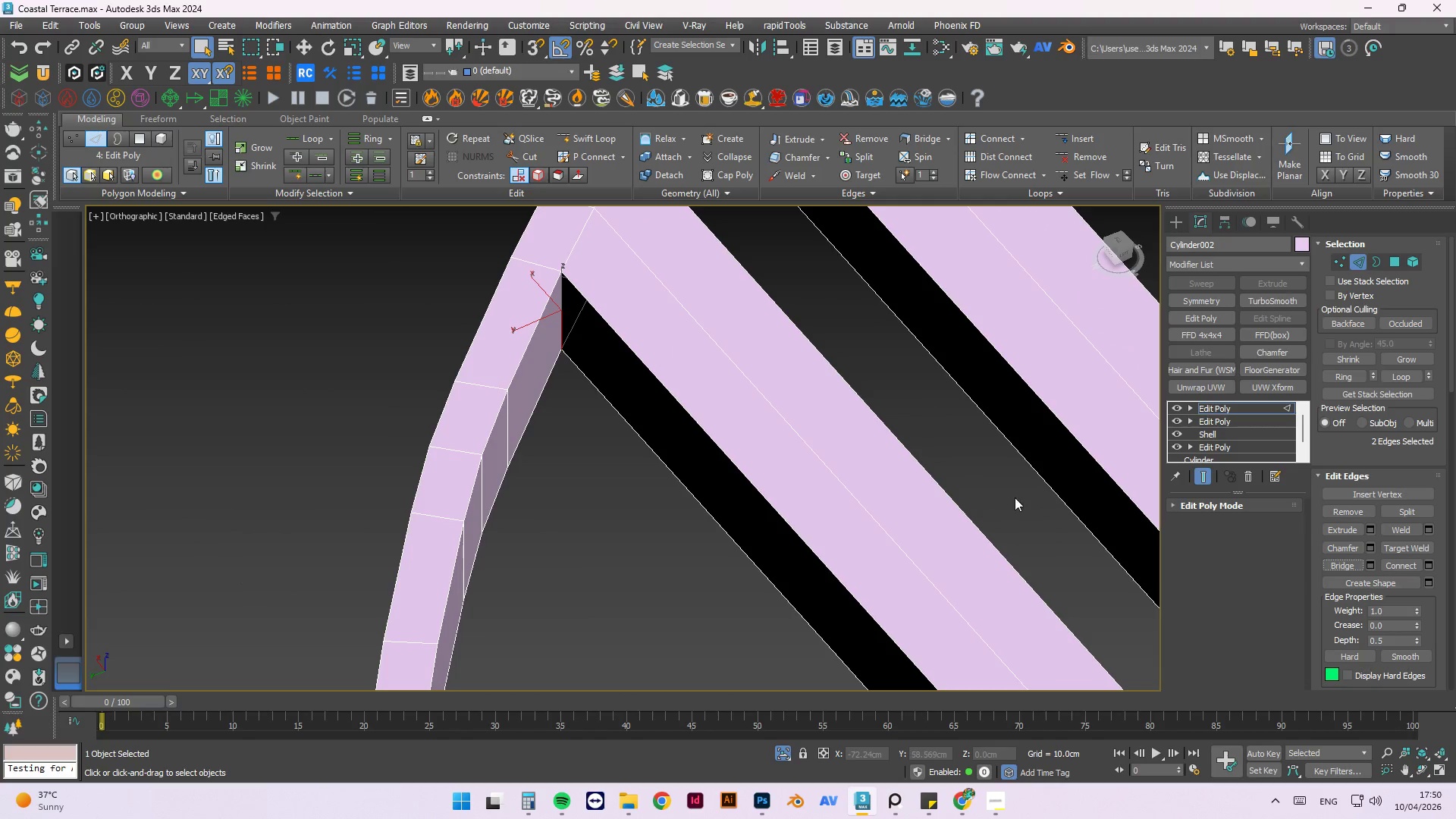 
hold_key(key=AltLeft, duration=0.58)
 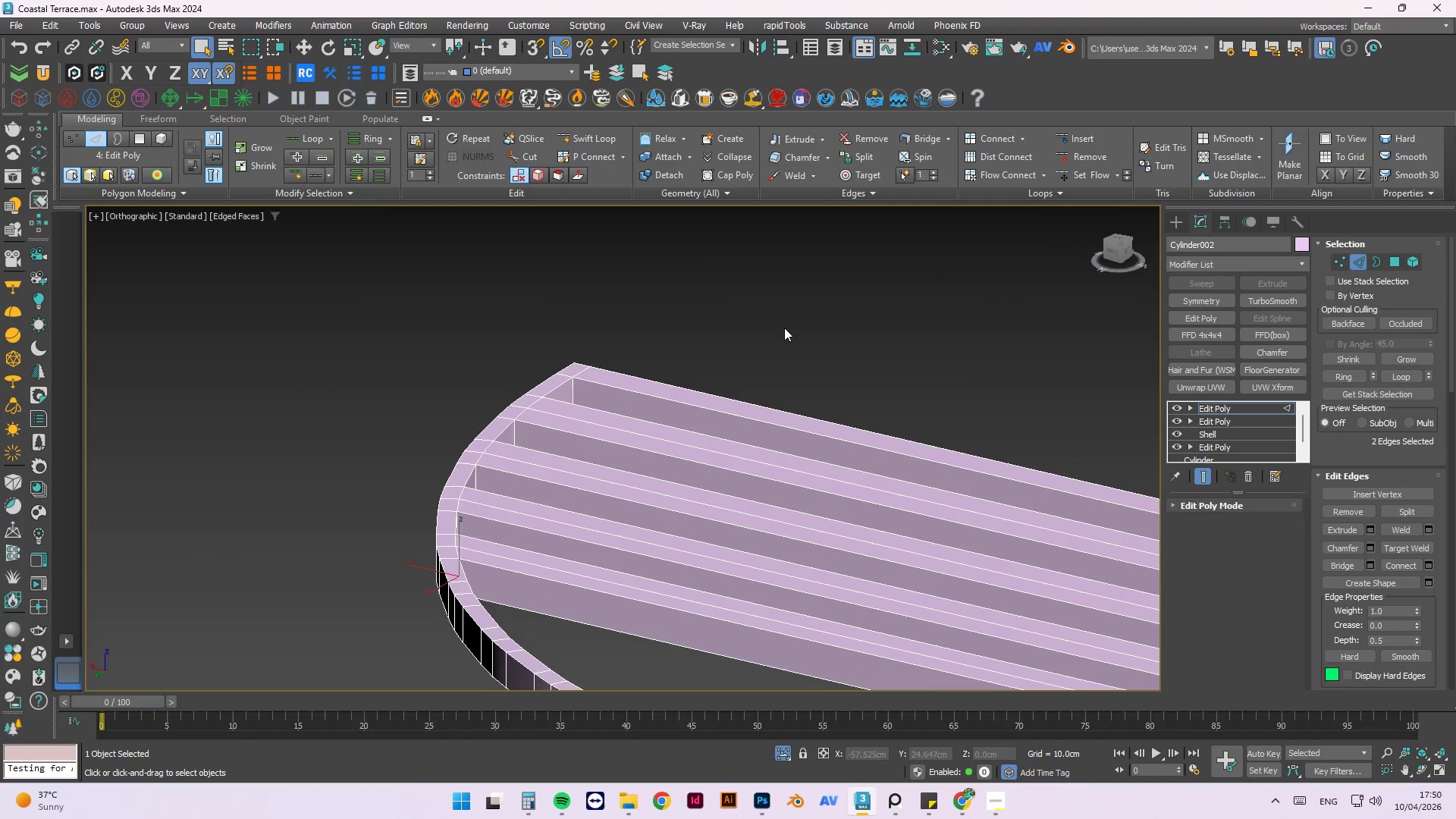 
scroll: coordinate [821, 443], scroll_direction: down, amount: 3.0
 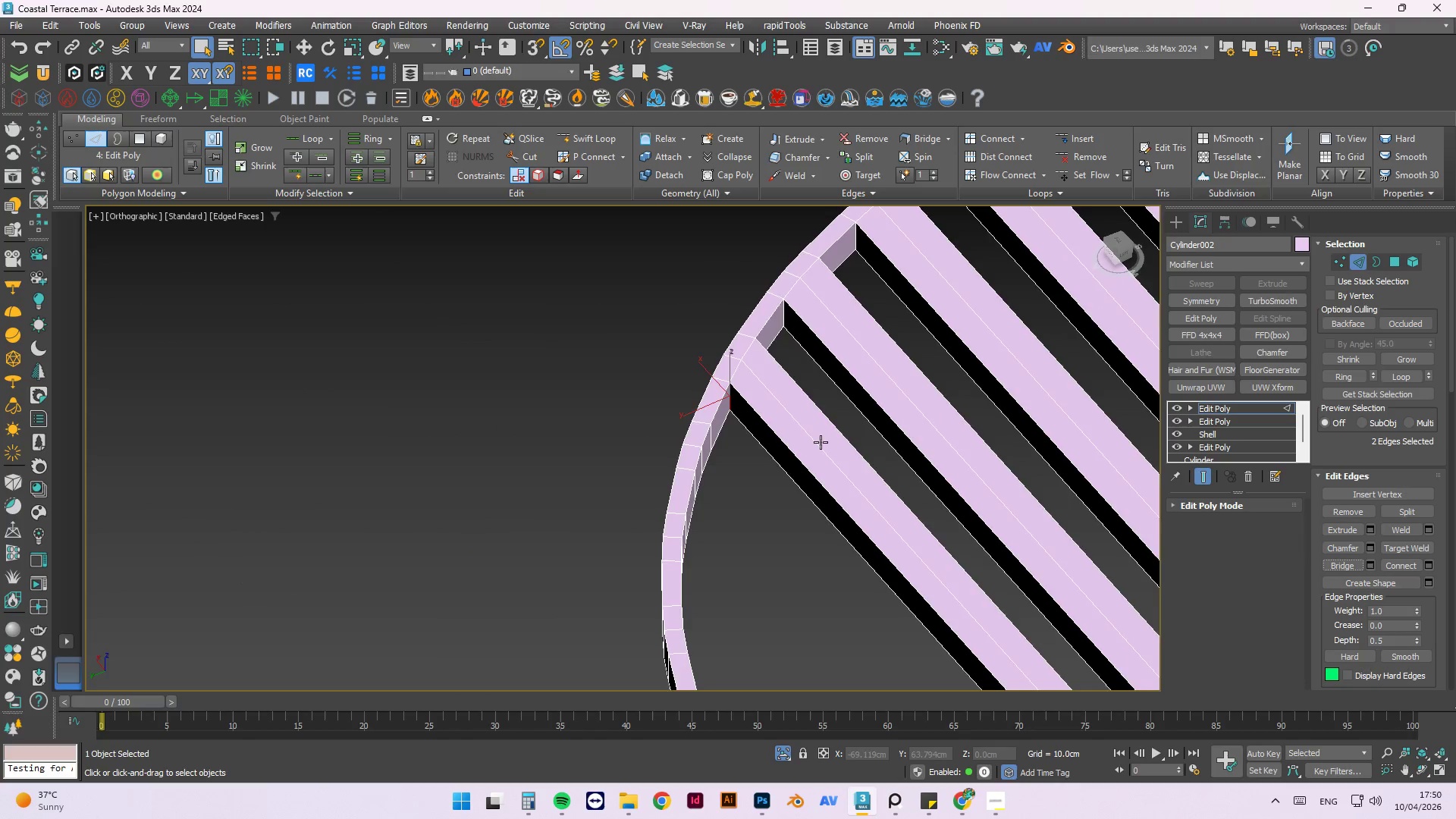 
hold_key(key=AltLeft, duration=0.55)
 